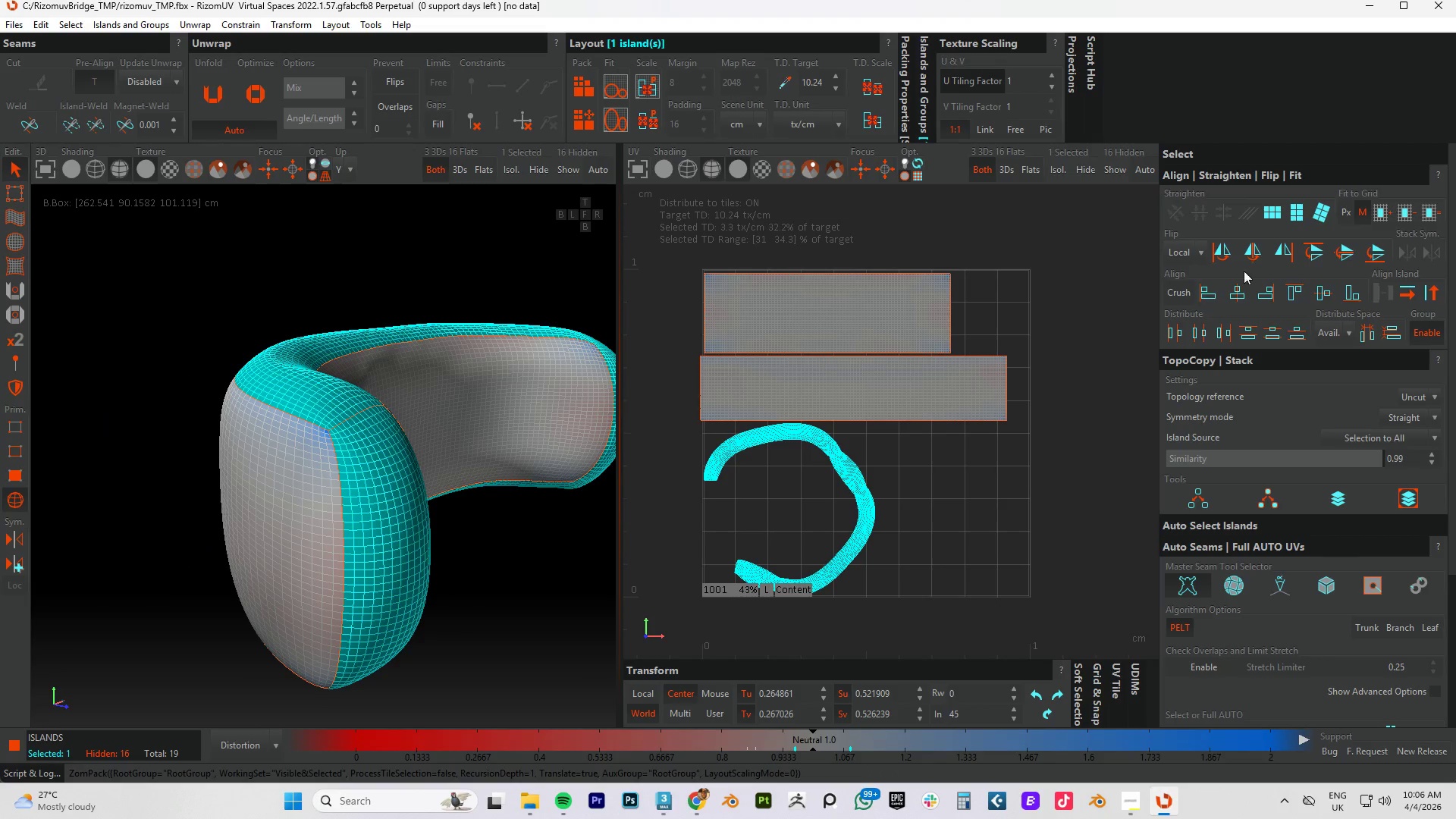 
left_click([1266, 213])
 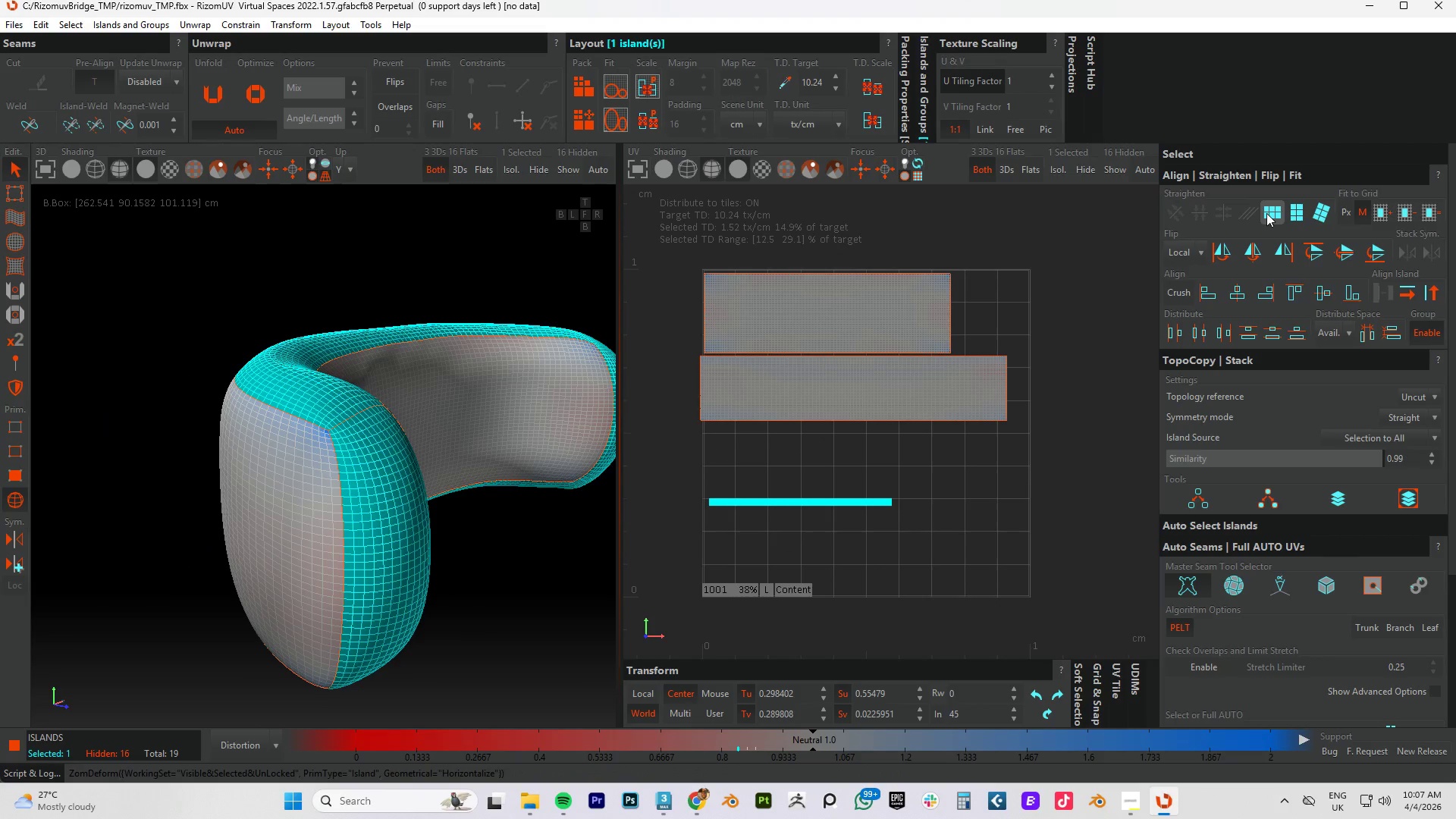 
key(Control+A)
 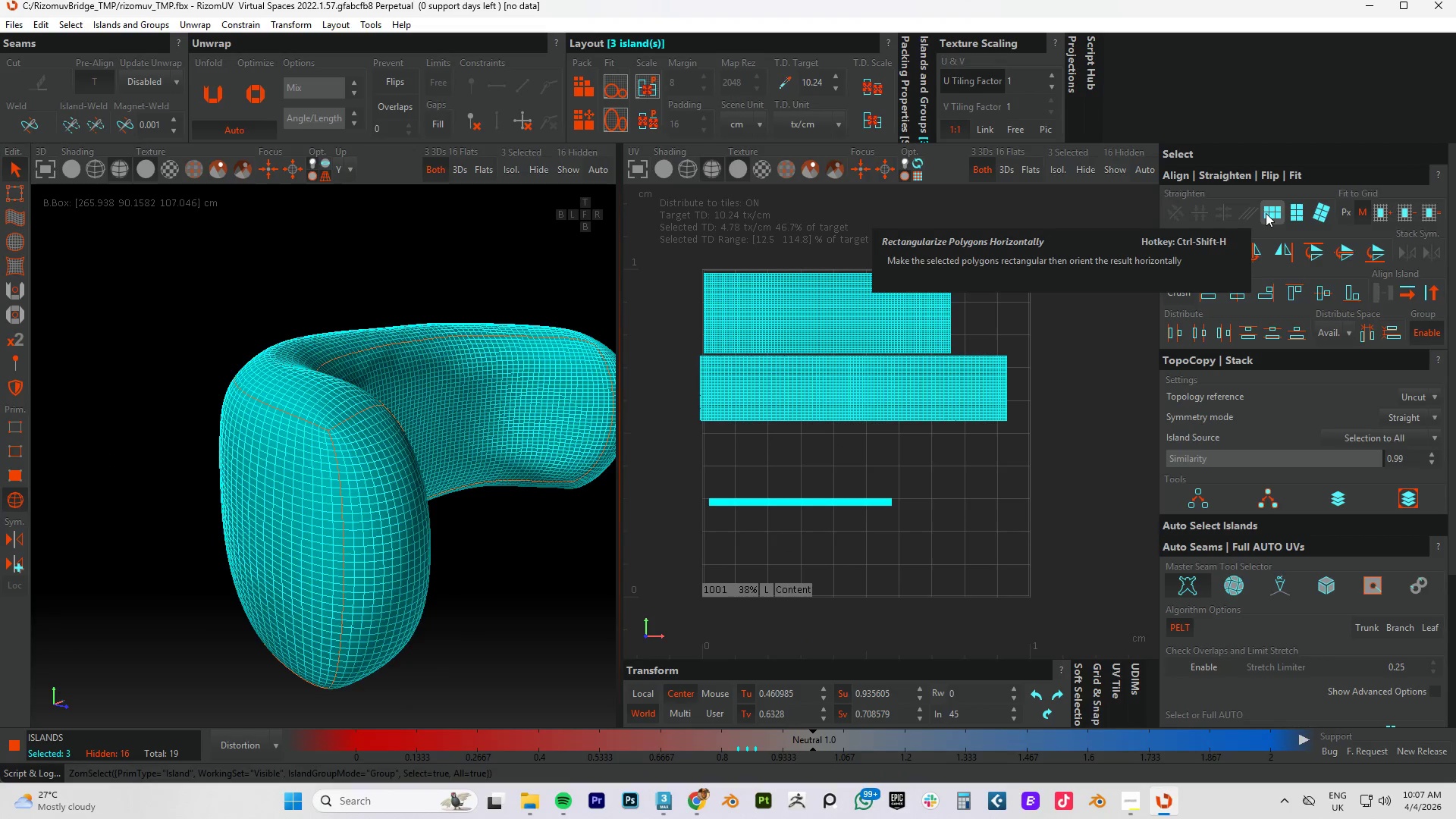 
key(P)
 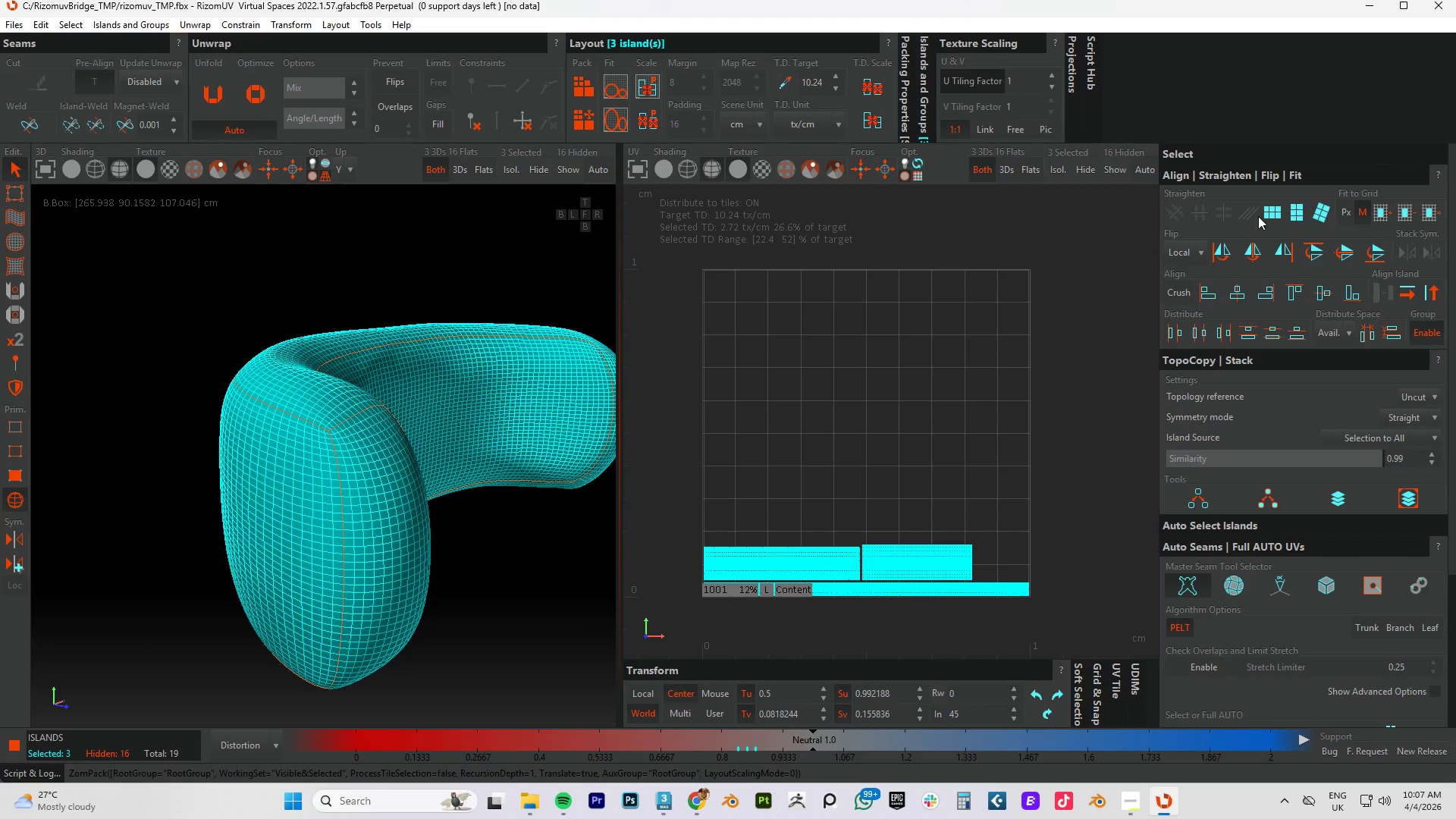 
left_click([1266, 203])
 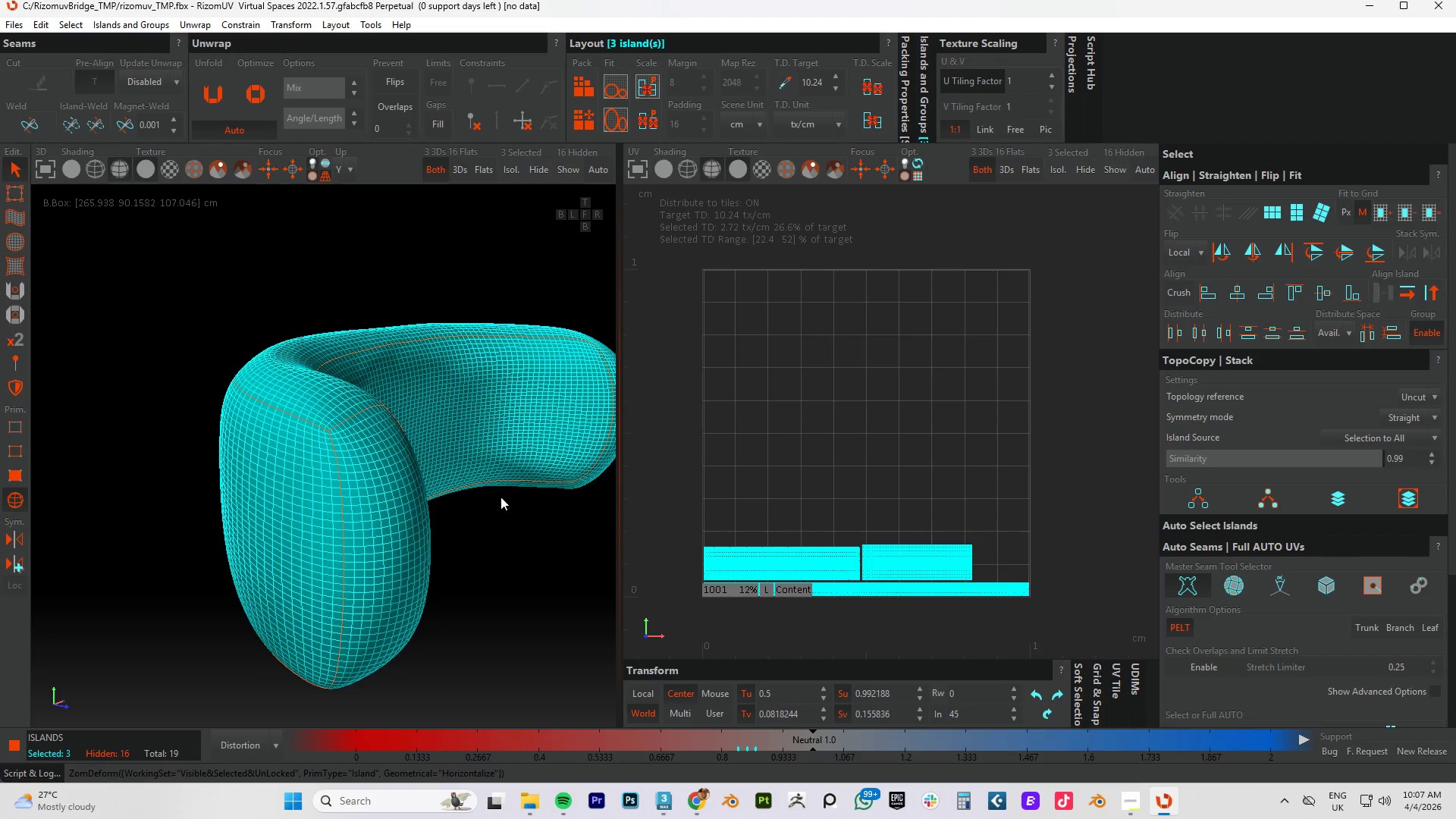 
scroll: coordinate [486, 465], scroll_direction: down, amount: 5.0
 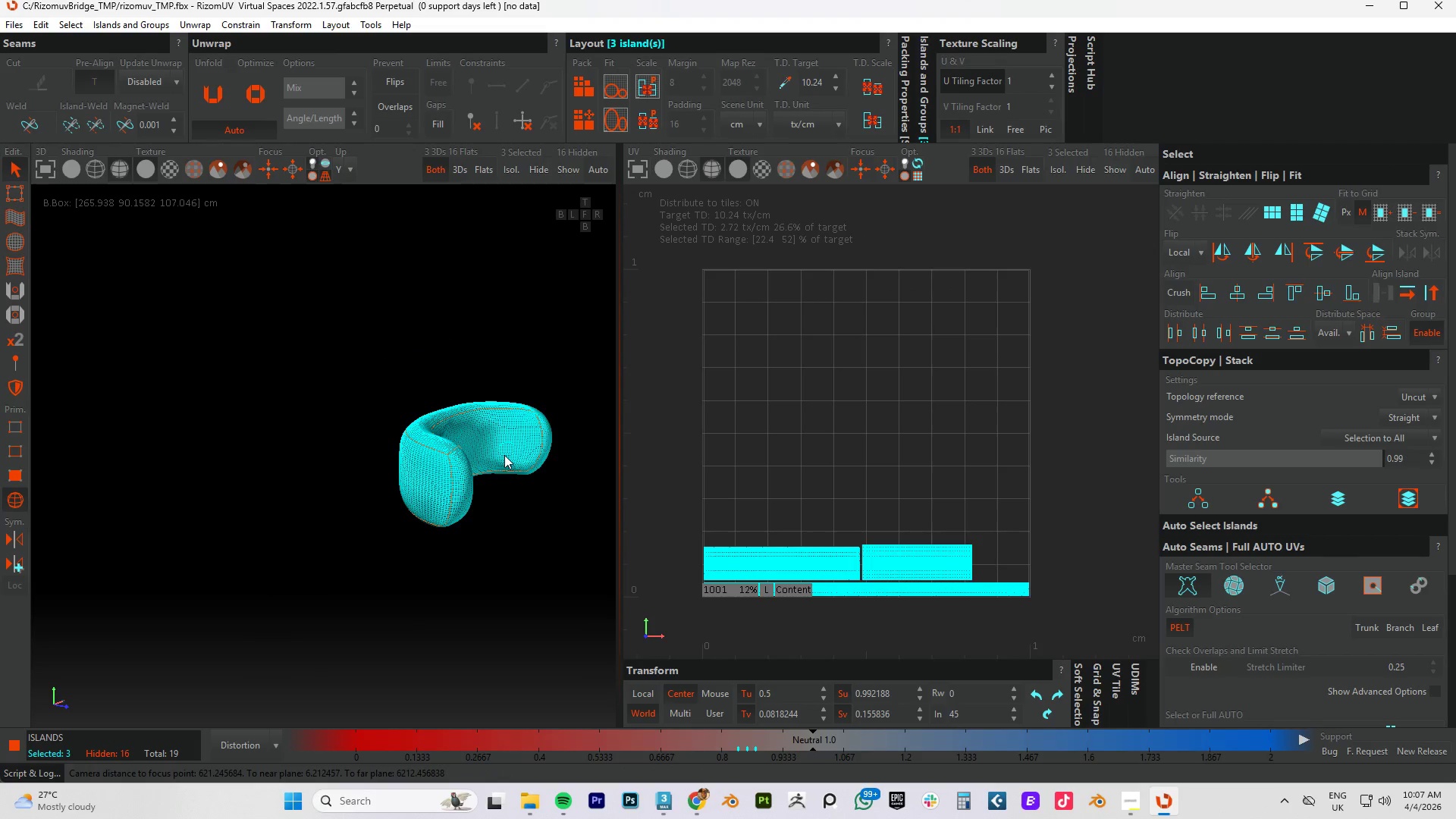 
hold_key(key=AltLeft, duration=1.5)
 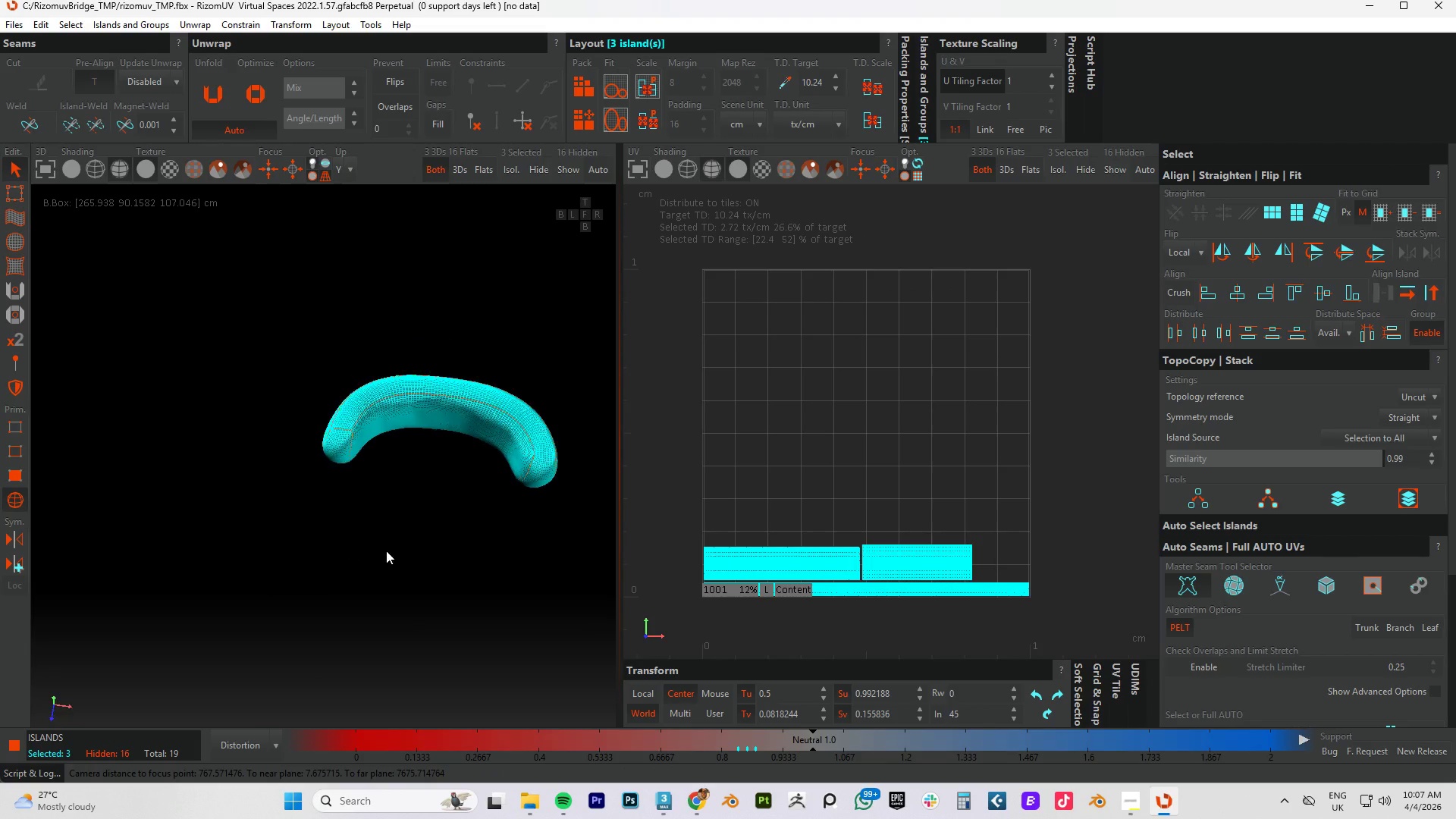 
hold_key(key=AltLeft, duration=1.5)
 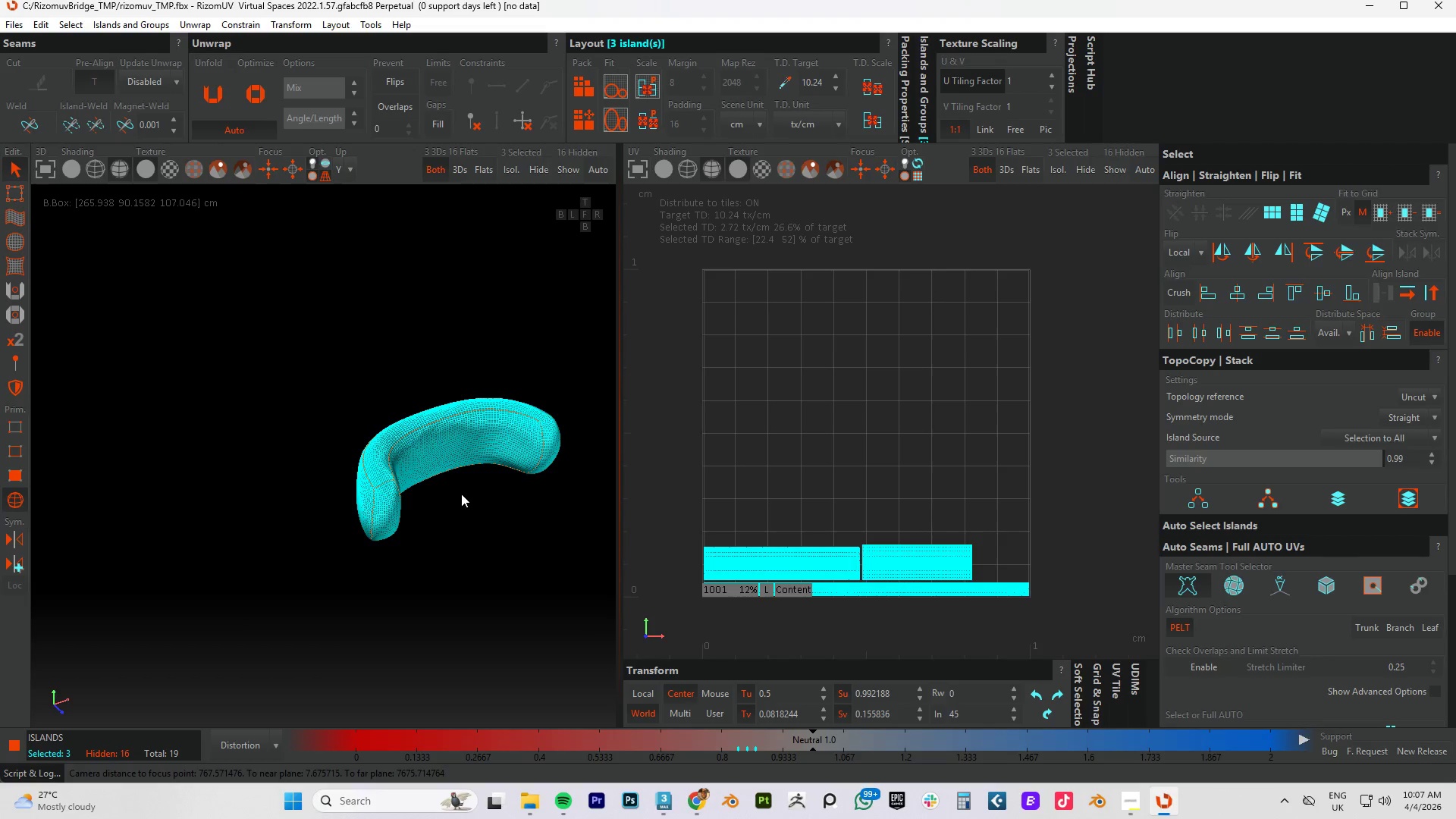 
hold_key(key=AltLeft, duration=0.69)
 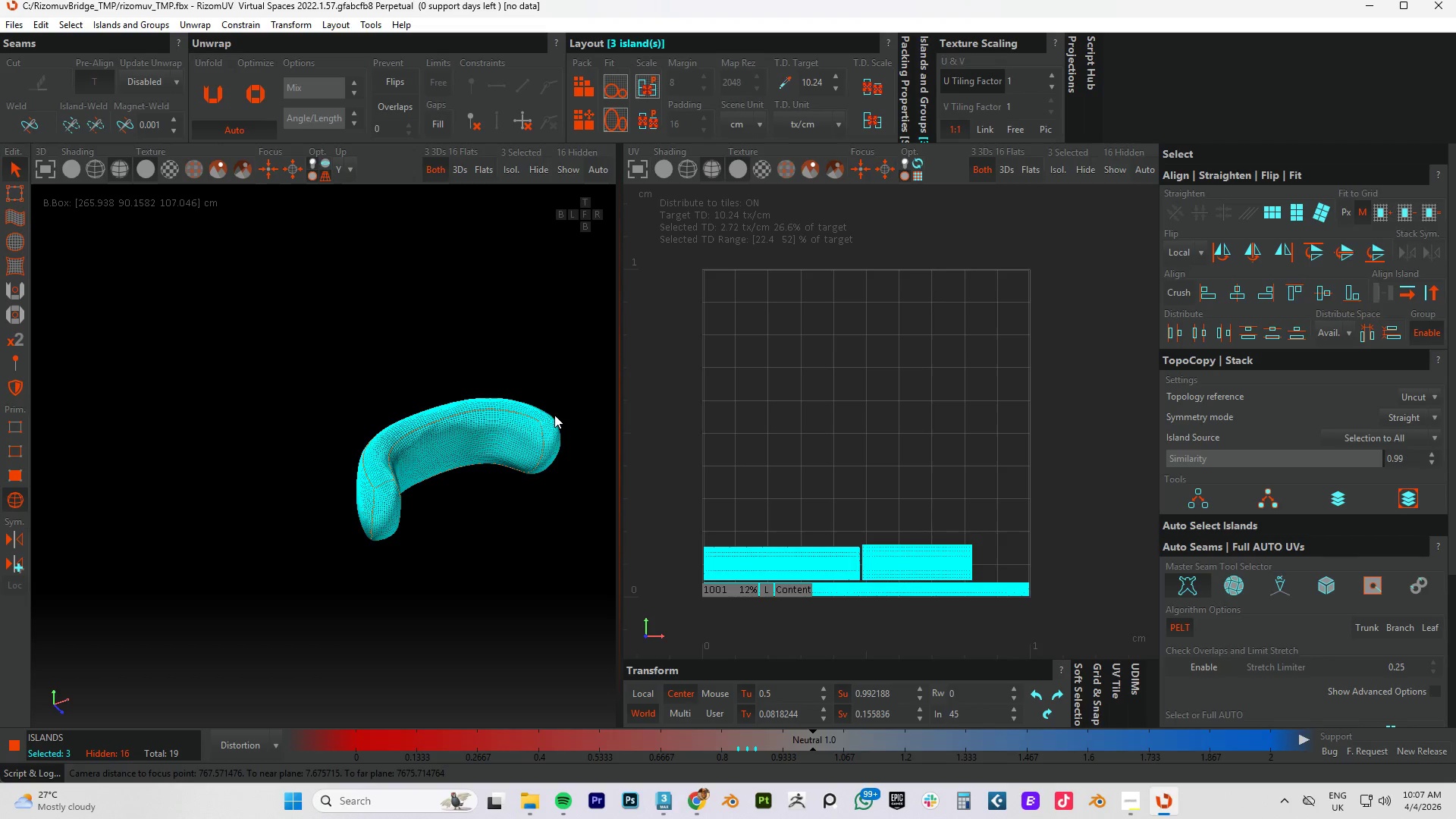 
scroll: coordinate [554, 415], scroll_direction: up, amount: 3.0
 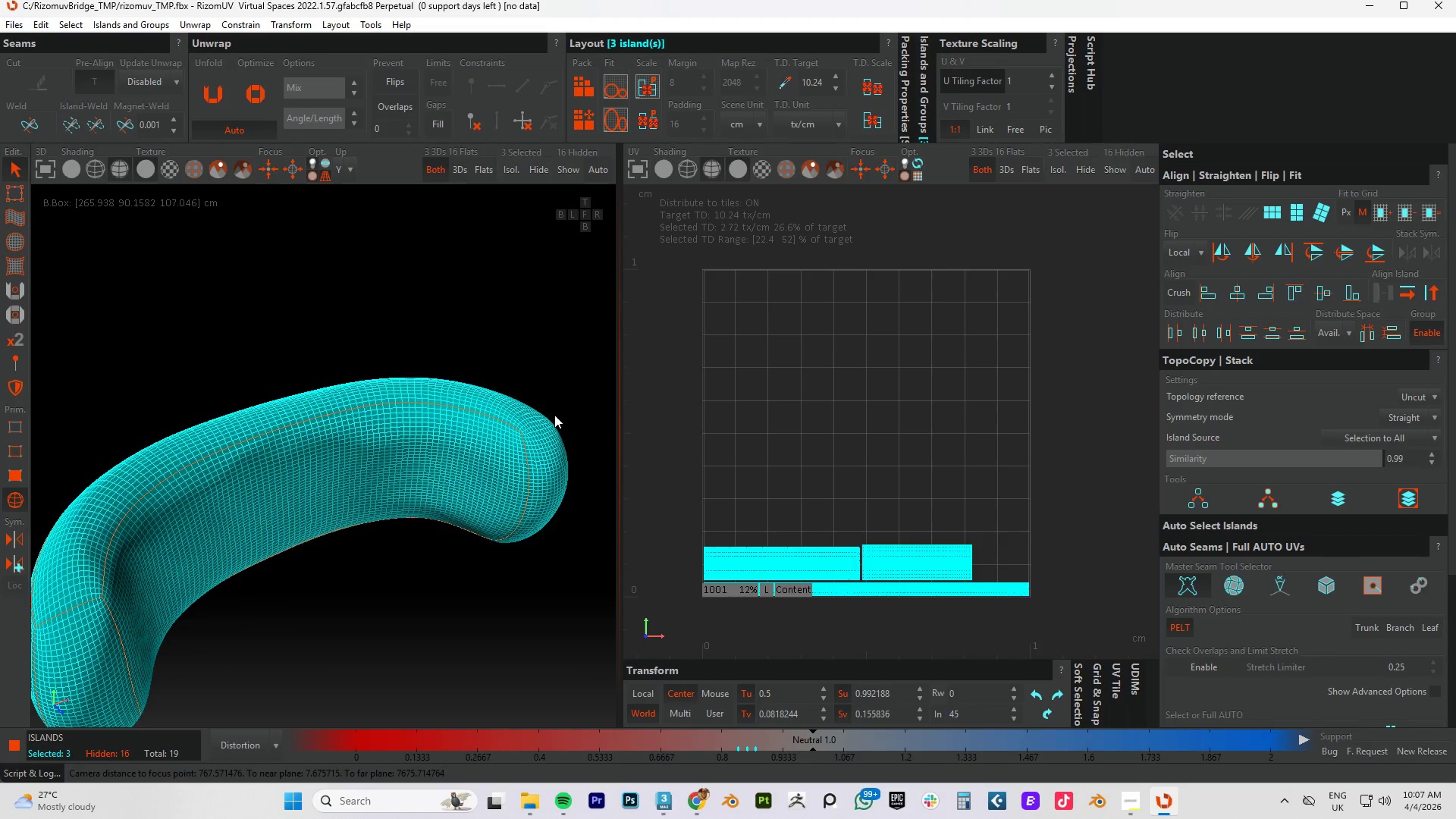 
scroll: coordinate [554, 415], scroll_direction: down, amount: 4.0
 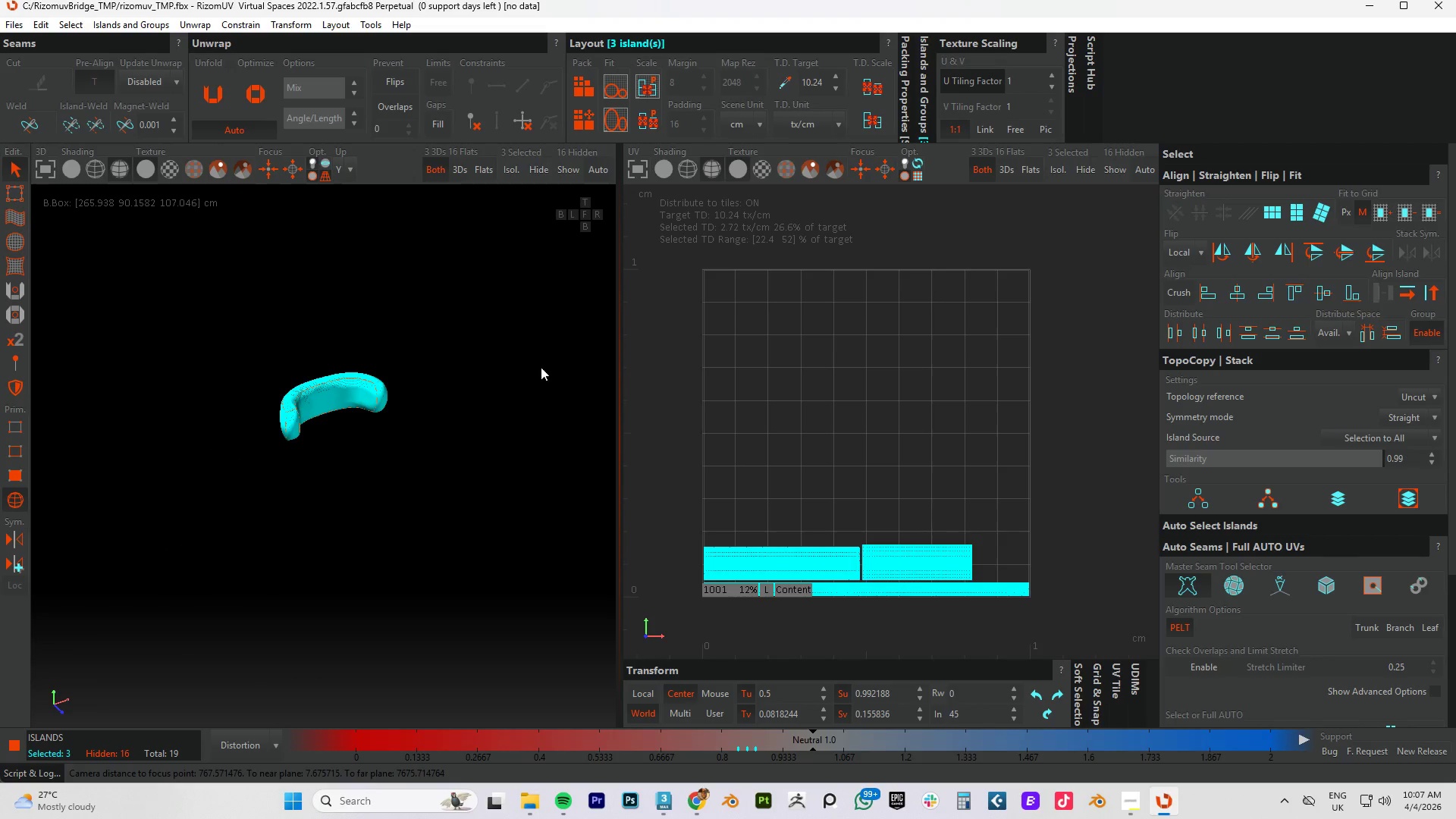 
left_click([515, 171])
 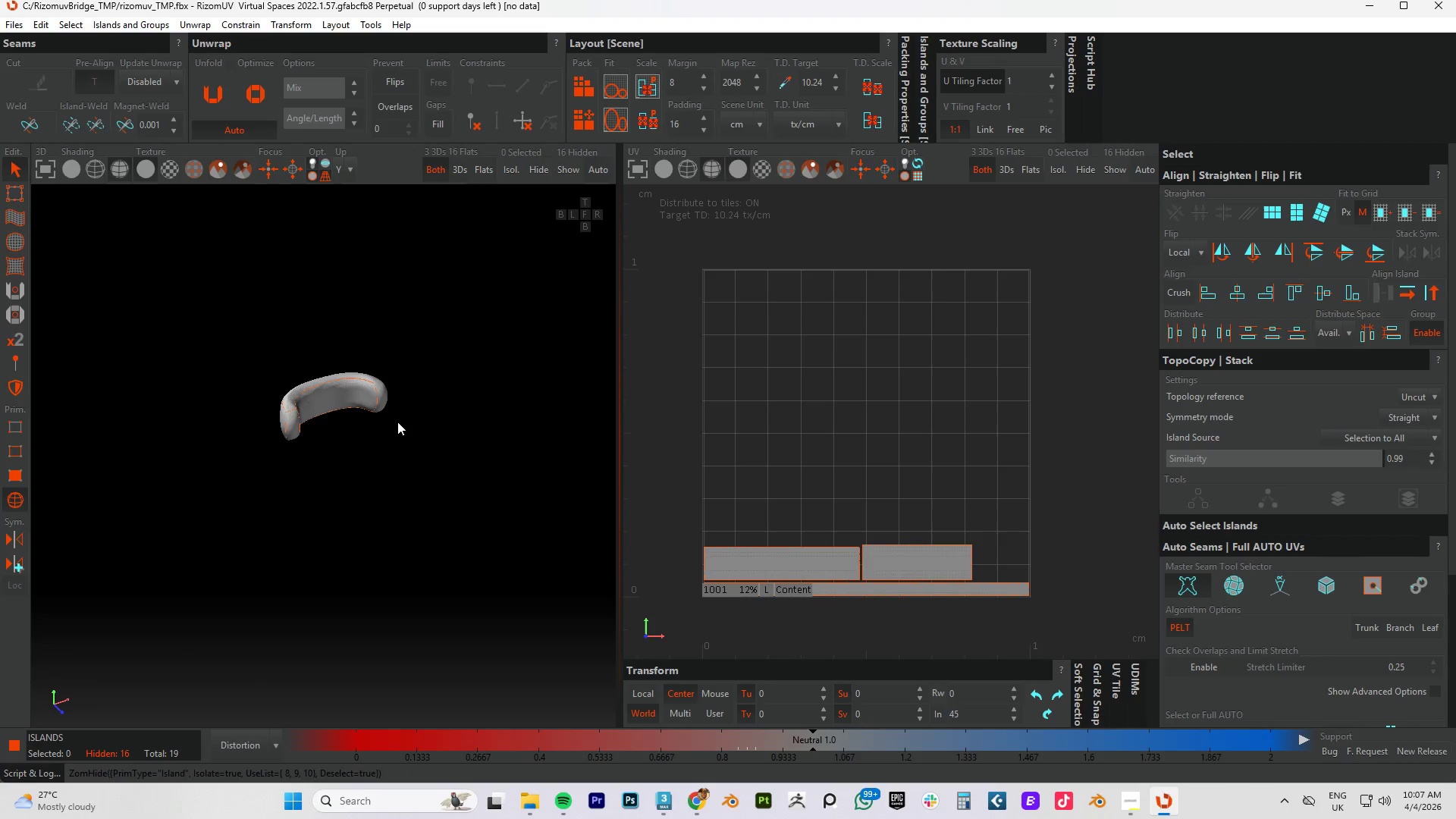 
hold_key(key=AltLeft, duration=0.64)
 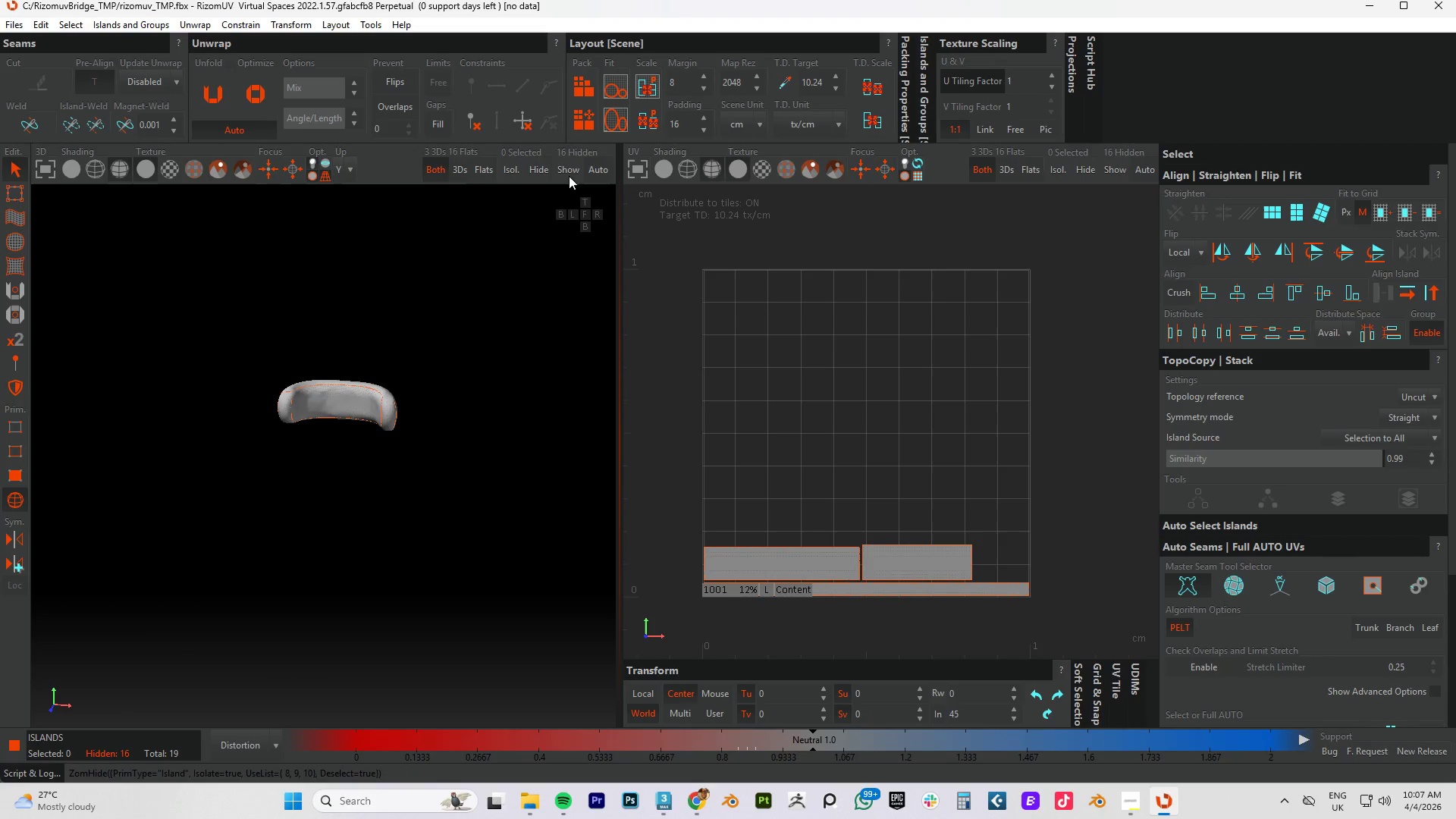 
left_click([573, 171])
 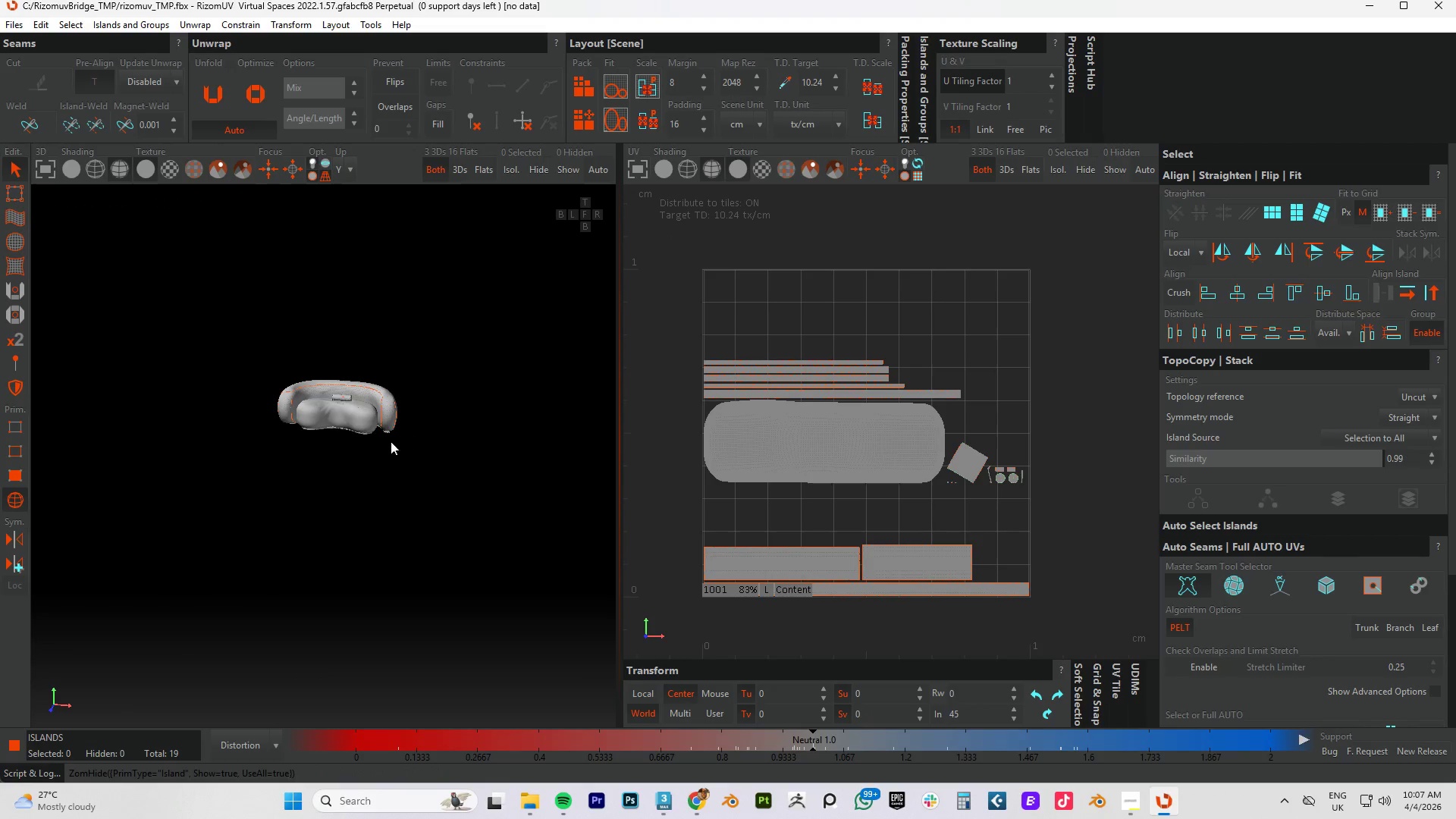 
scroll: coordinate [355, 380], scroll_direction: up, amount: 5.0
 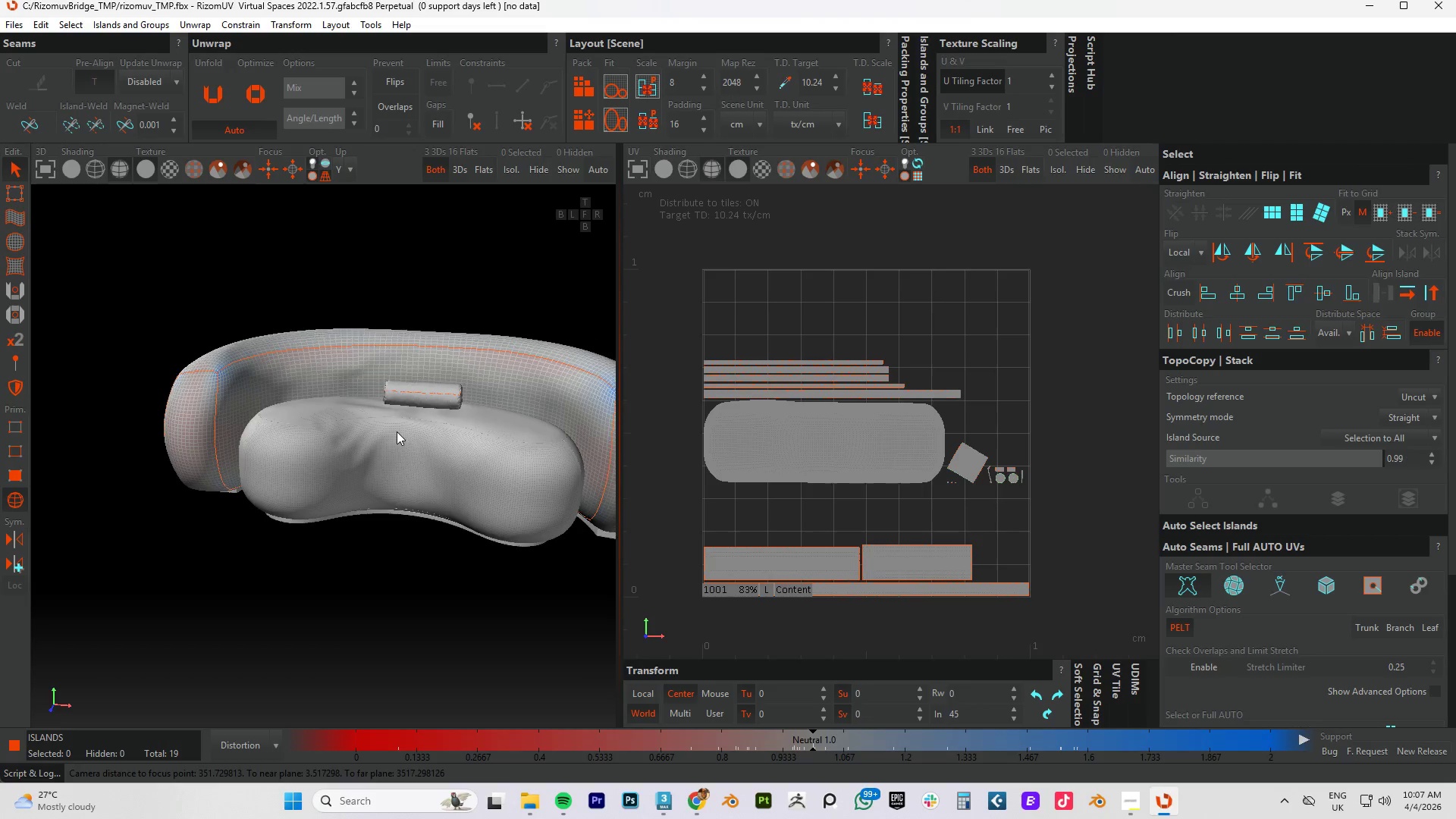 
left_click([304, 422])
 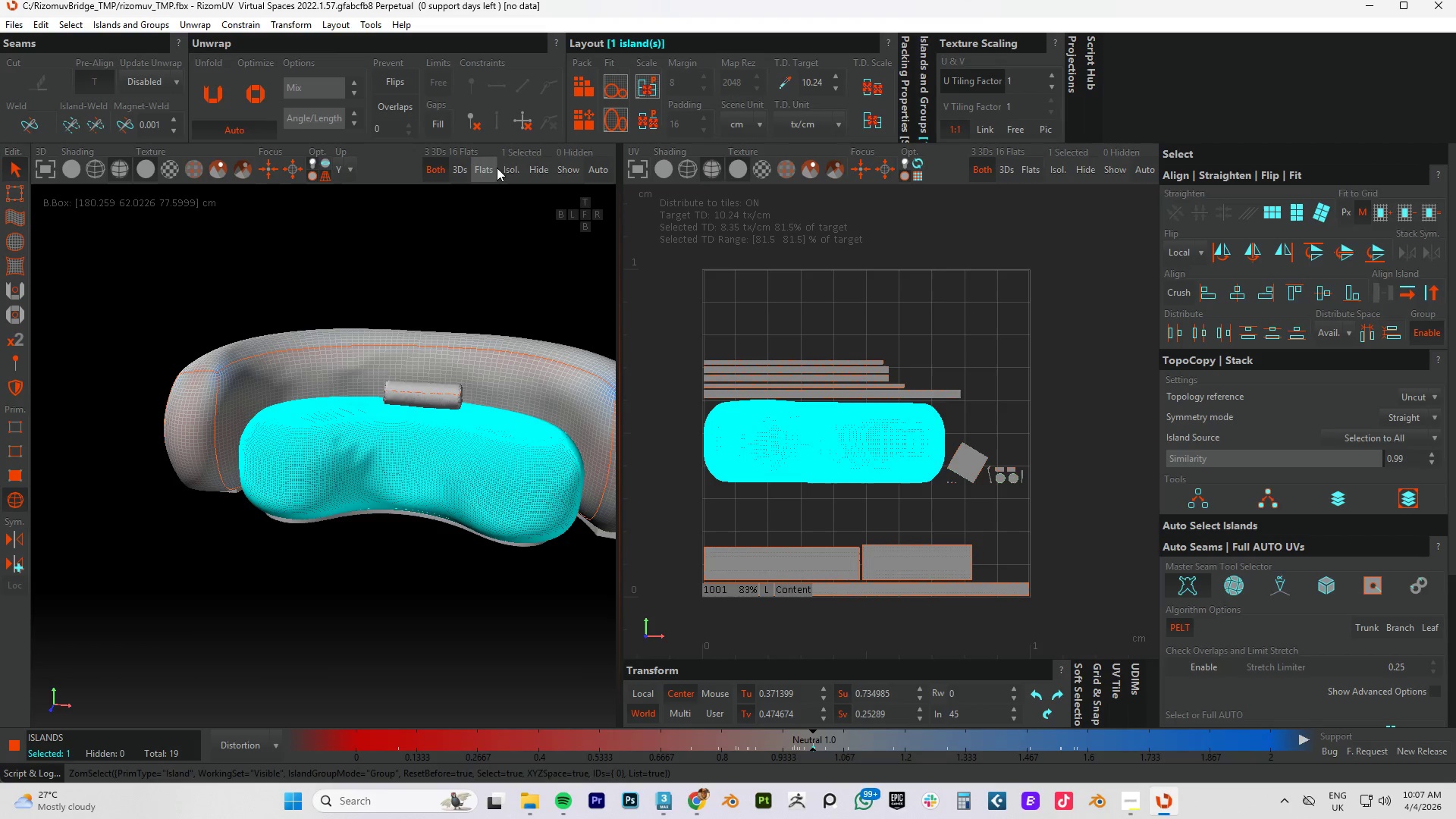 
left_click([509, 171])
 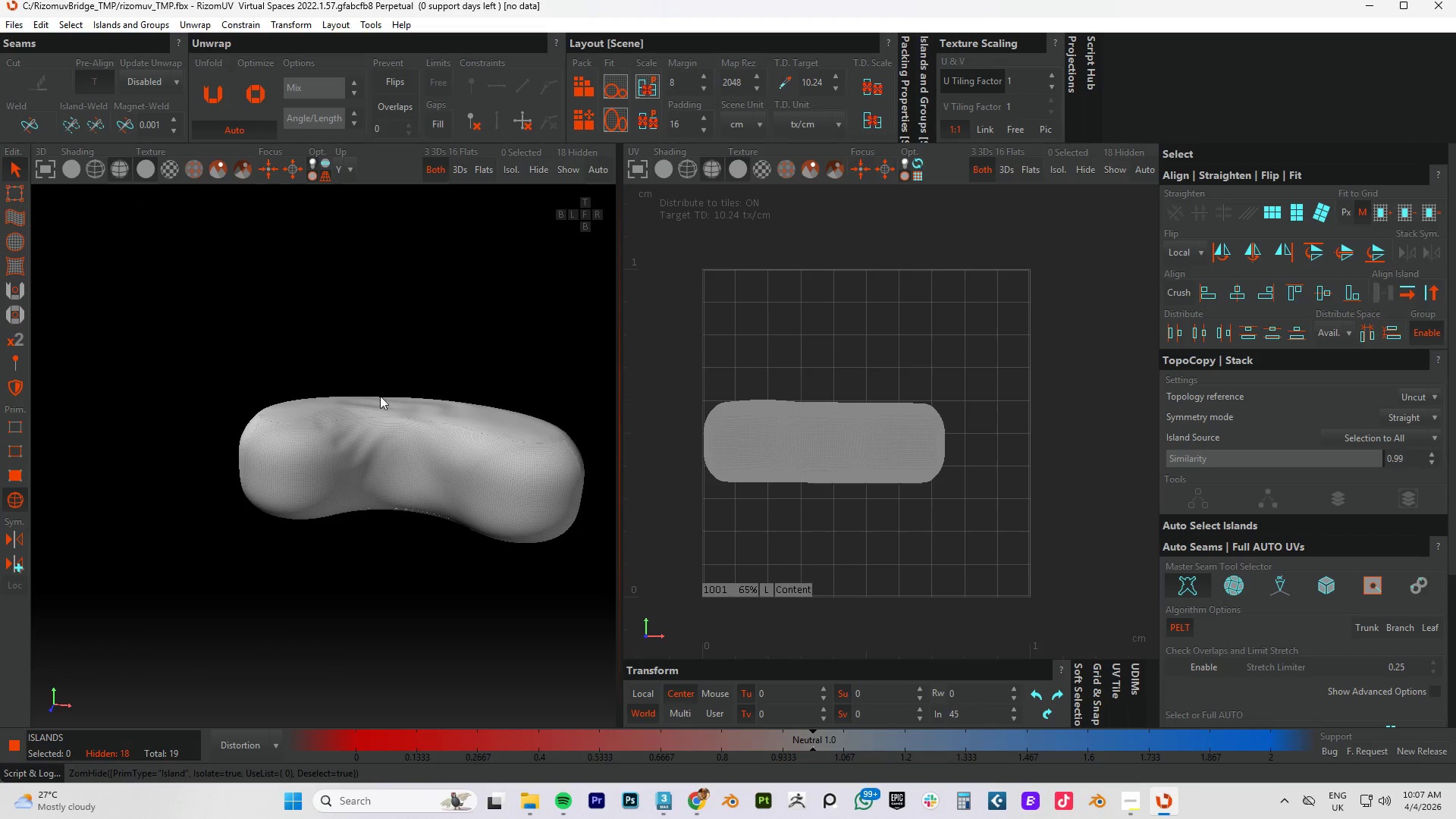 
hold_key(key=AltLeft, duration=0.73)
 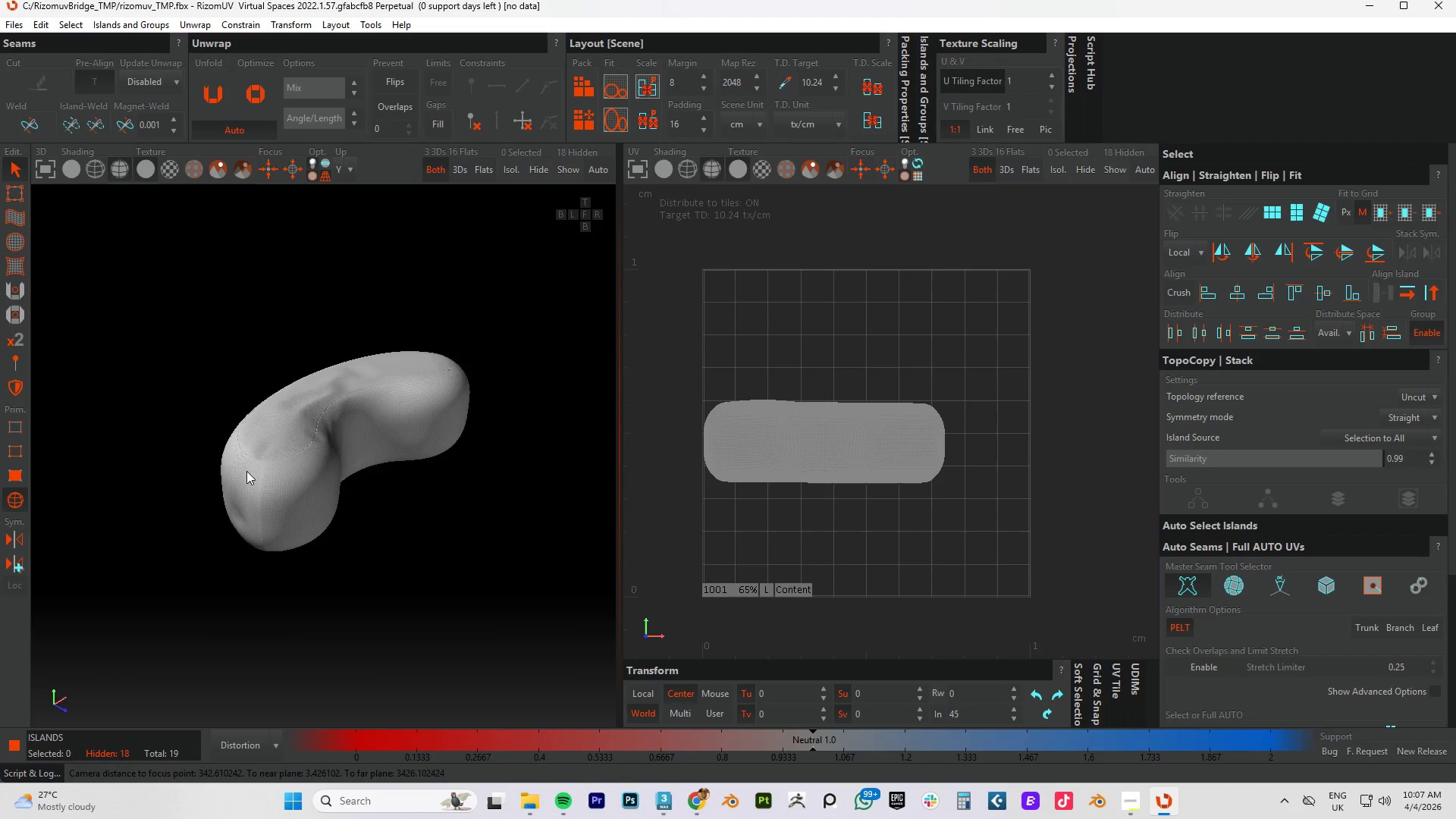 
scroll: coordinate [327, 453], scroll_direction: up, amount: 8.0
 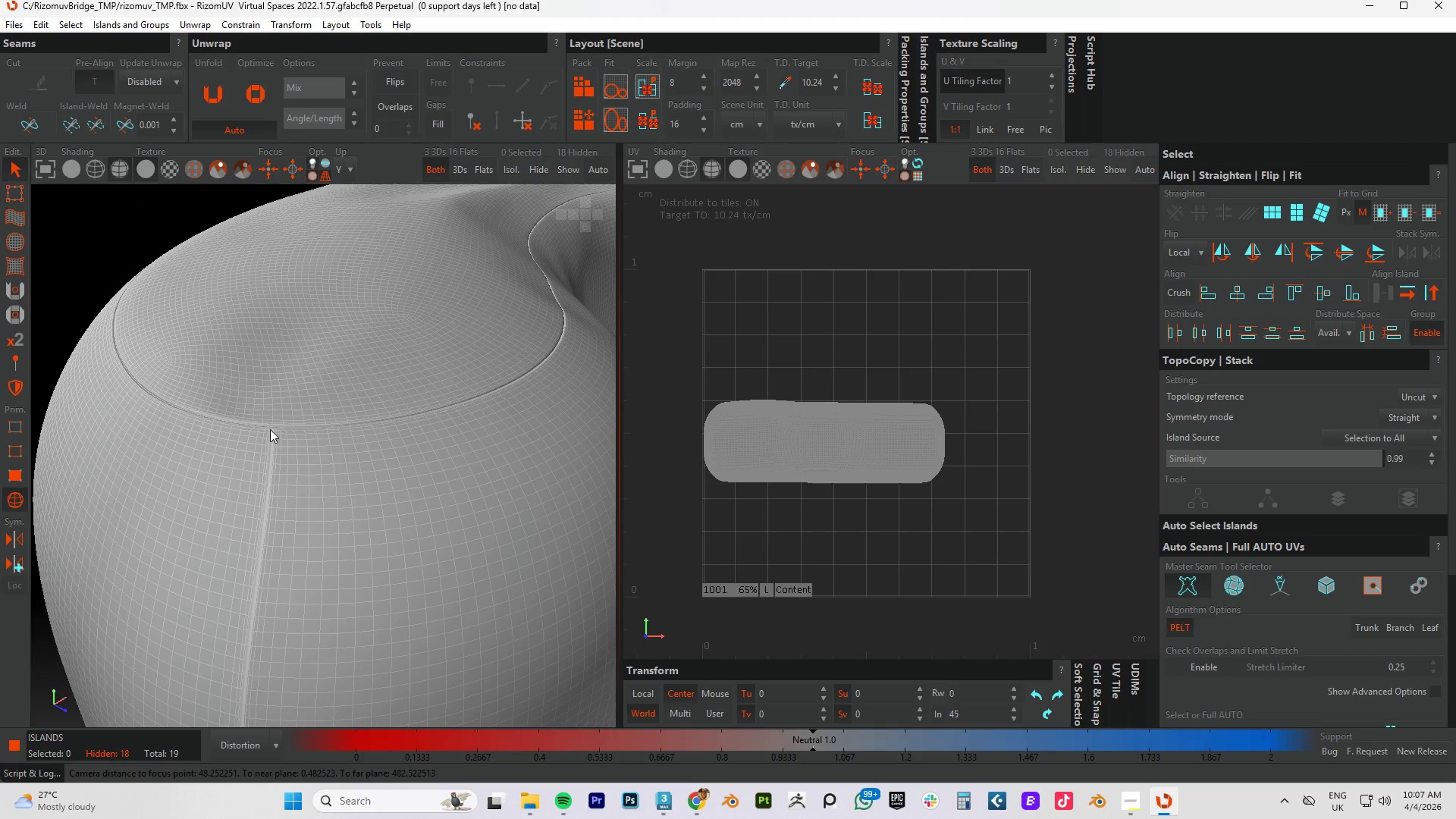 
key(F4)
 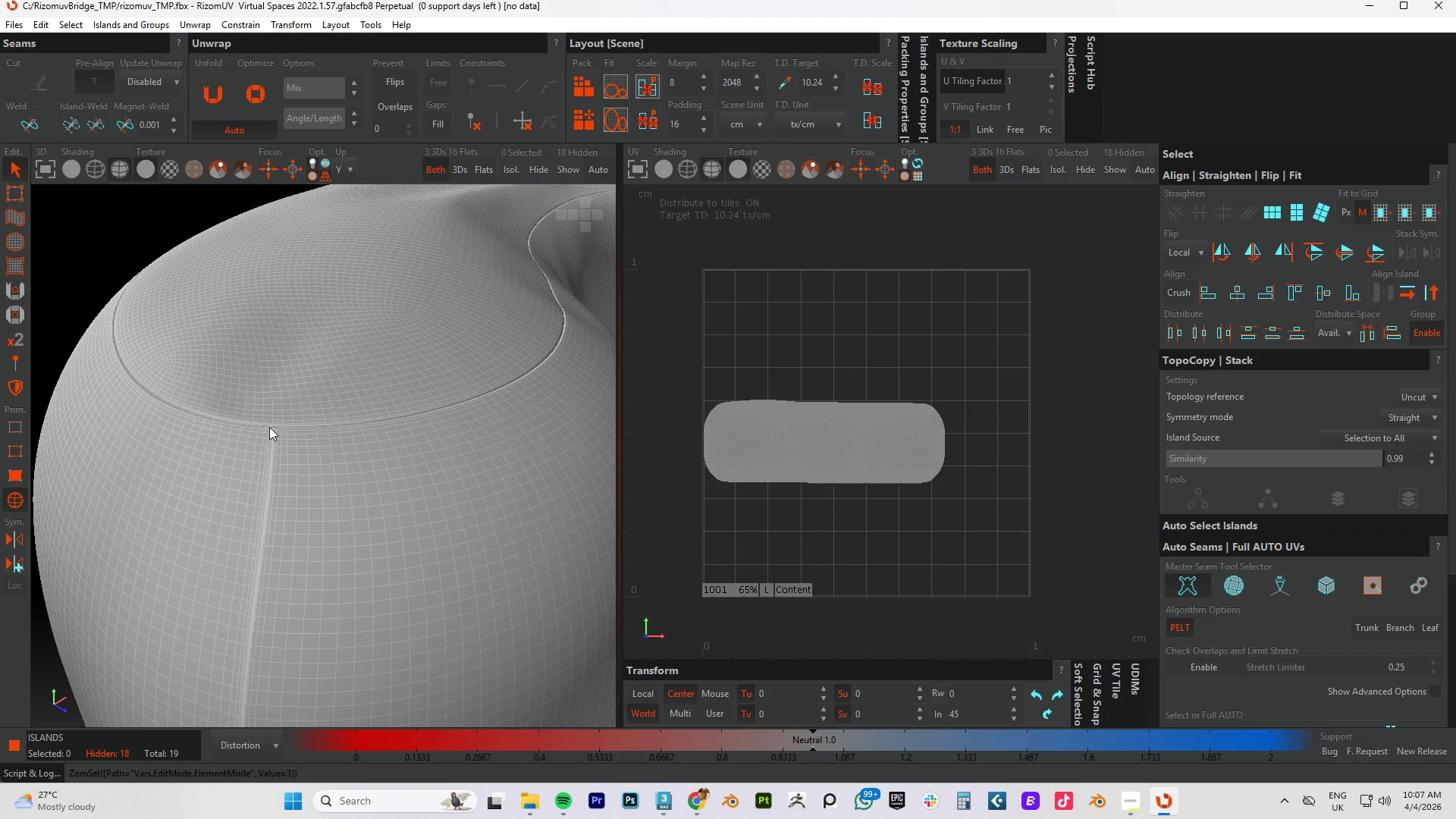 
scroll: coordinate [279, 422], scroll_direction: up, amount: 4.0
 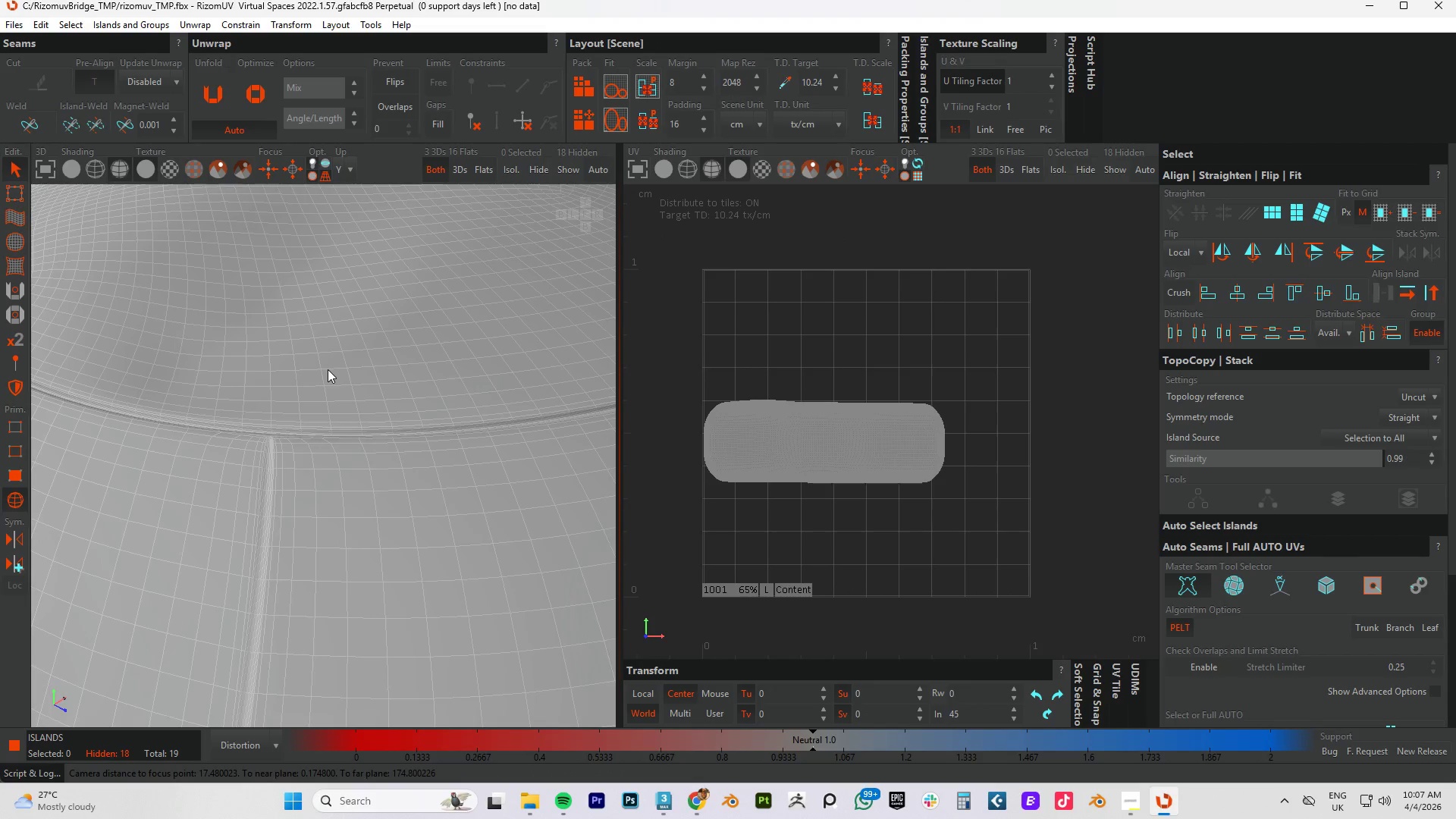 
key(F2)
 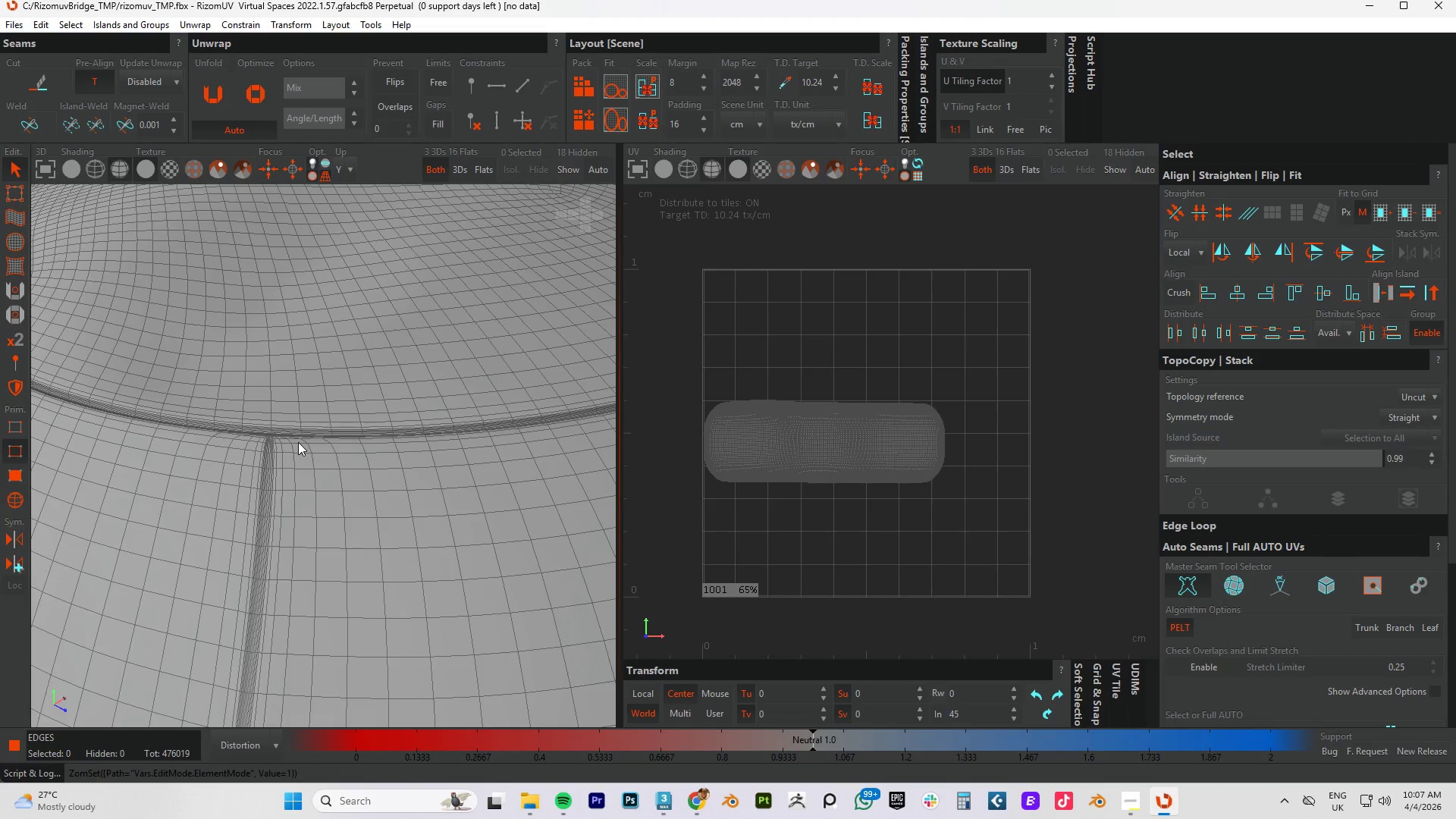 
scroll: coordinate [398, 361], scroll_direction: up, amount: 22.0
 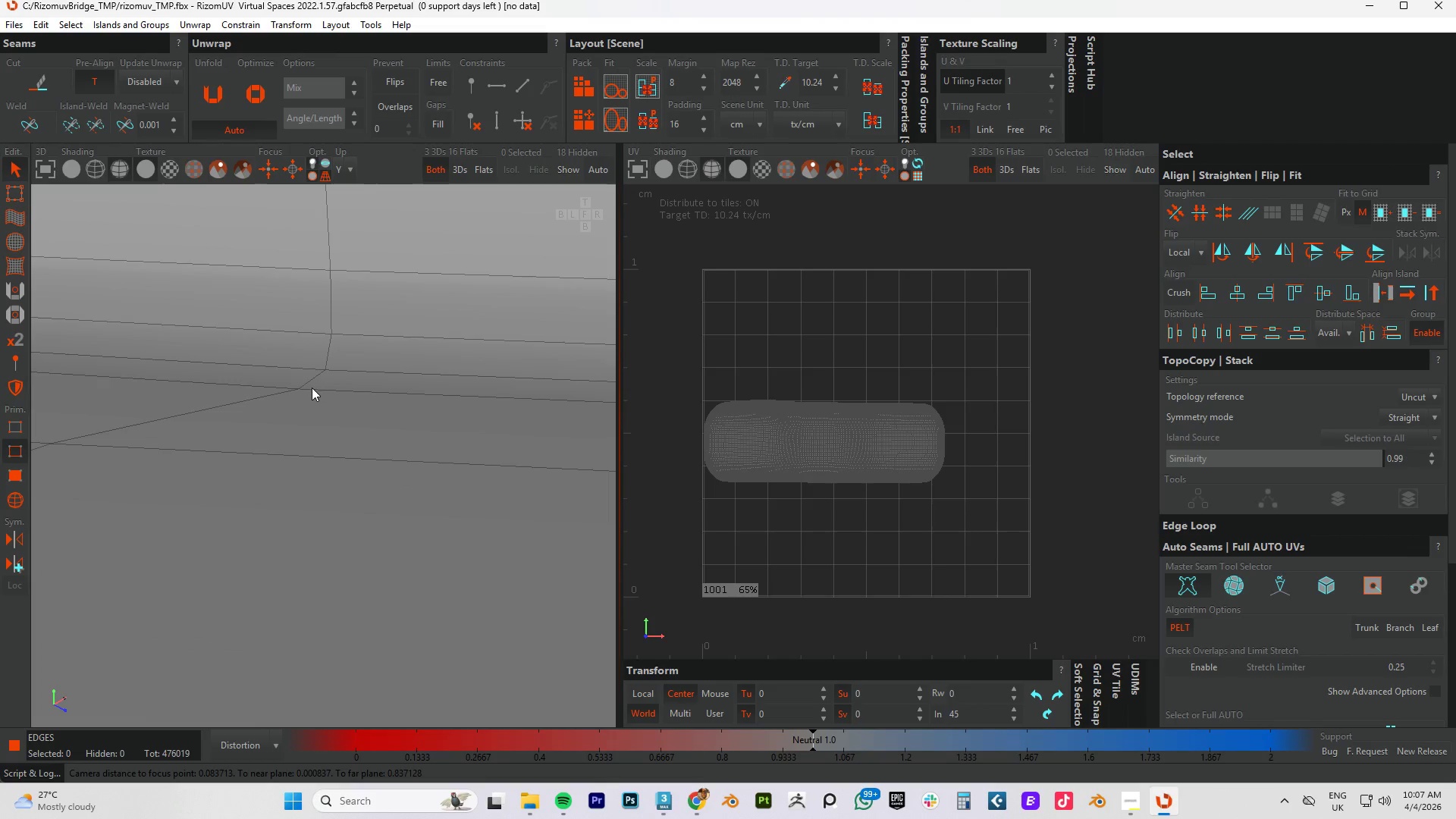 
double_click([312, 389])
 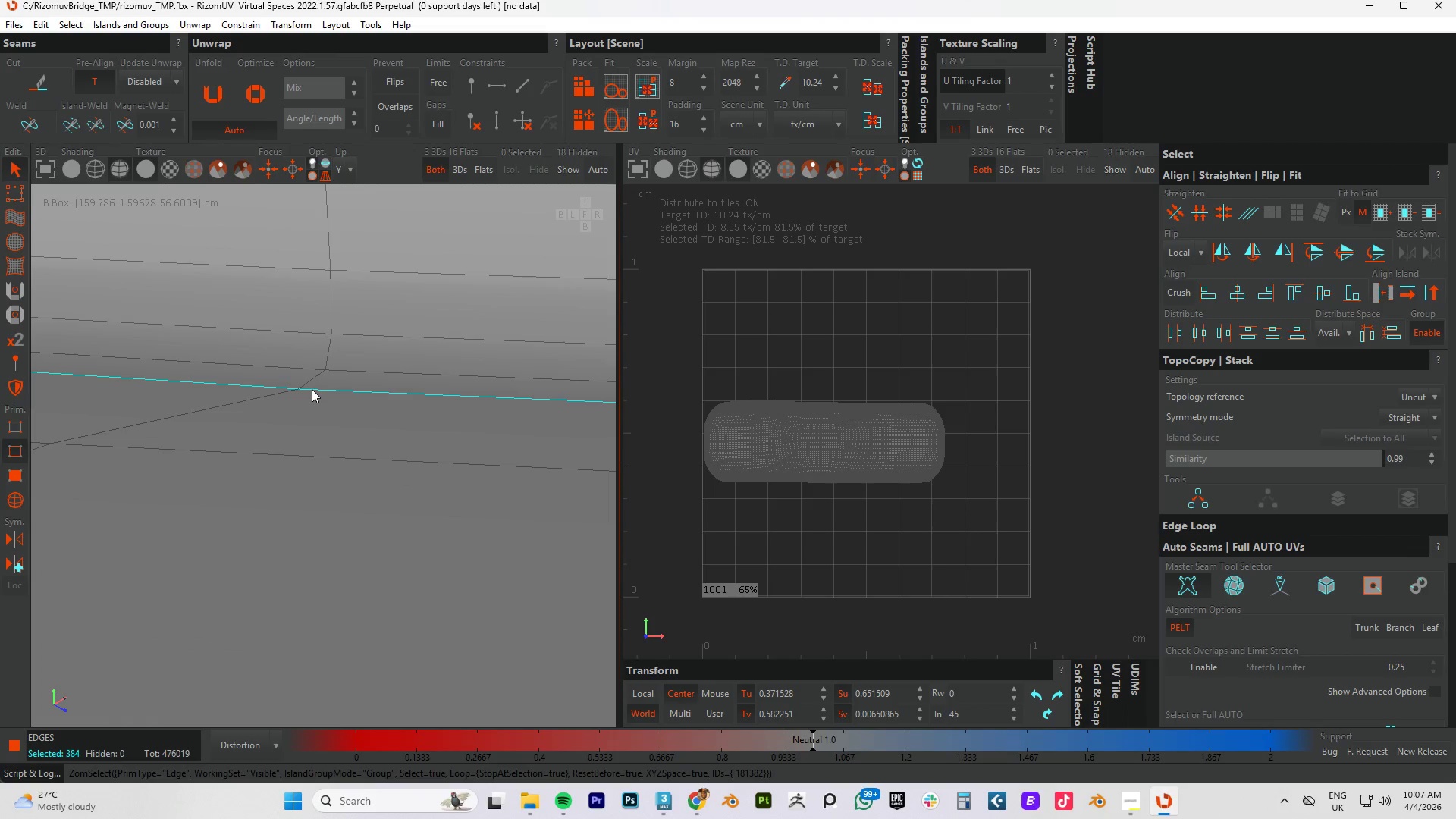 
hold_key(key=ControlLeft, duration=1.05)
 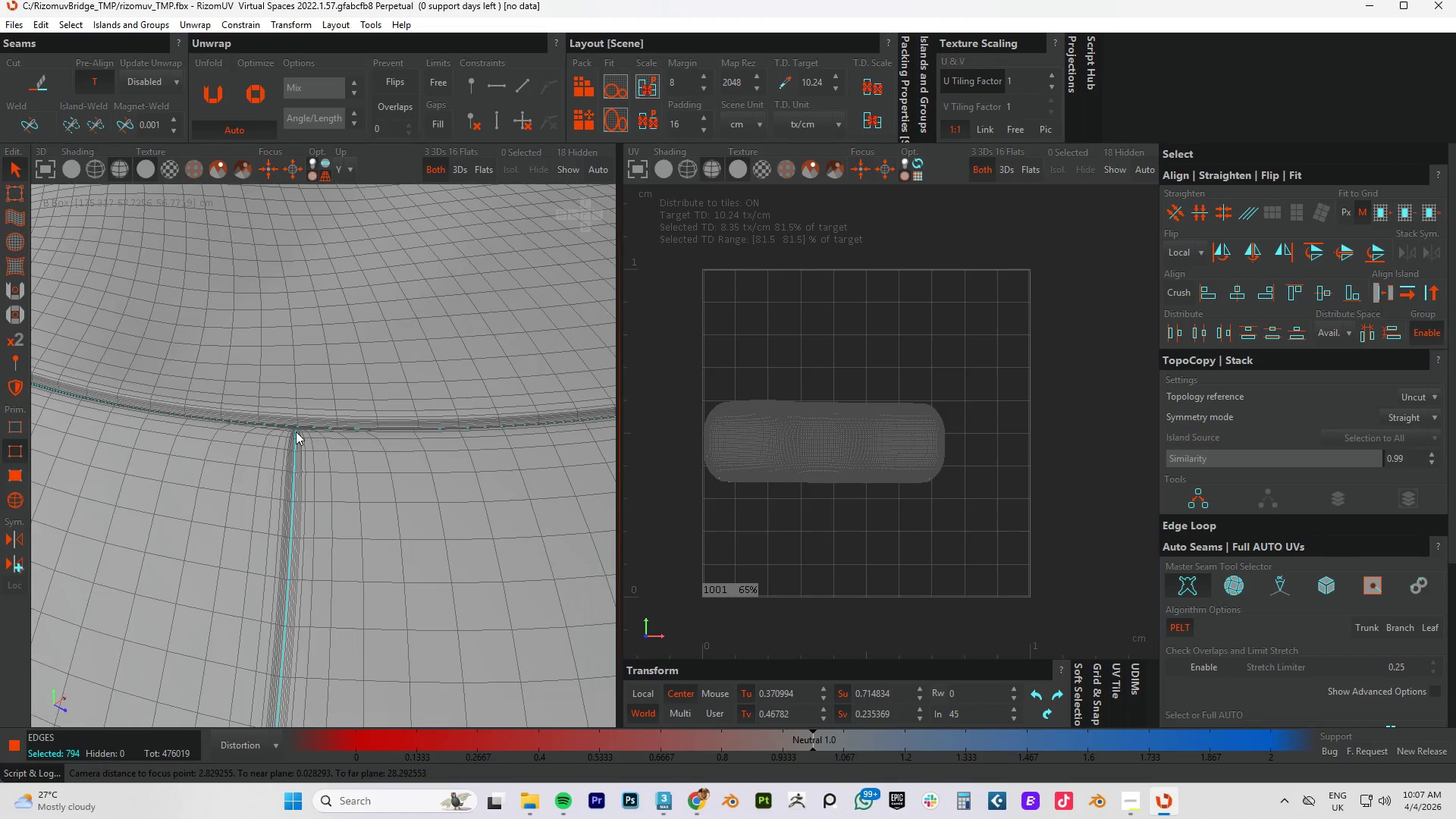 
scroll: coordinate [312, 390], scroll_direction: down, amount: 17.0
 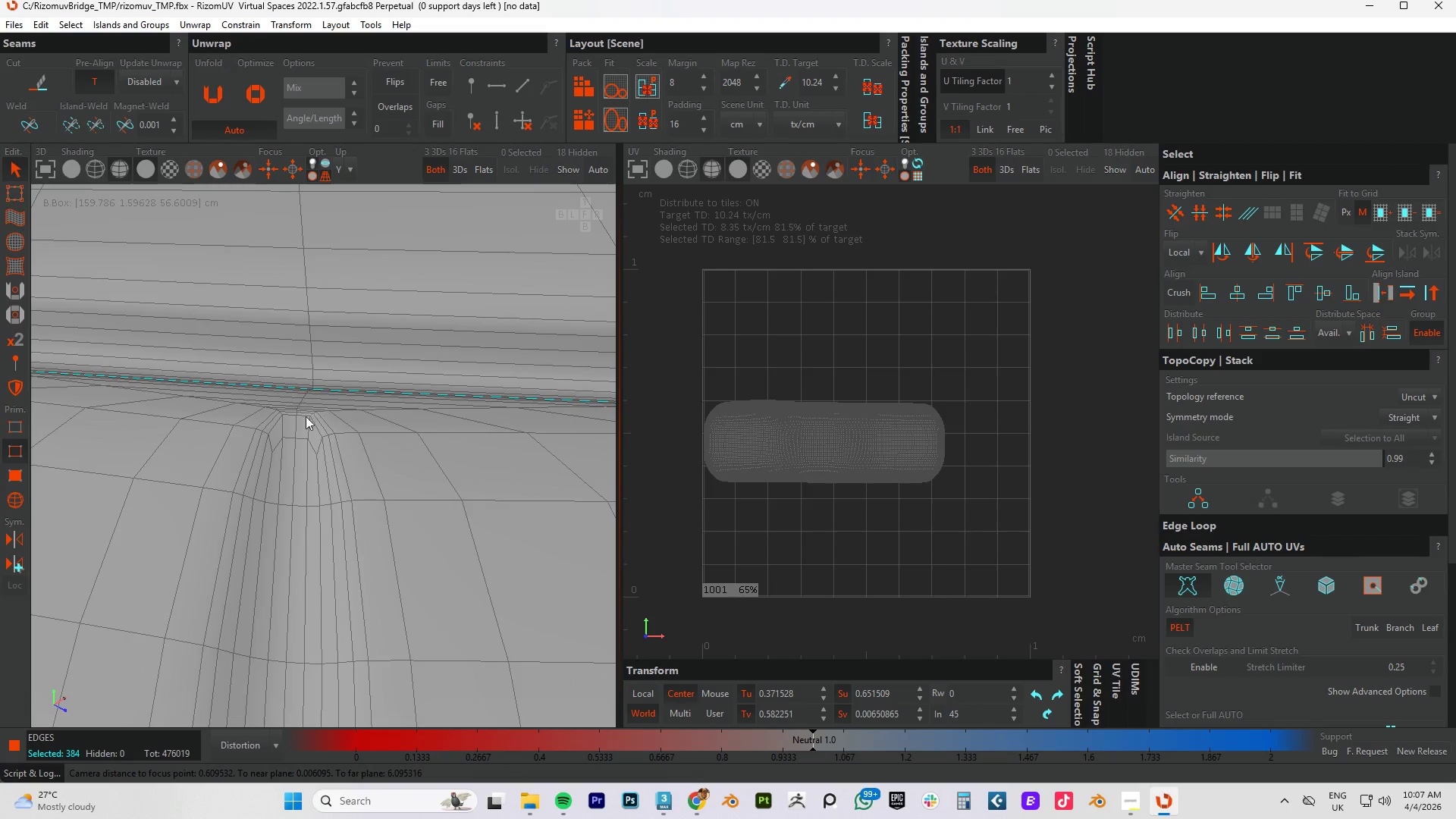 
left_click([296, 432])
 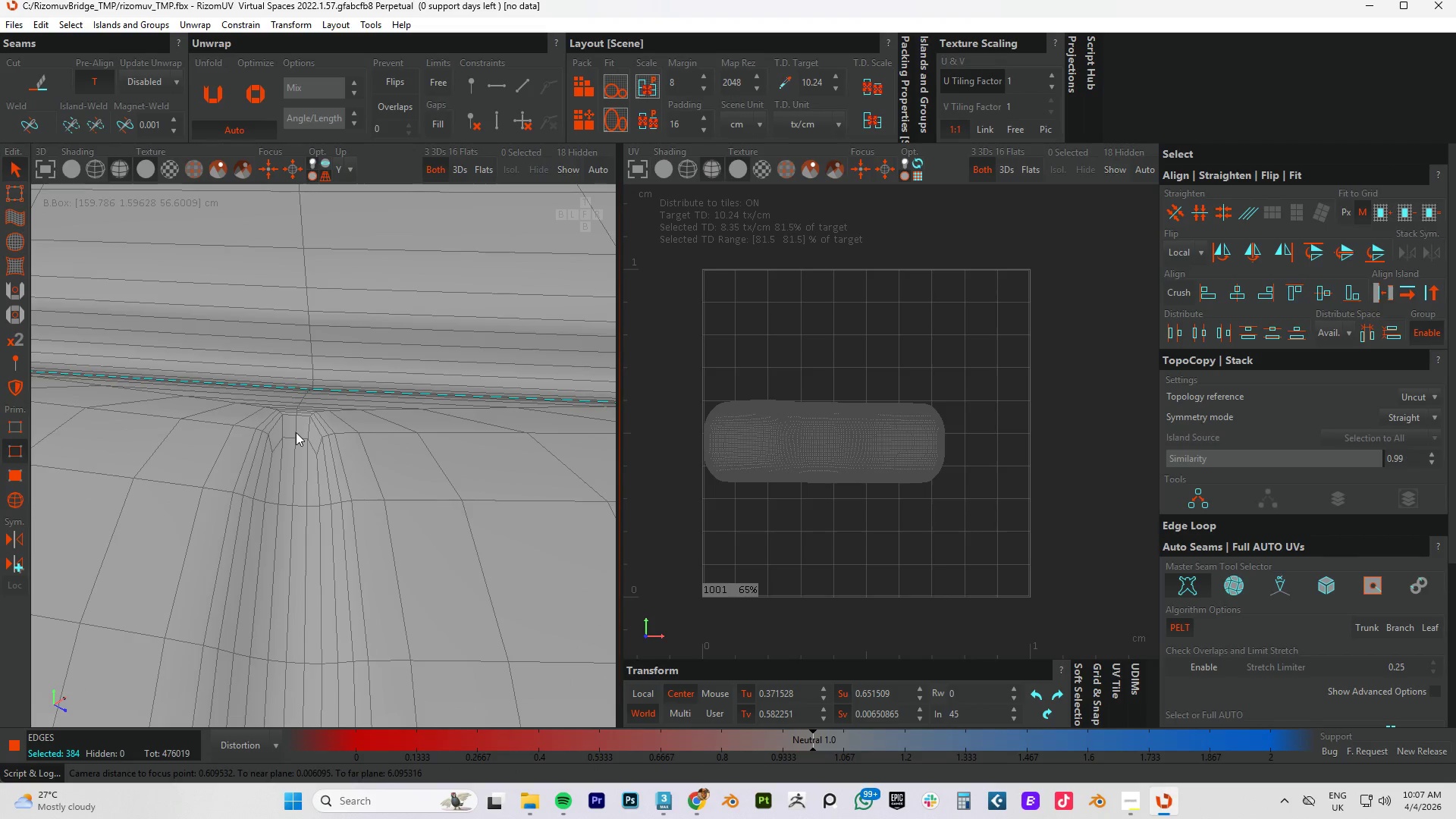 
double_click([296, 432])
 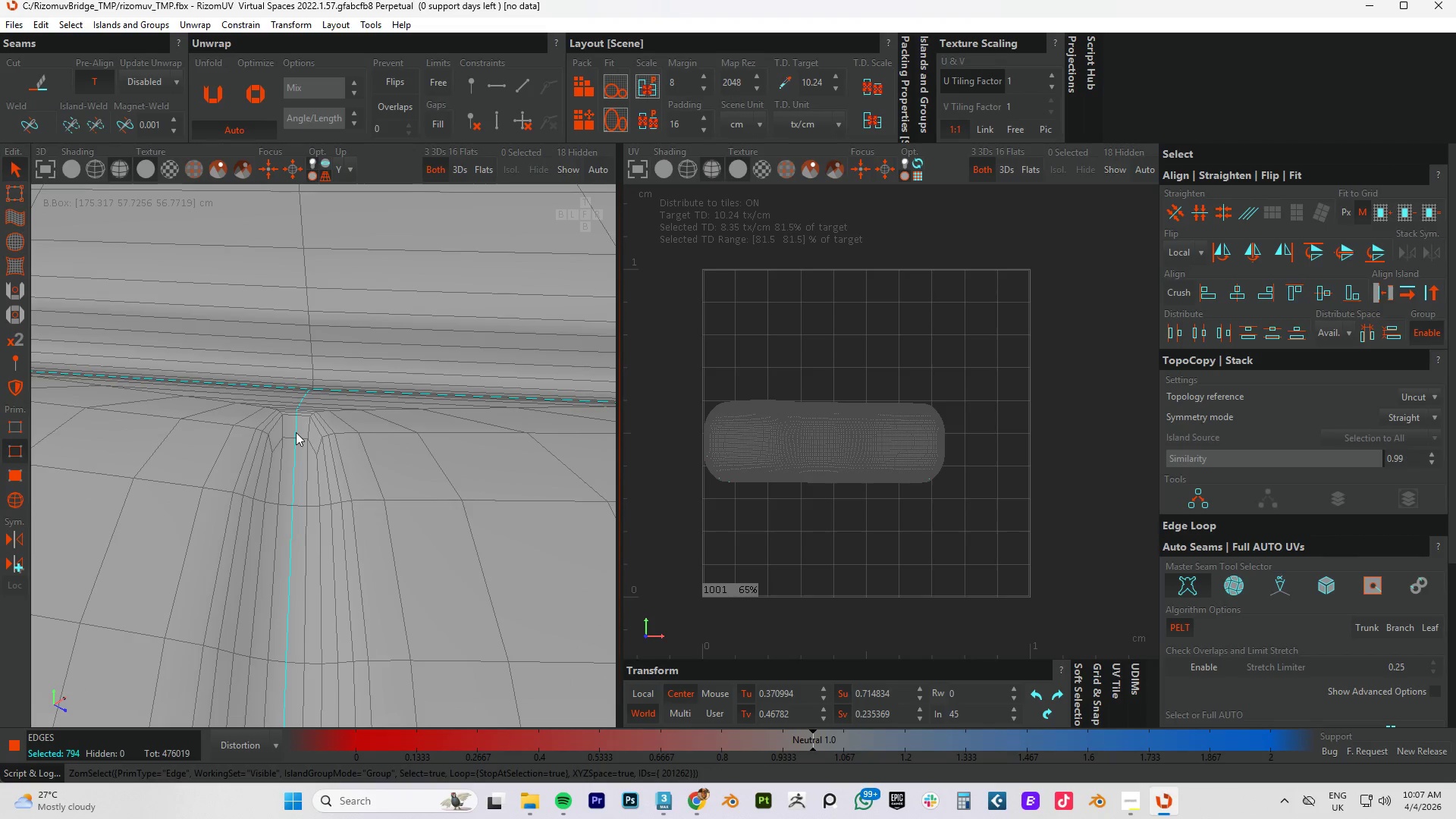 
scroll: coordinate [296, 431], scroll_direction: down, amount: 23.0
 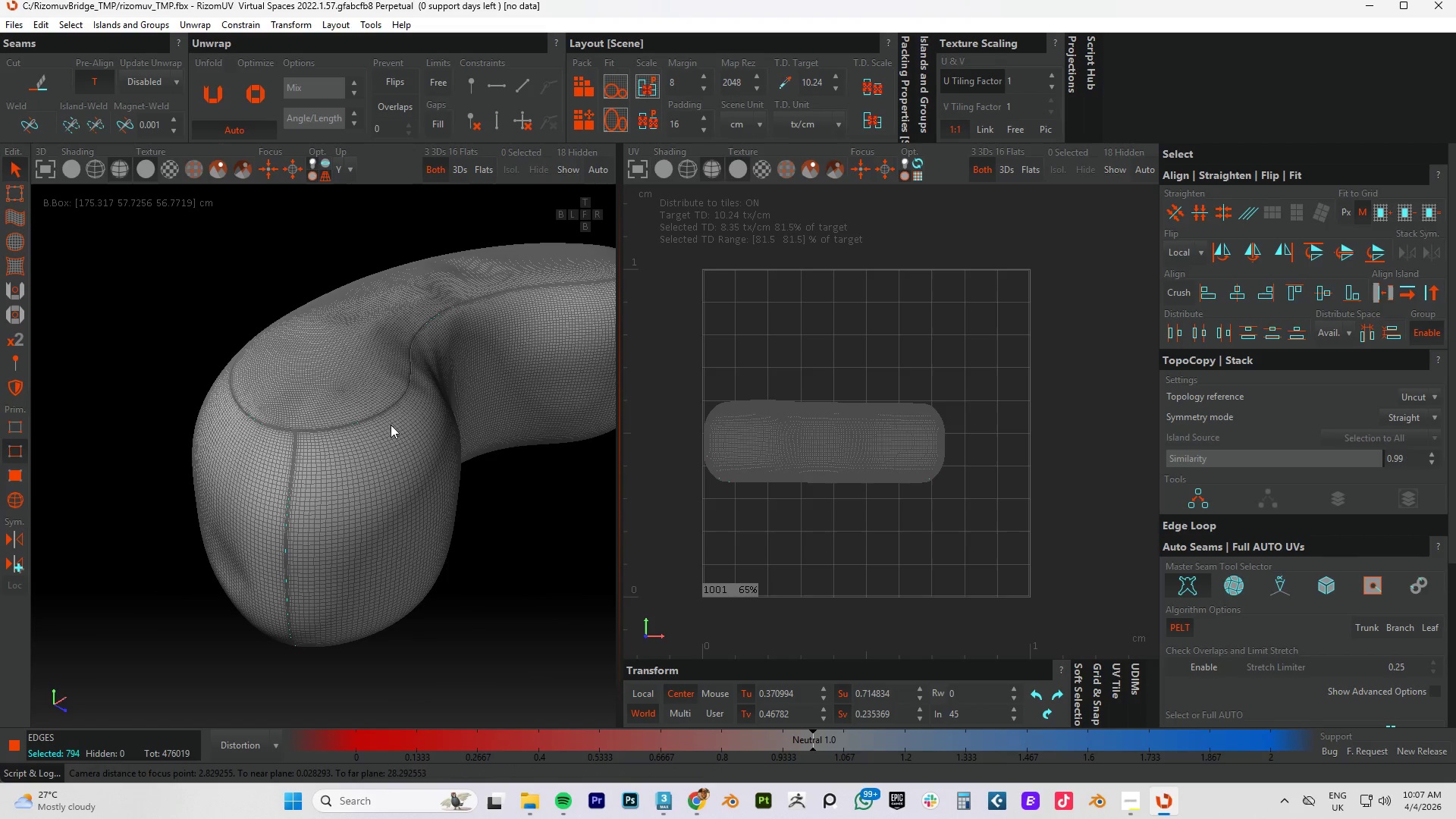 
hold_key(key=AltLeft, duration=0.78)
 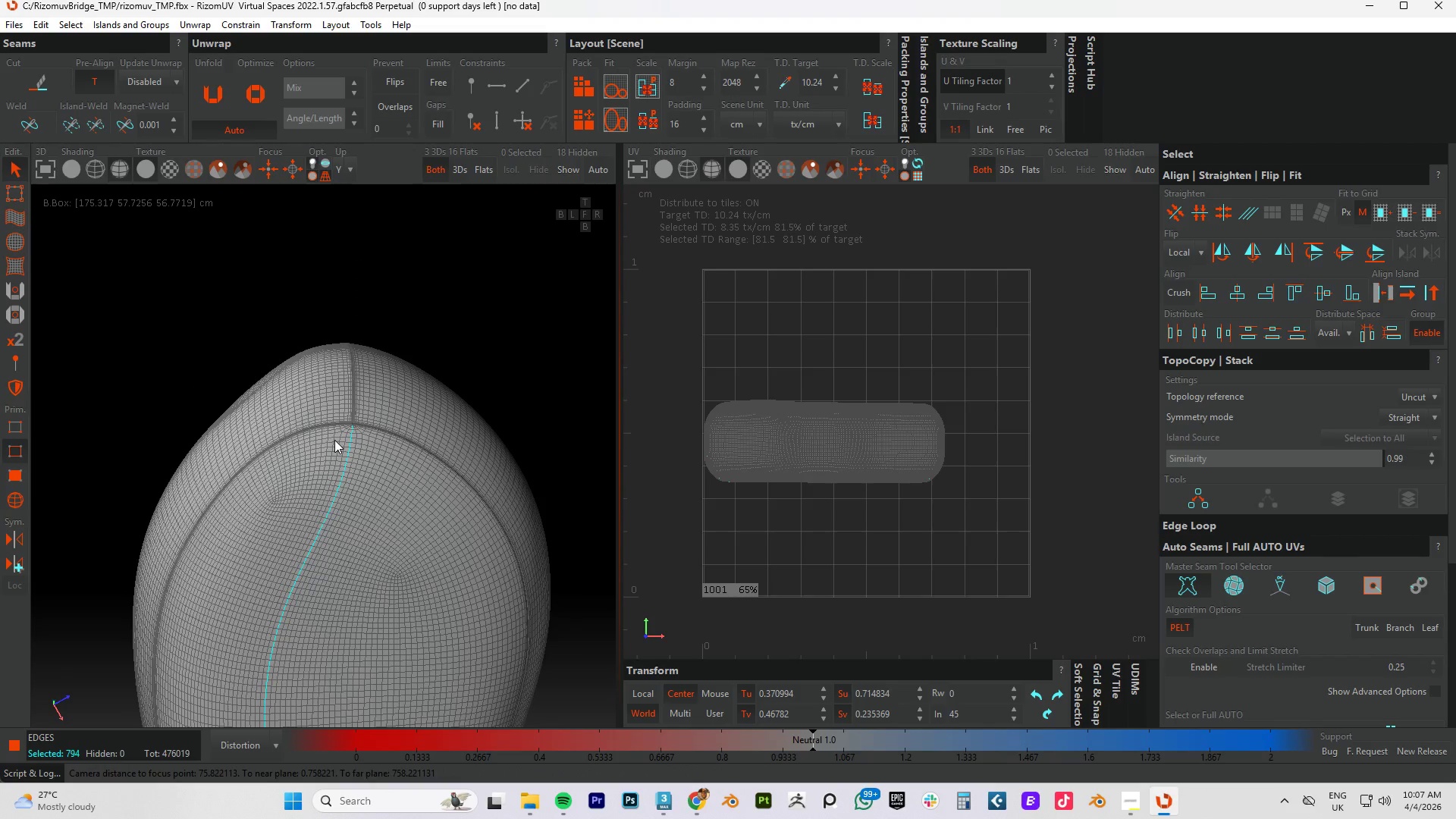 
scroll: coordinate [365, 447], scroll_direction: up, amount: 23.0
 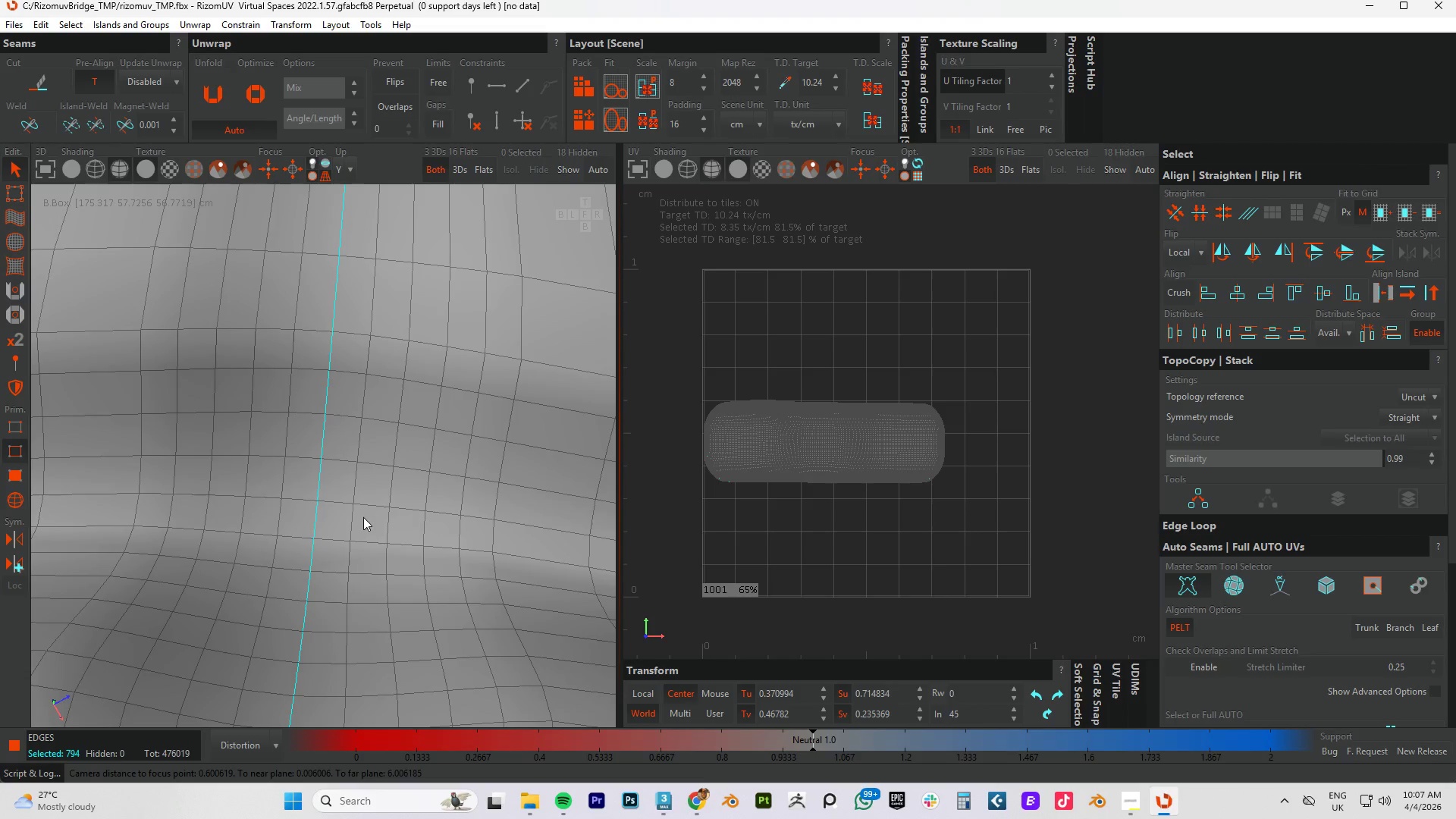 
scroll: coordinate [366, 517], scroll_direction: down, amount: 3.0
 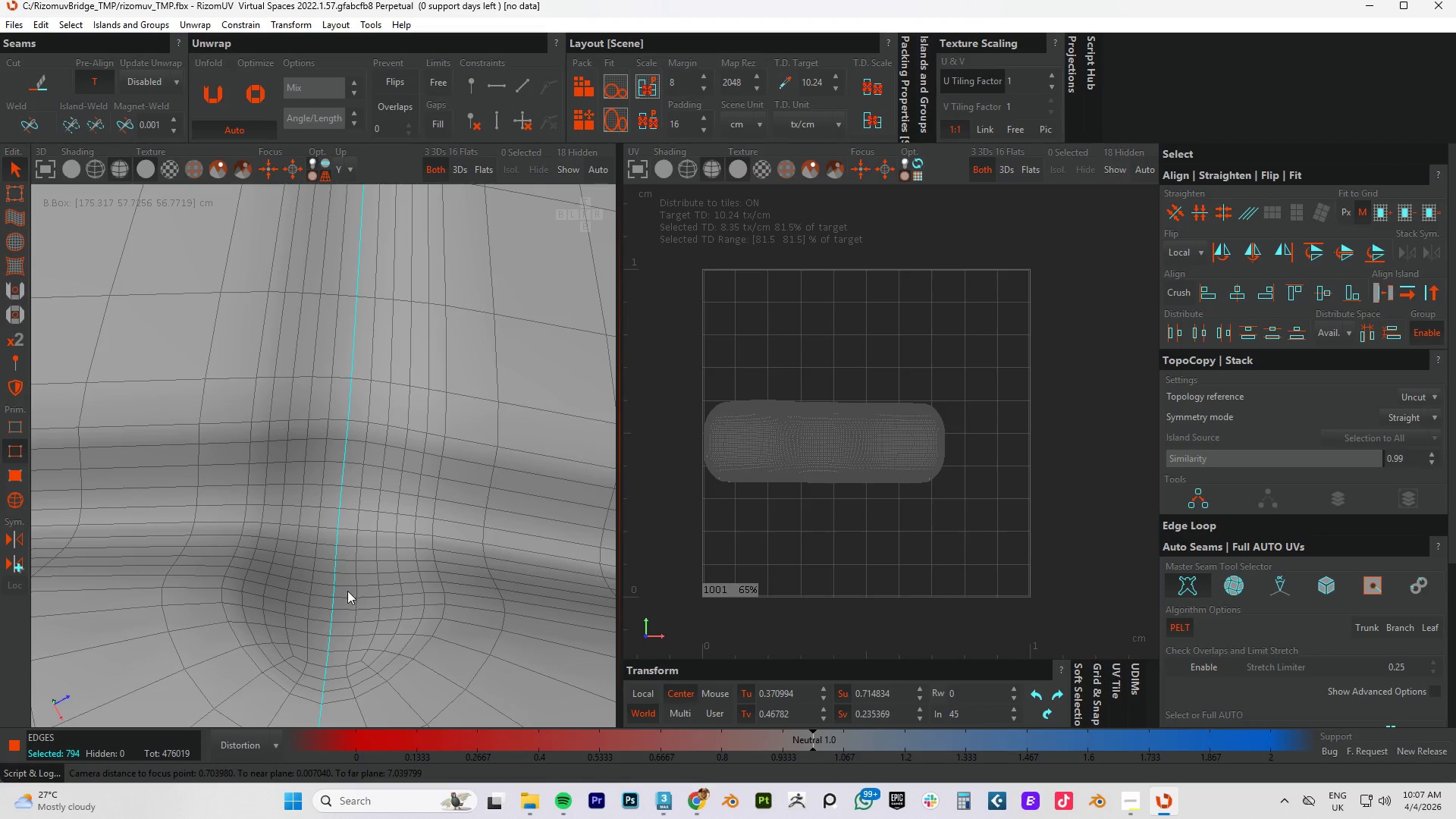 
hold_key(key=ControlLeft, duration=1.5)
left_click([344, 544])
 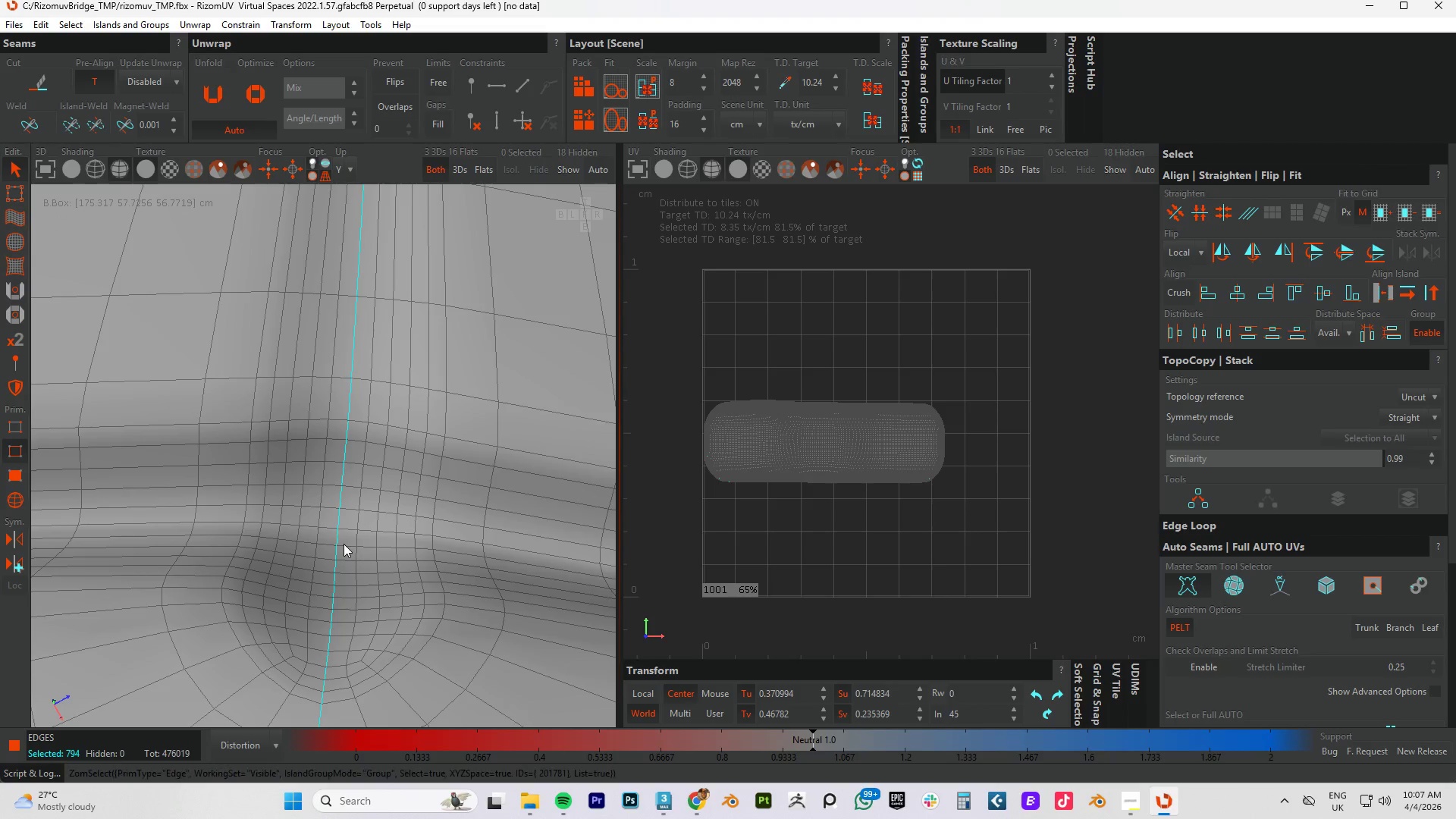 
double_click([344, 544])
 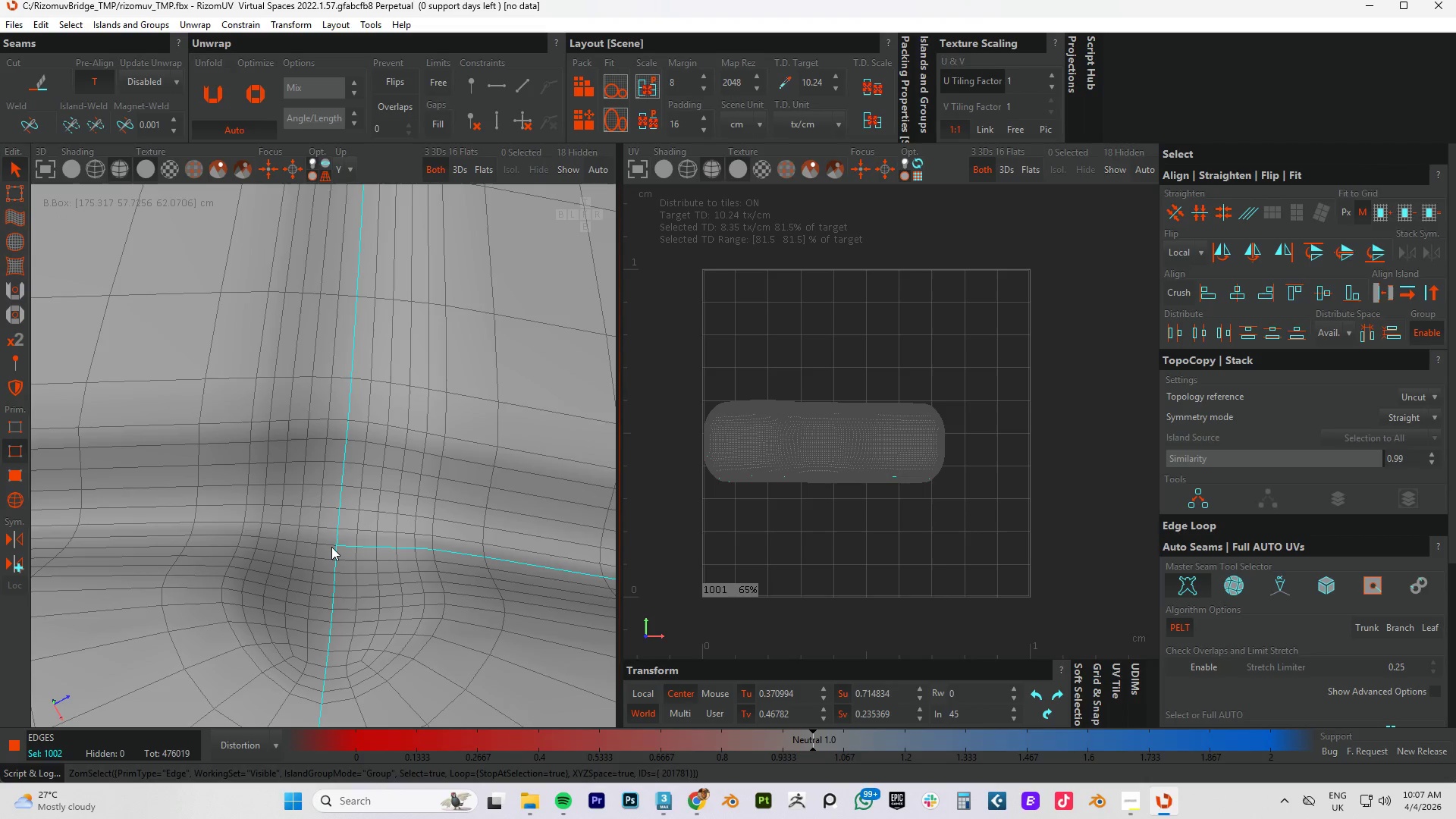 
hold_key(key=ControlLeft, duration=1.2)
left_click([331, 545])
 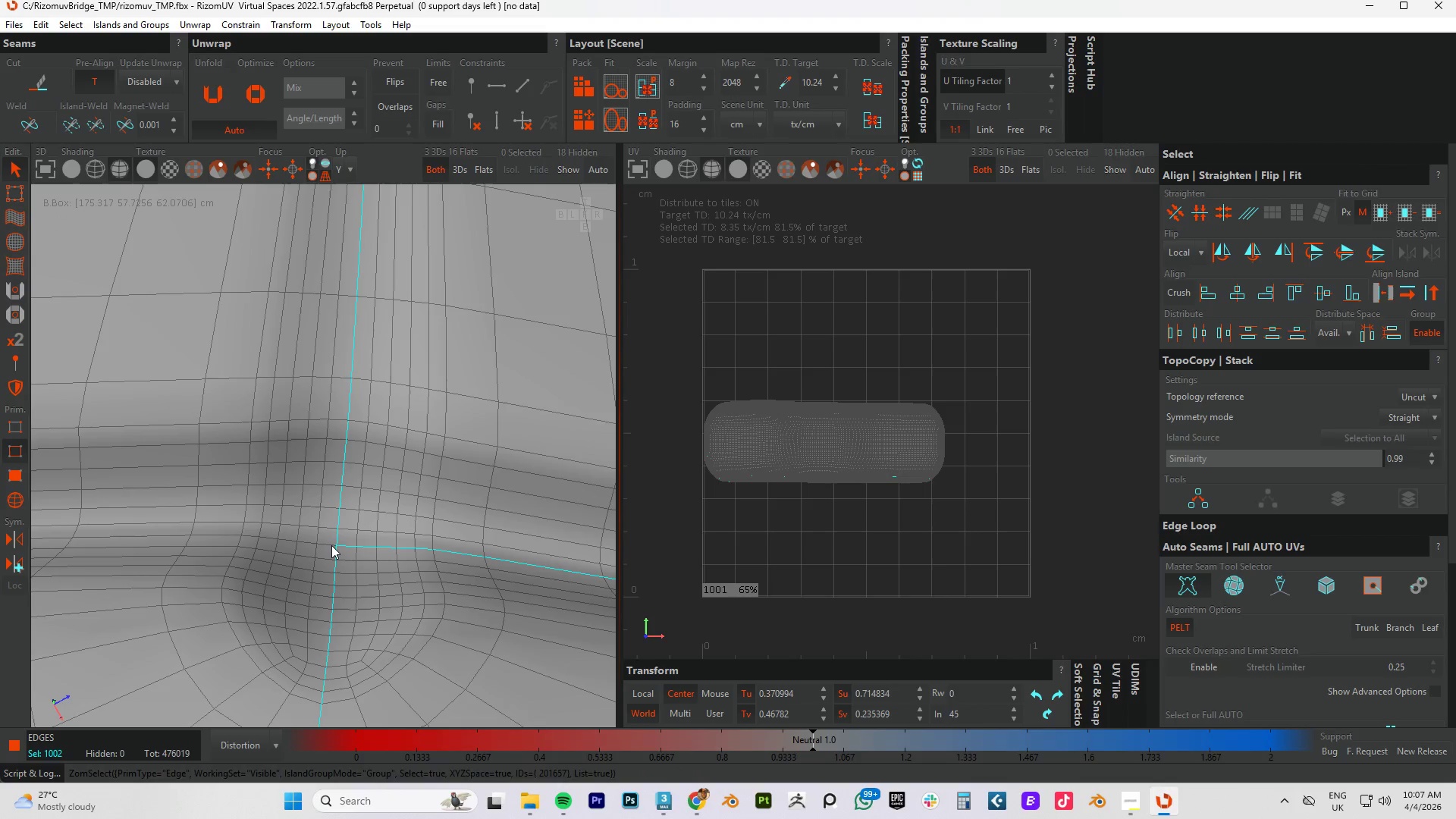 
double_click([331, 545])
 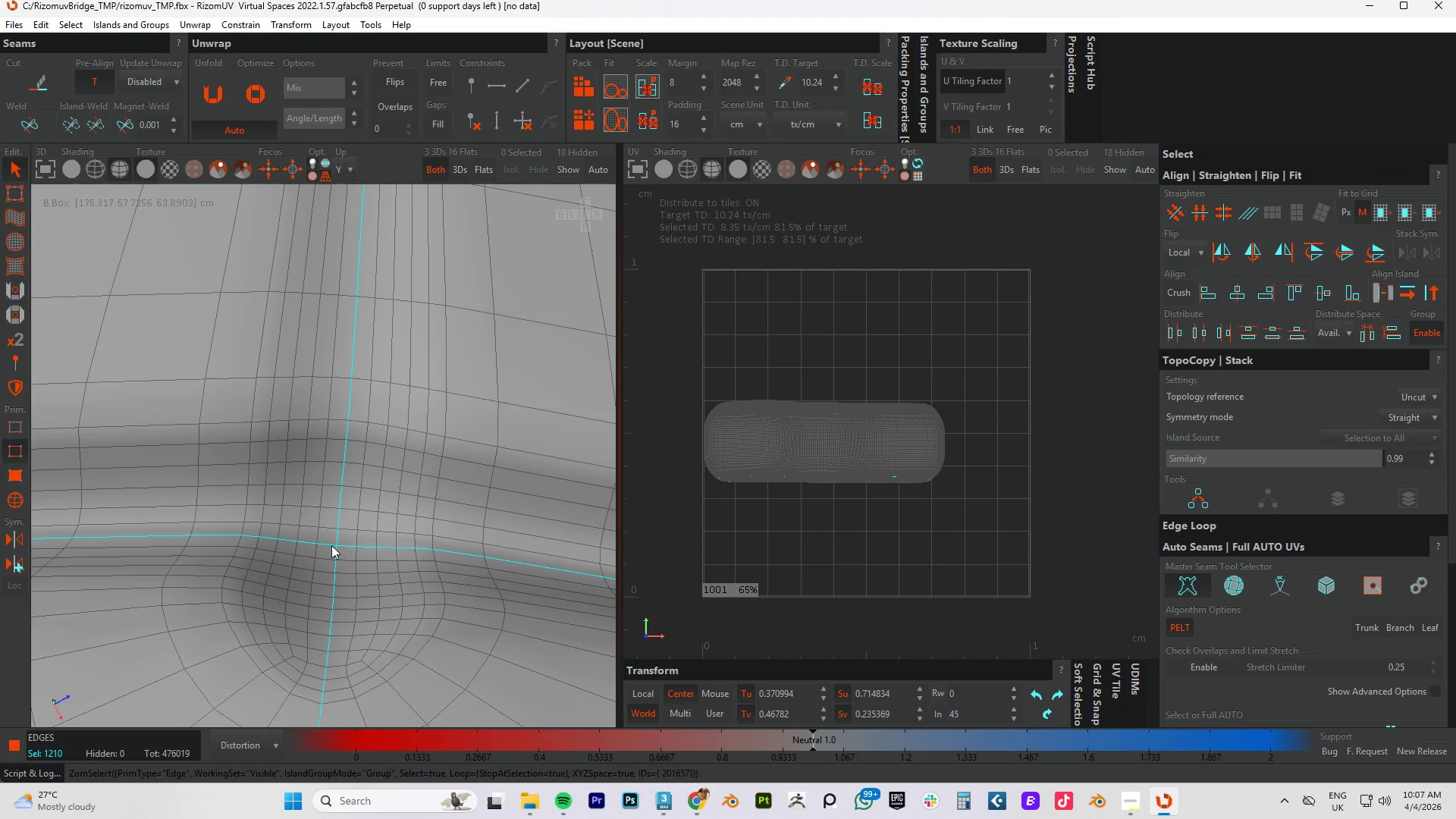 
triple_click([331, 545])
 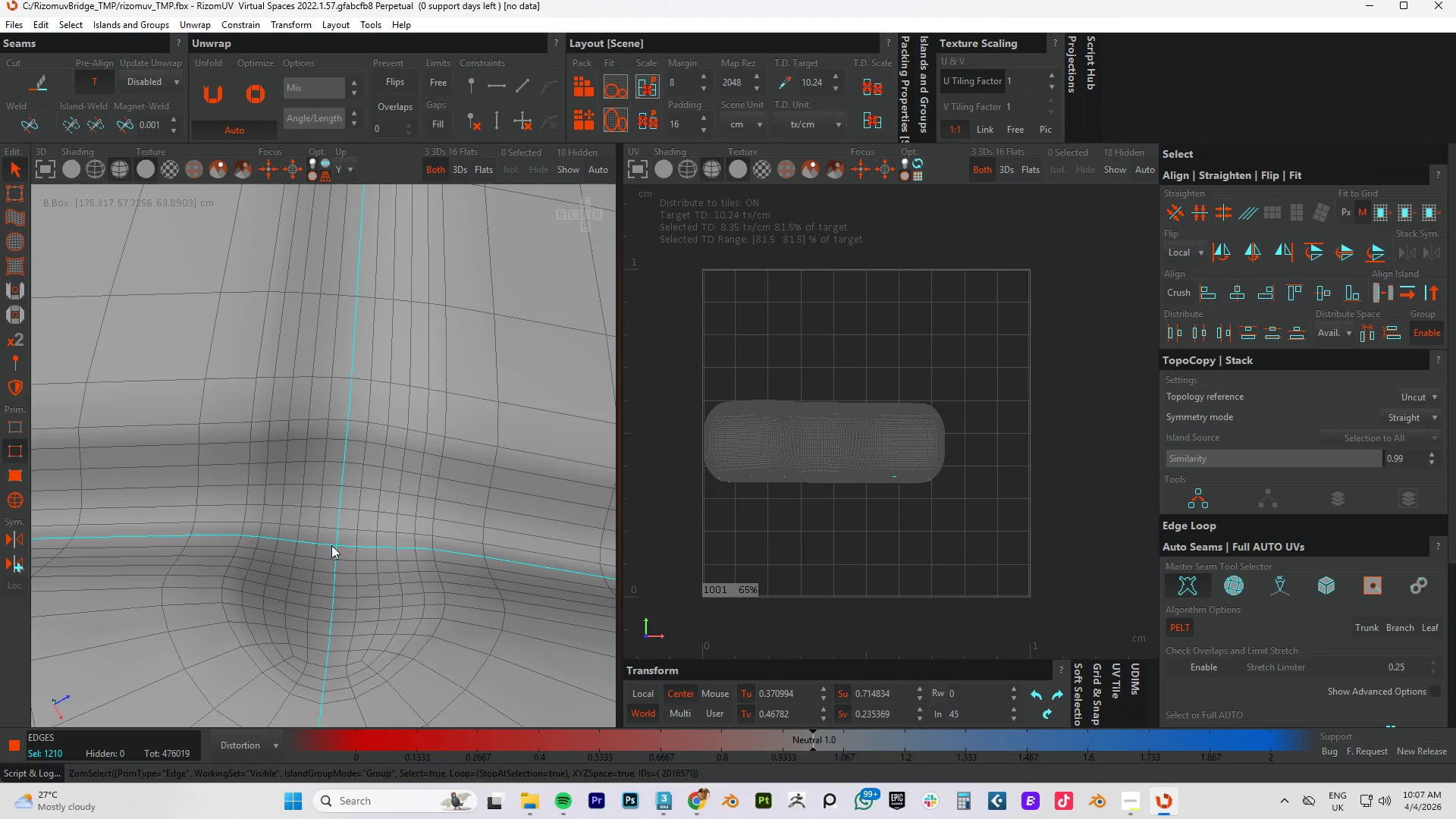 
triple_click([331, 545])
 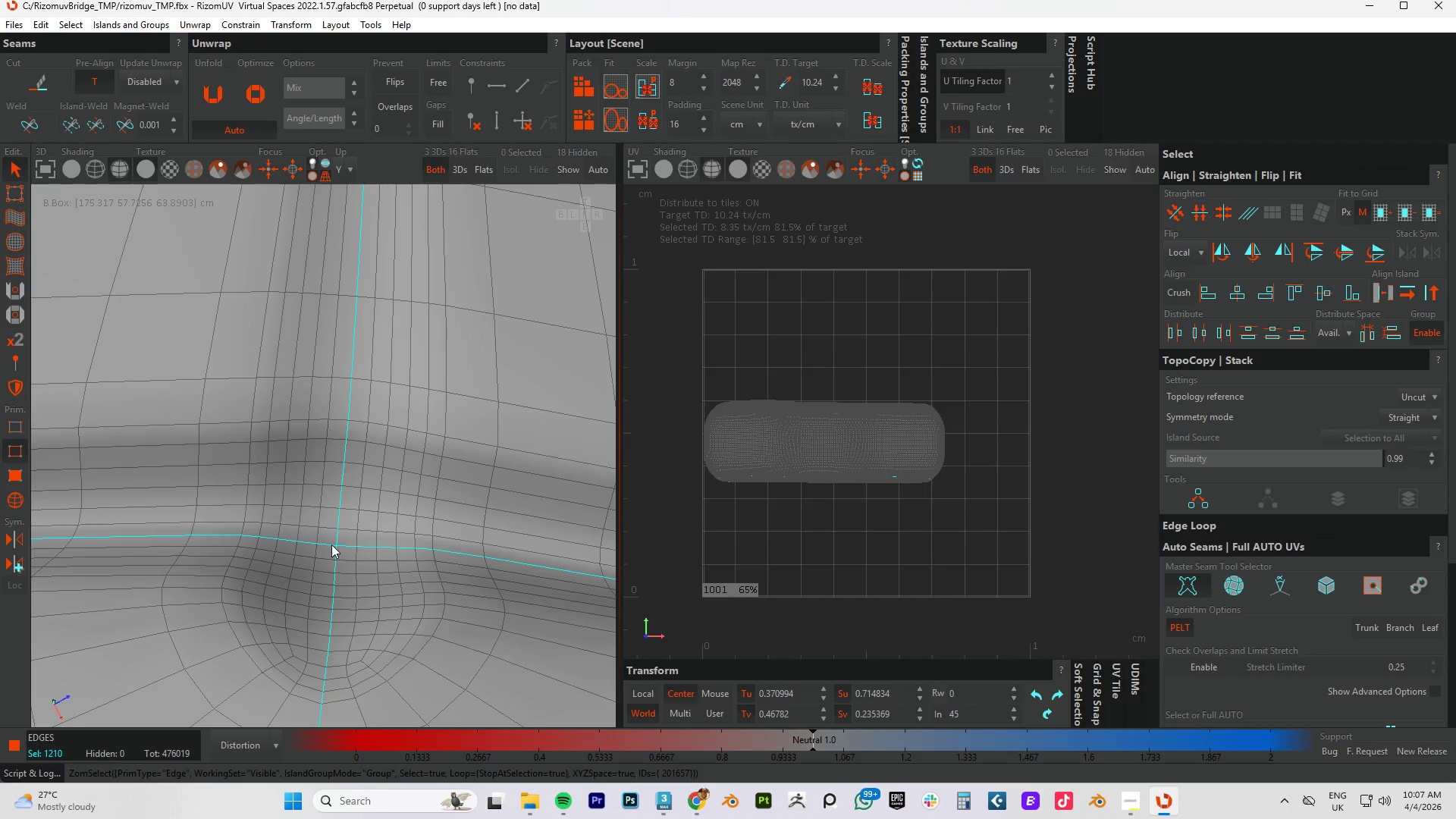 
hold_key(key=AltLeft, duration=0.81)
 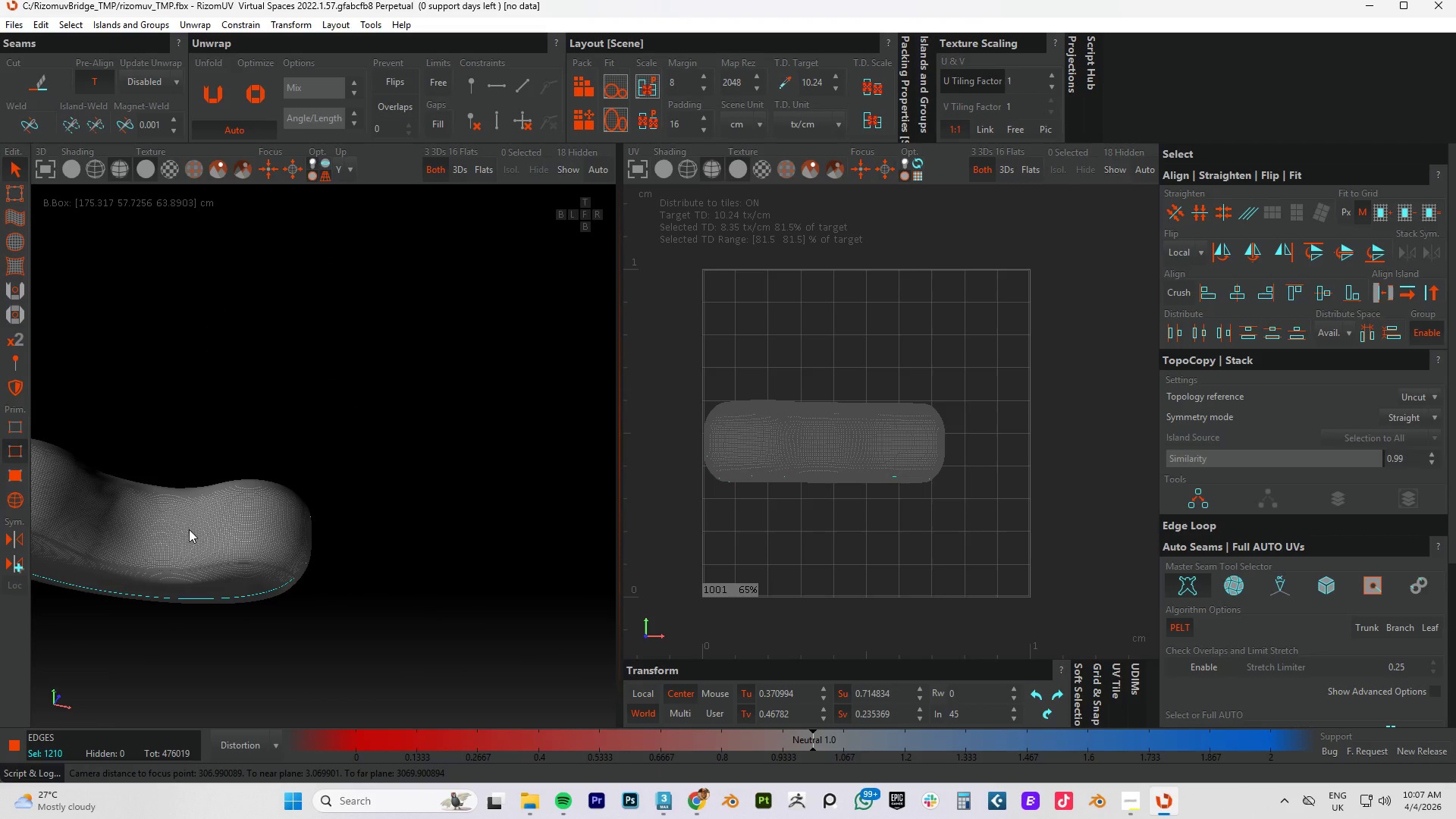 
scroll: coordinate [334, 535], scroll_direction: down, amount: 30.0
 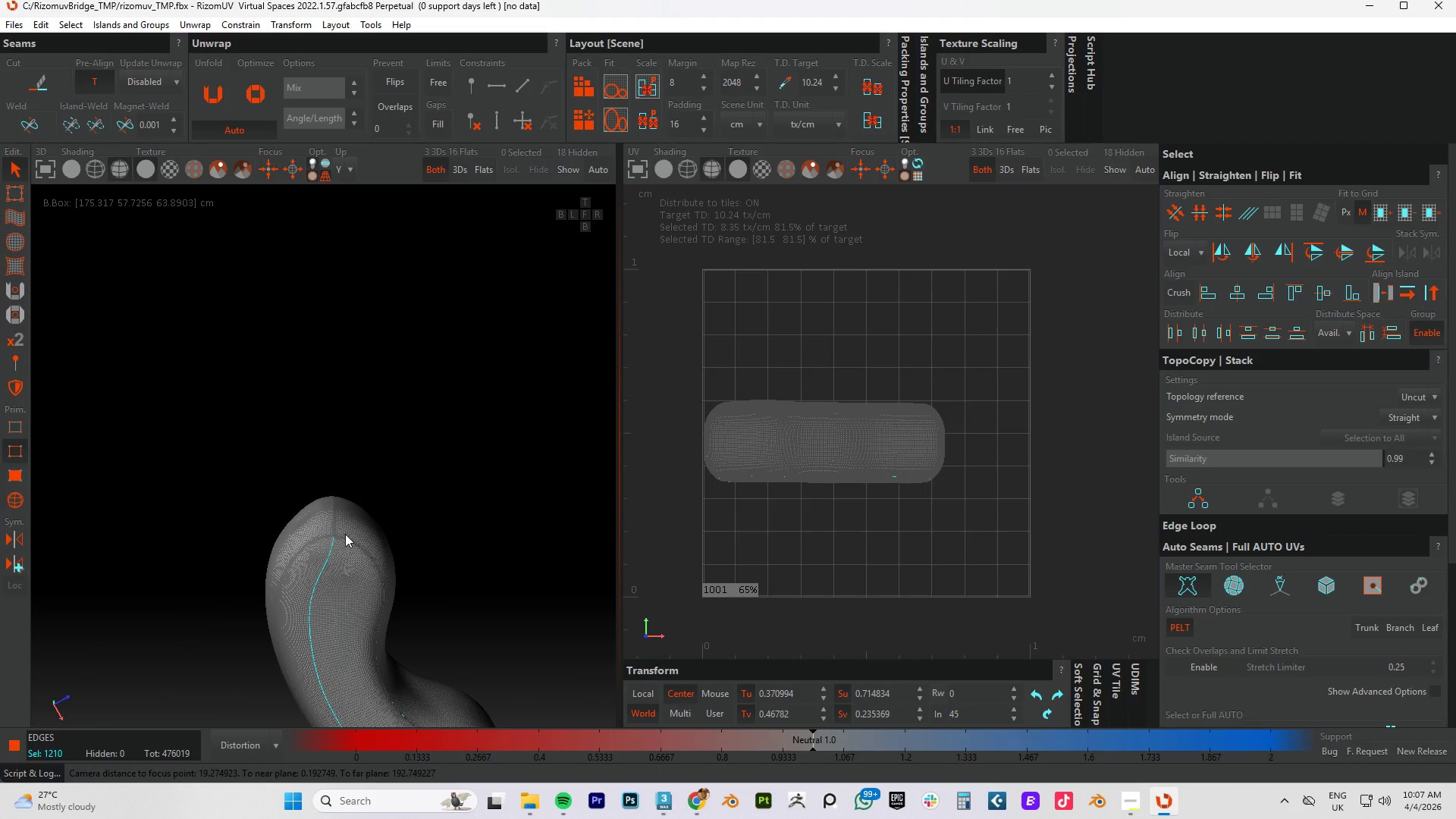 
hold_key(key=AltLeft, duration=0.83)
 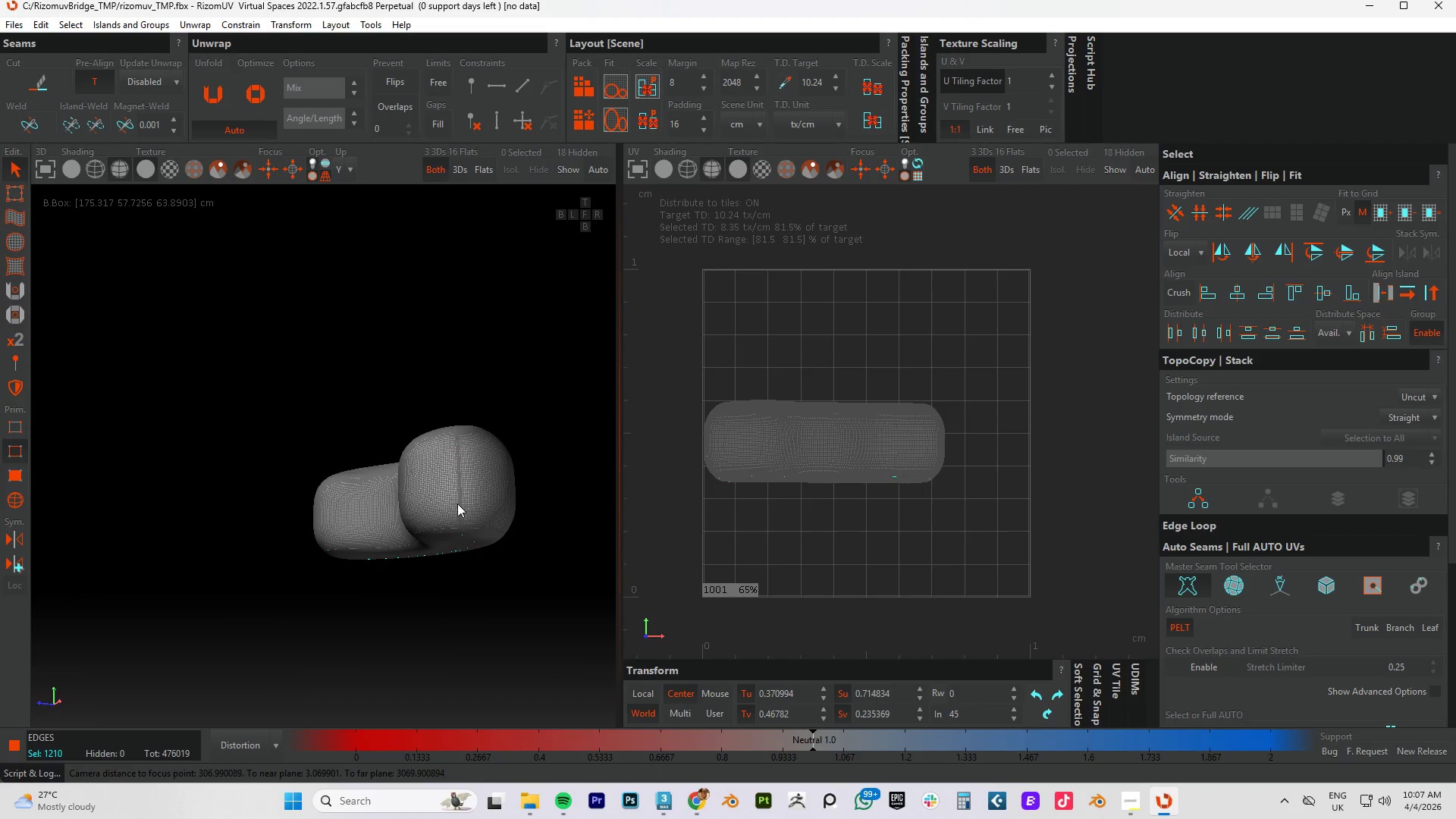 
hold_key(key=AltLeft, duration=0.45)
 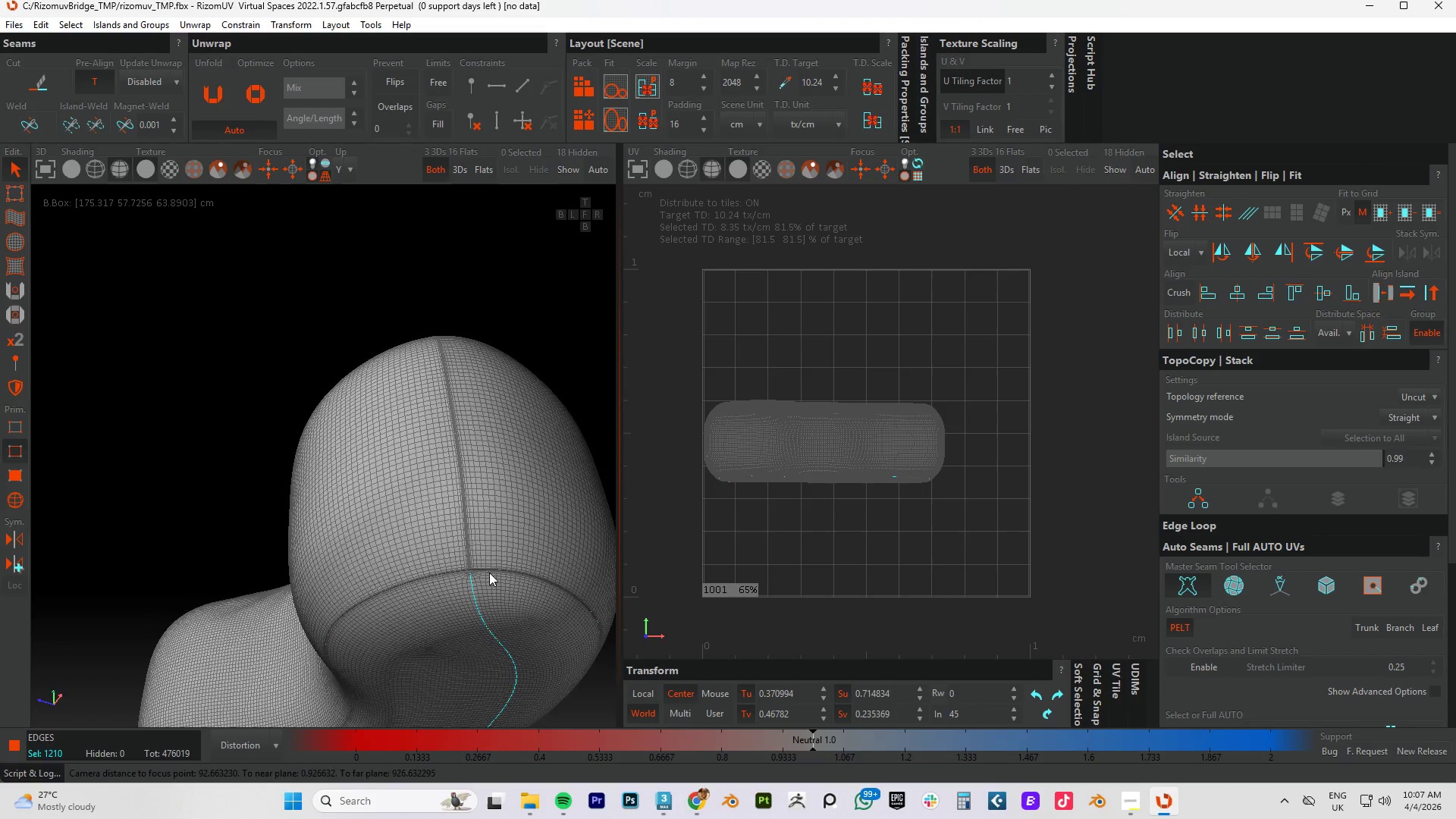 
scroll: coordinate [417, 557], scroll_direction: up, amount: 14.0
 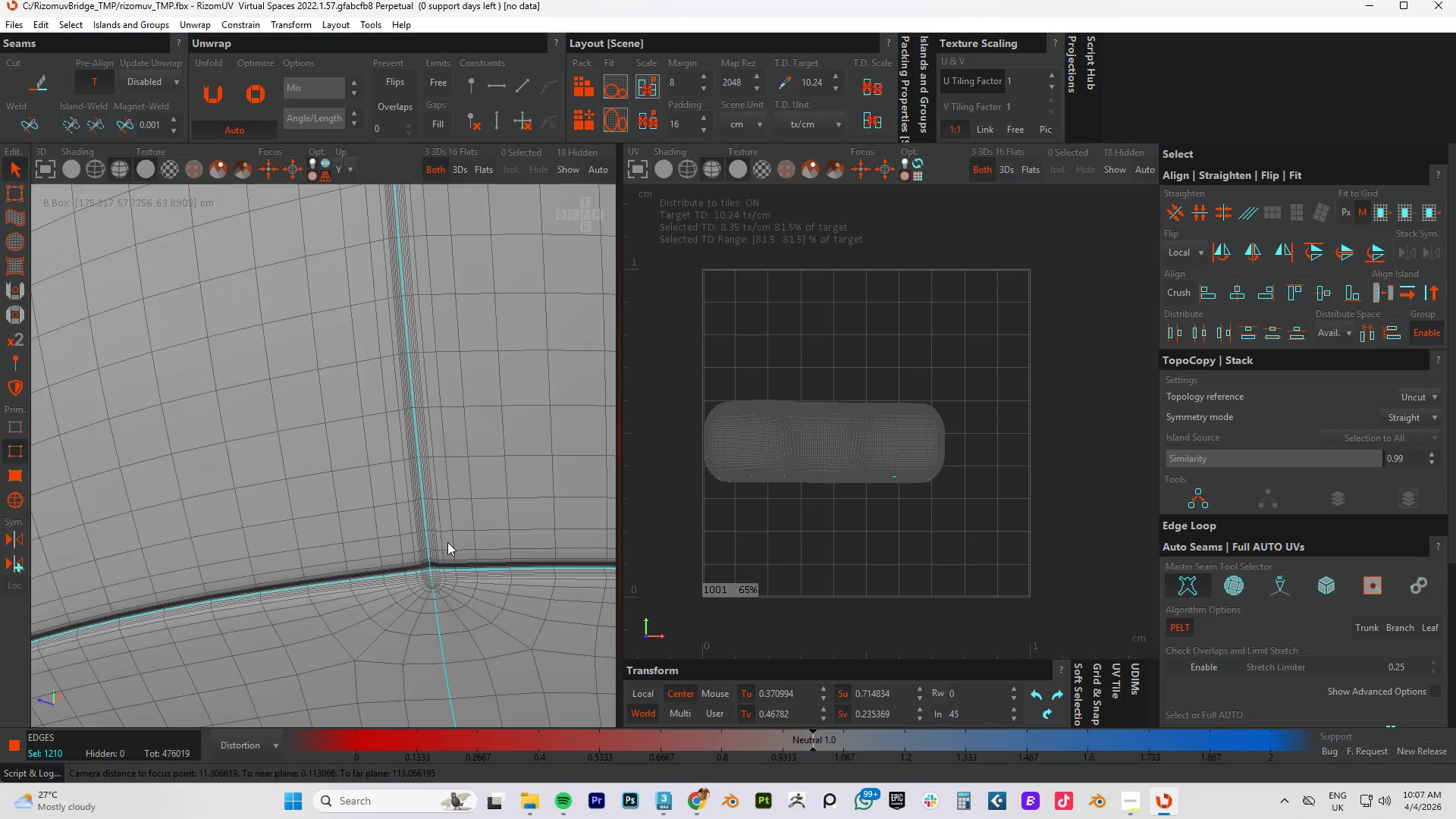 
key(C)
 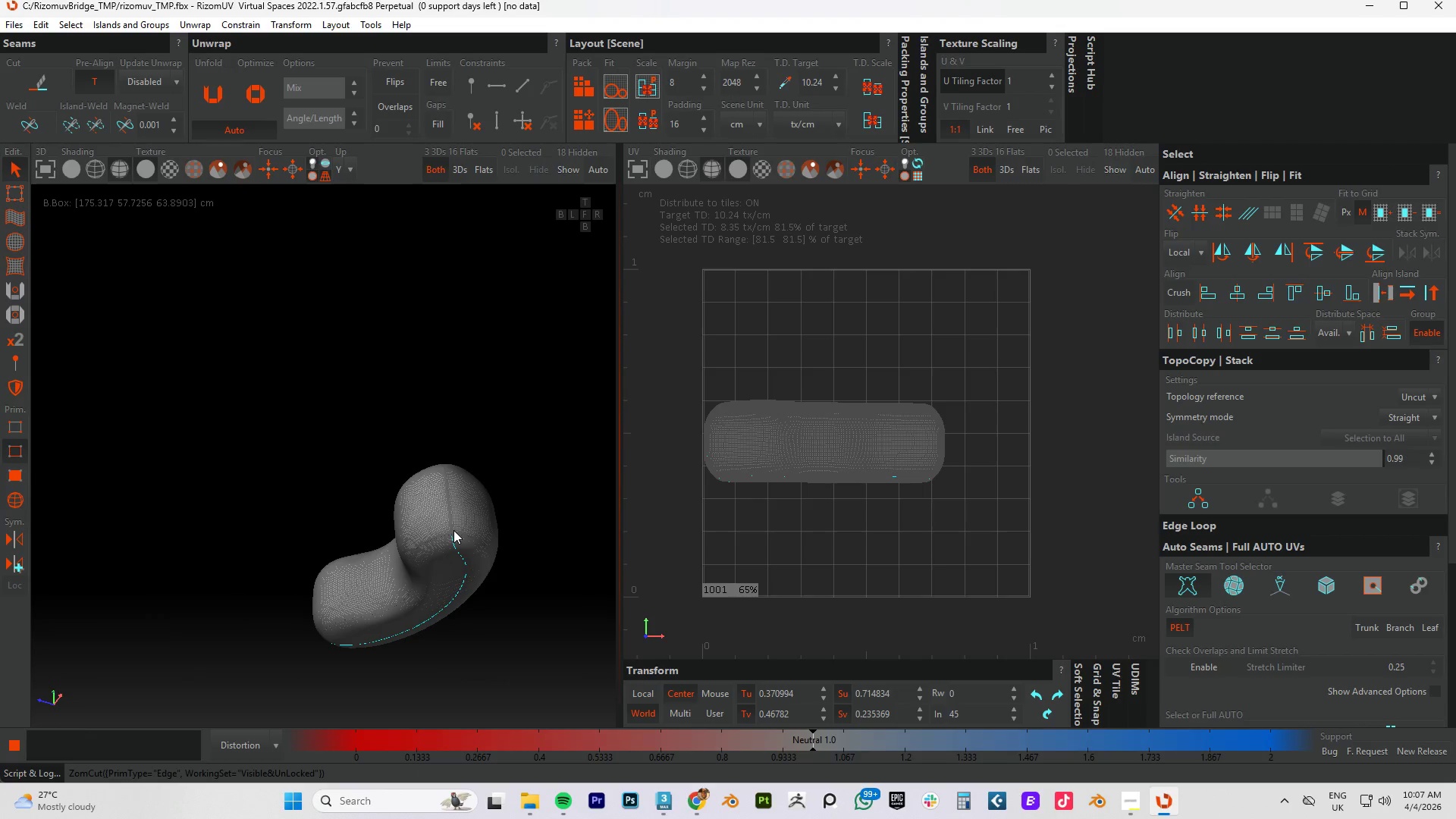 
scroll: coordinate [453, 533], scroll_direction: down, amount: 18.0
 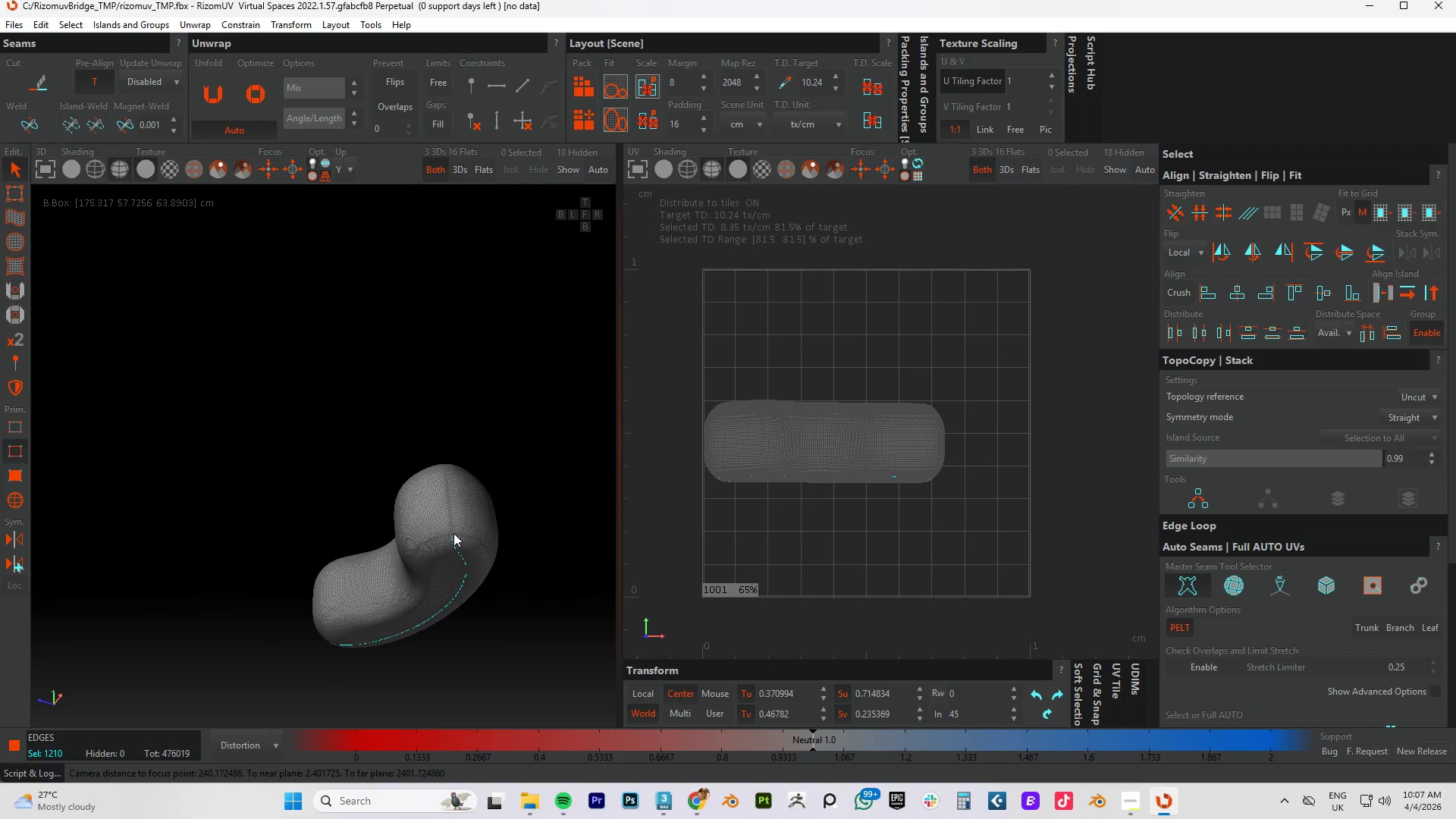 
type(up)
 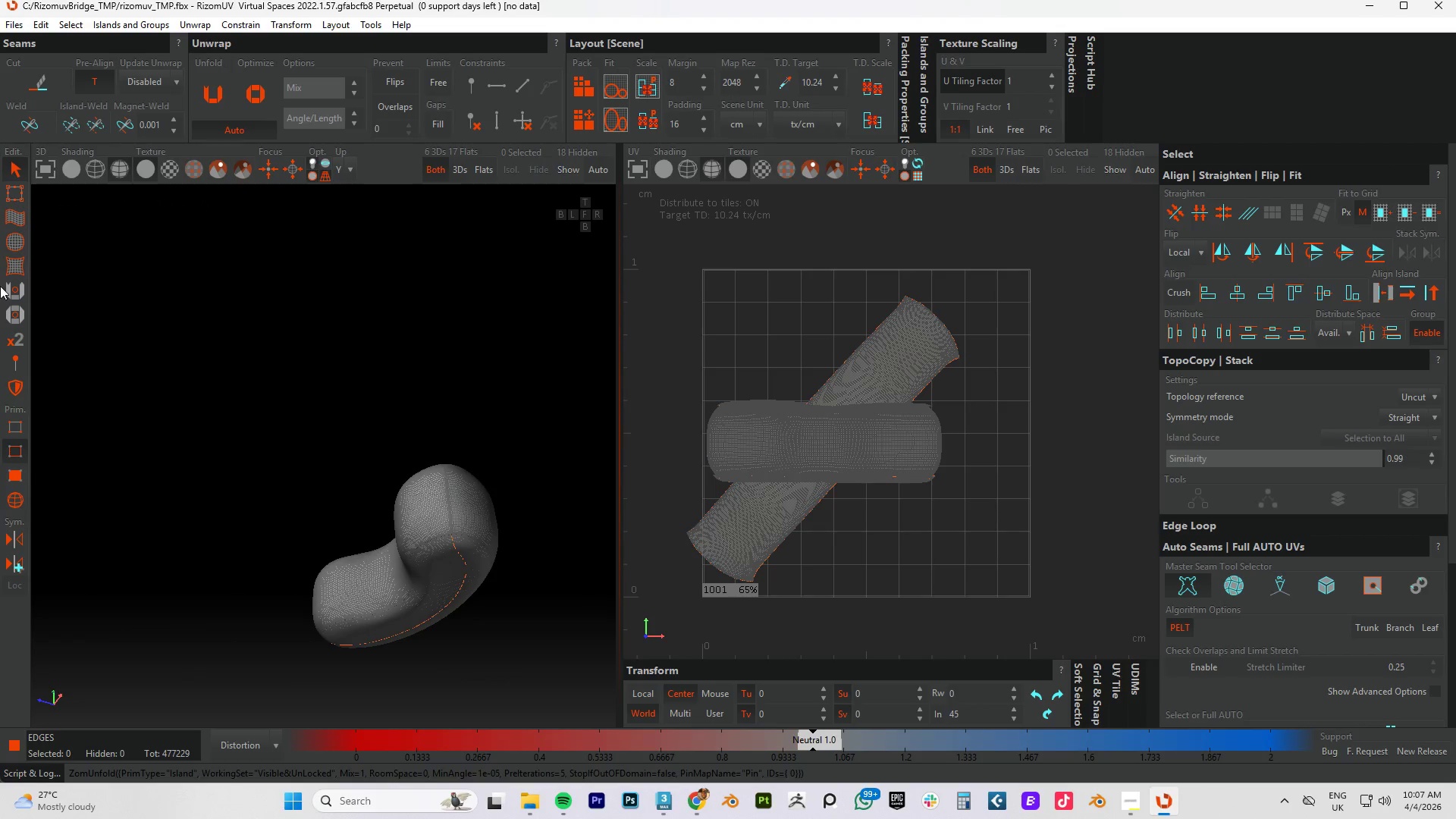 
left_click([19, 500])
 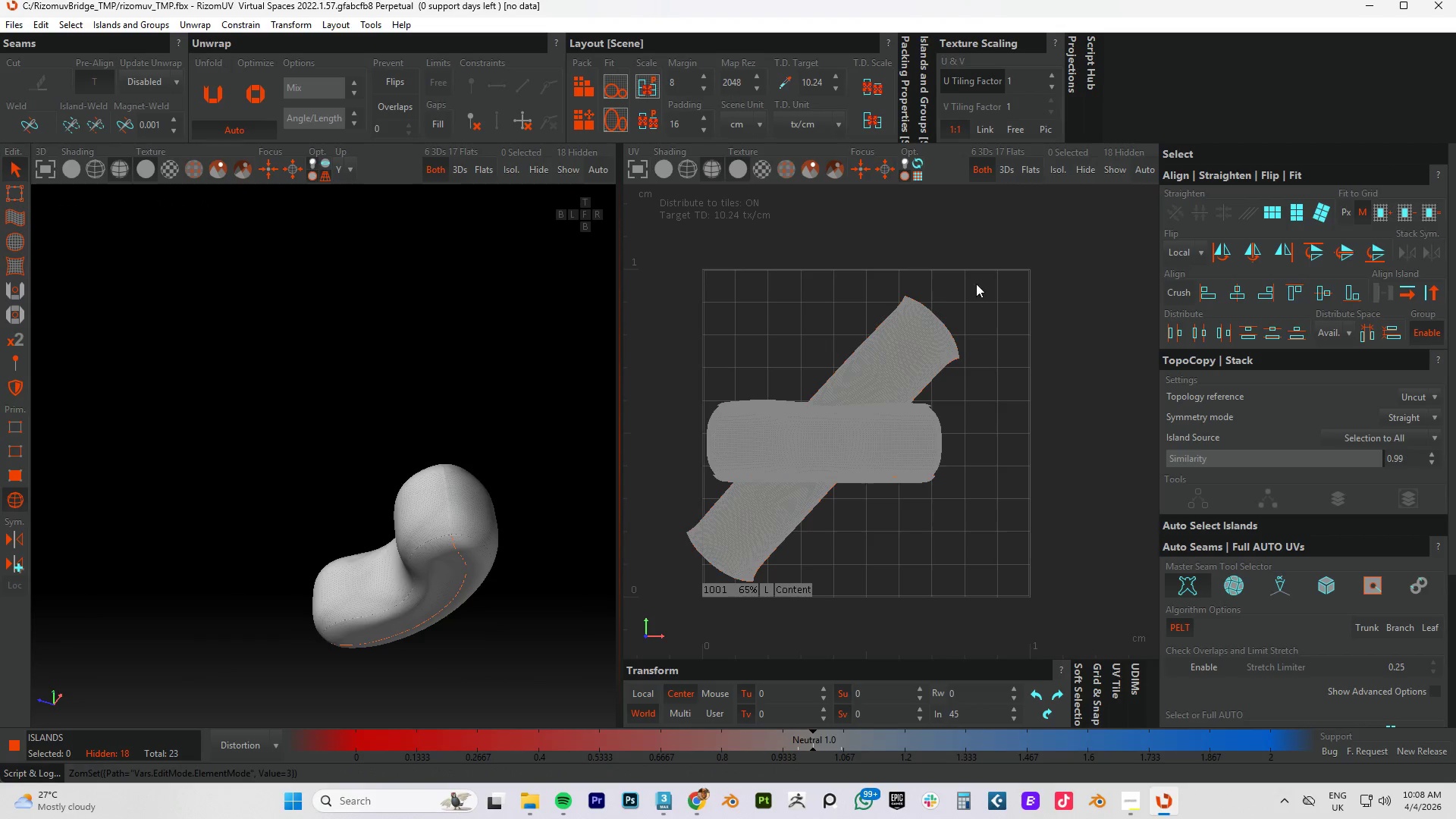 
left_click_drag(start_coordinate=[1032, 239], to_coordinate=[627, 671])
 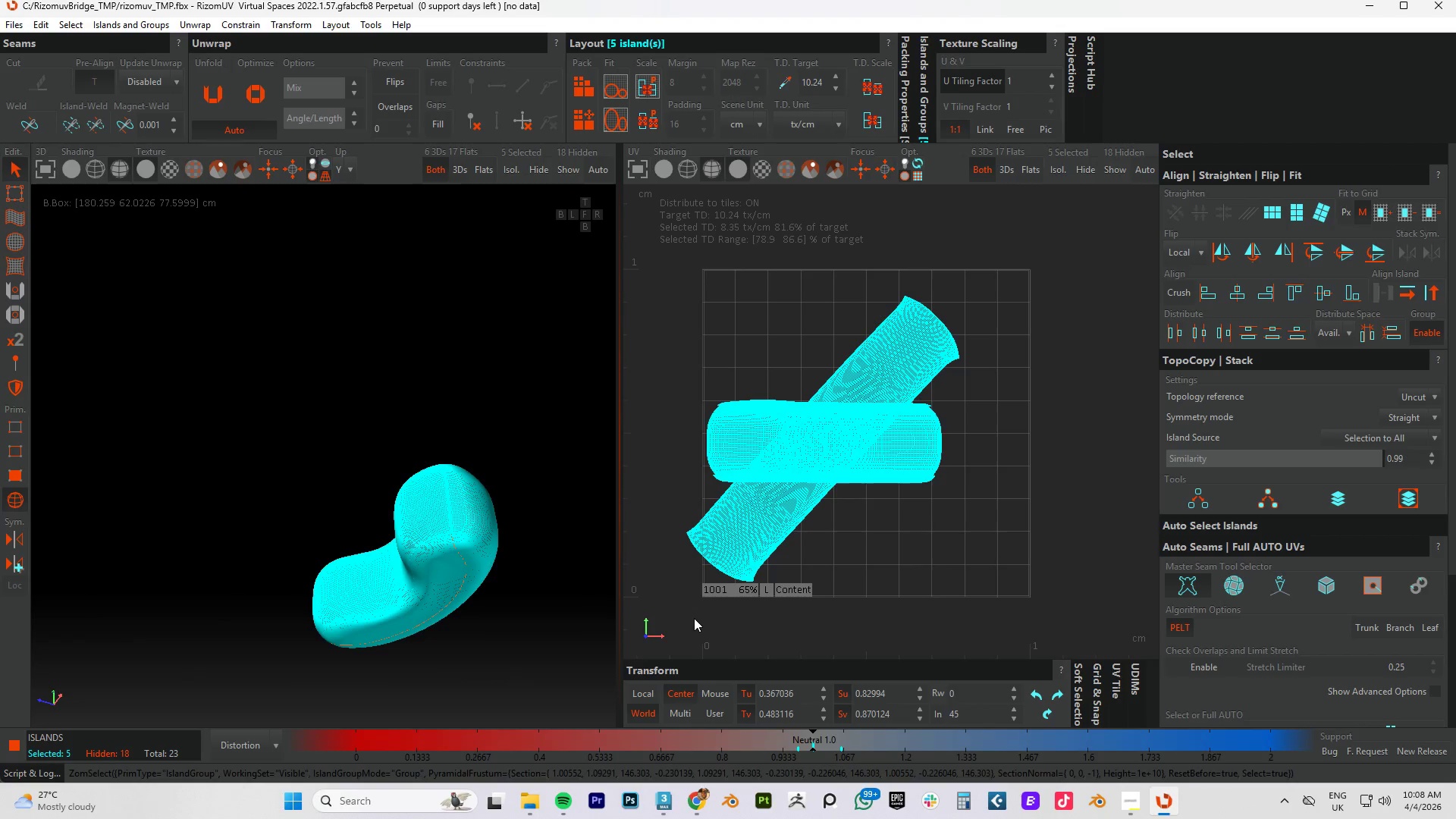 
type(cup)
 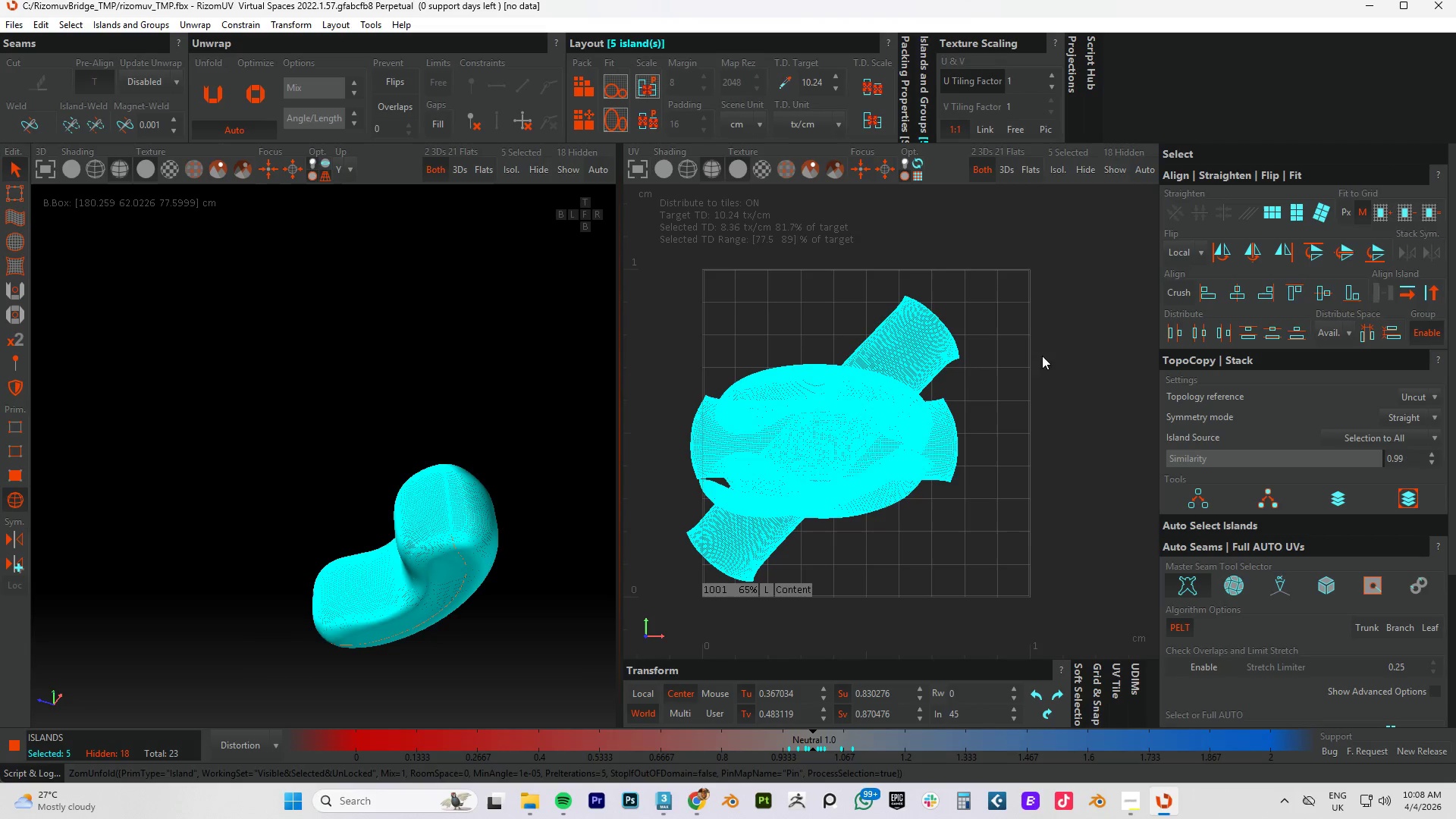 
left_click([1275, 210])
 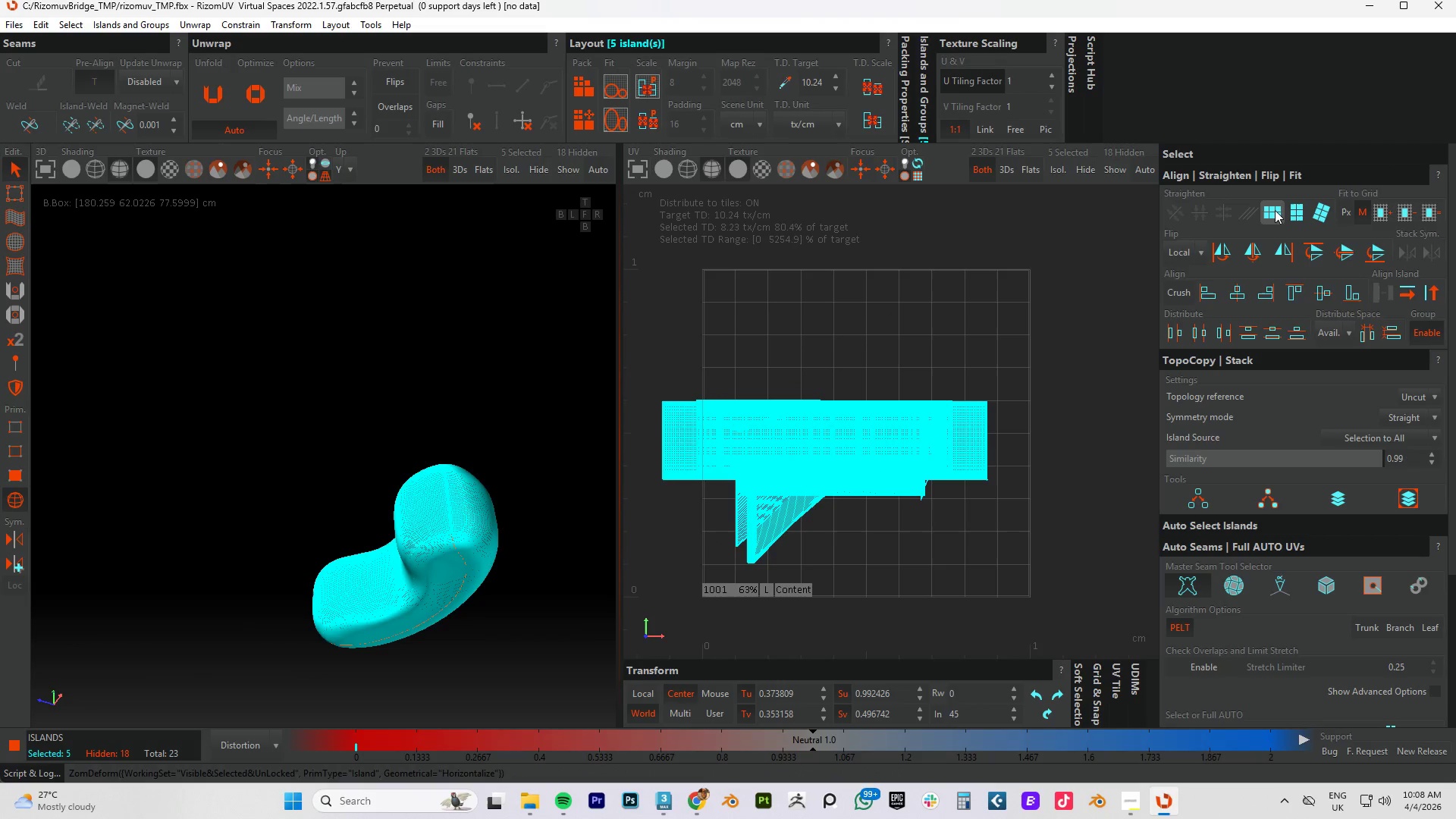 
key(Control+Z)
 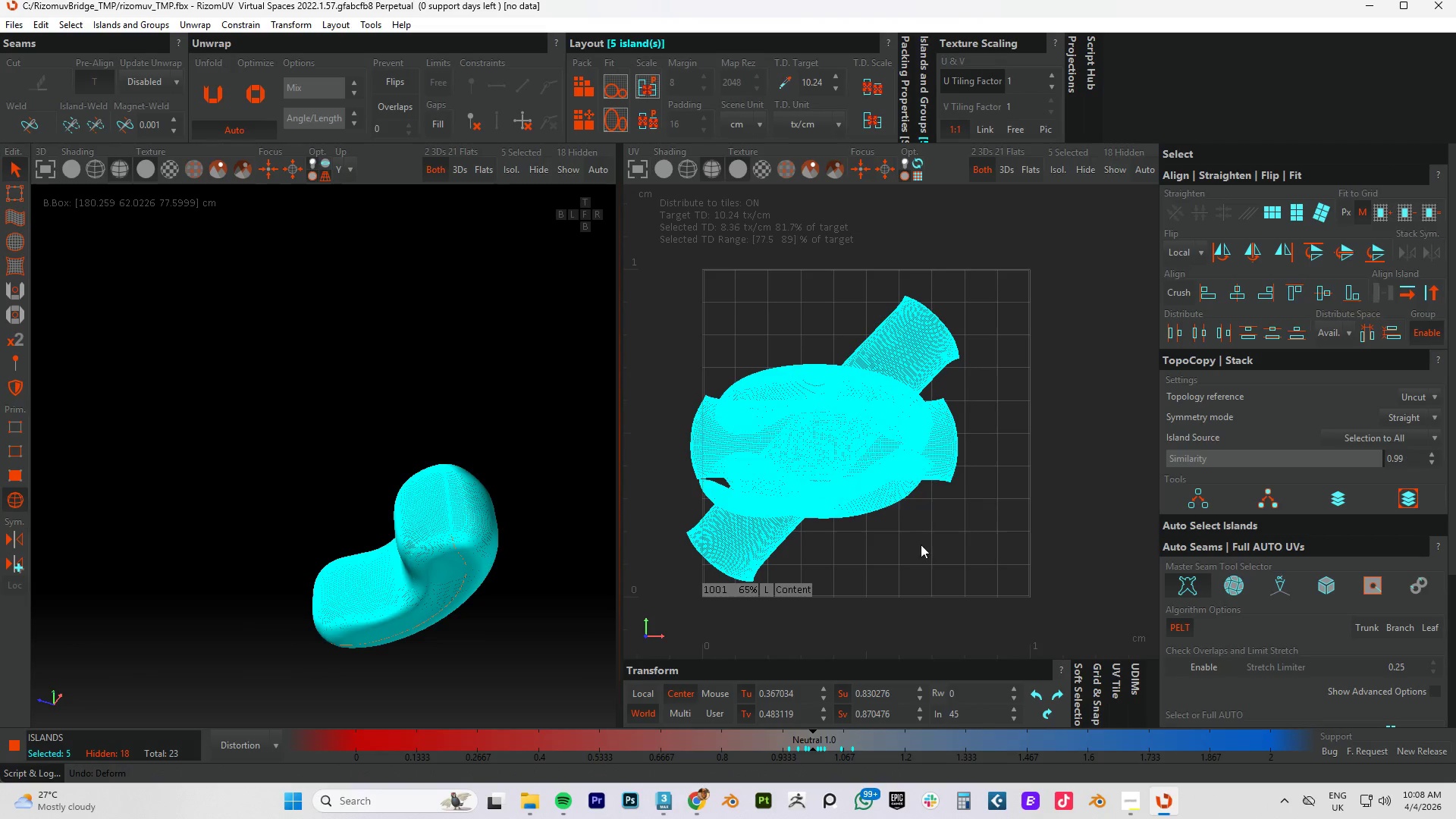 
left_click([899, 581])
 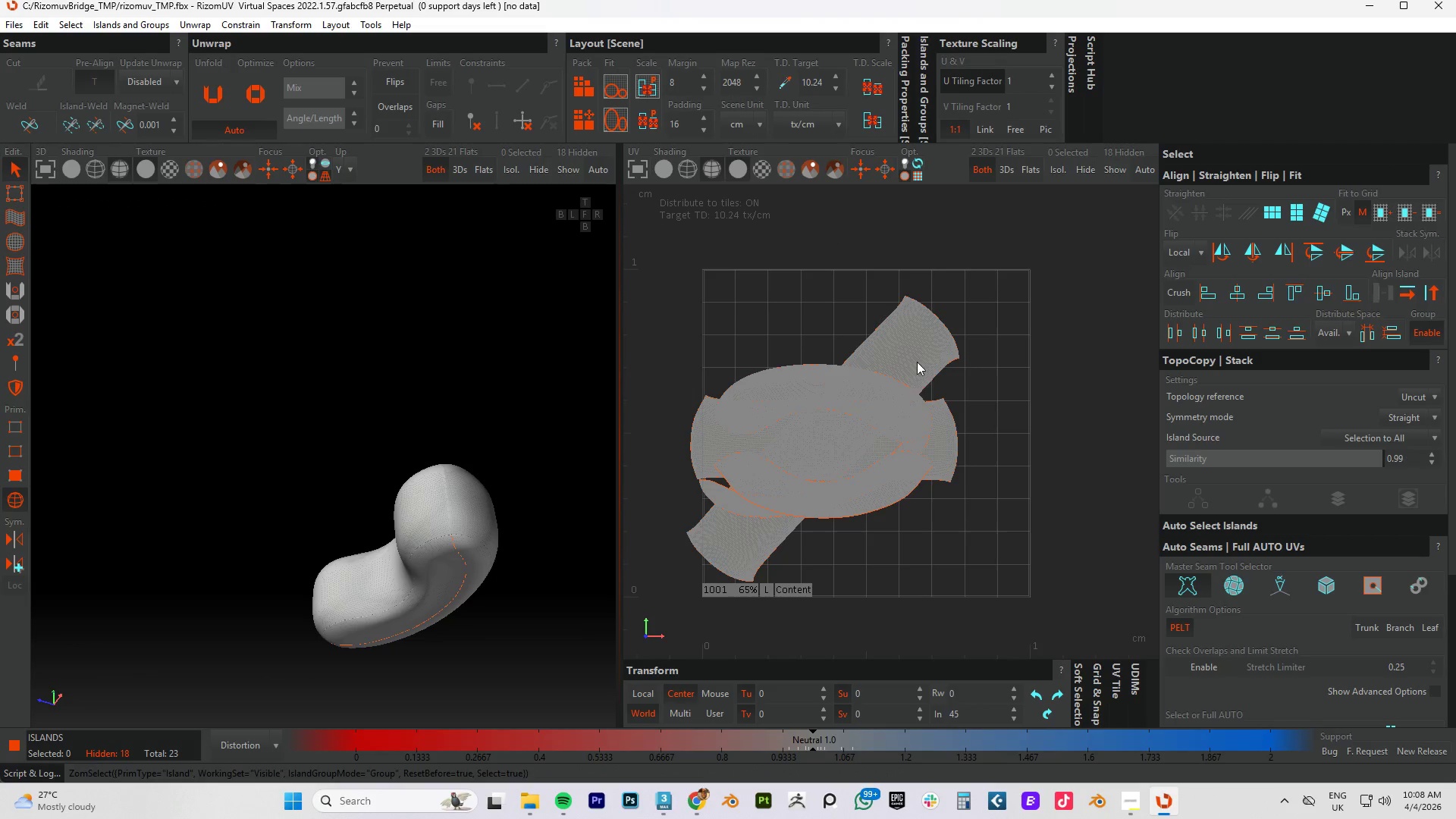 
left_click([916, 359])
 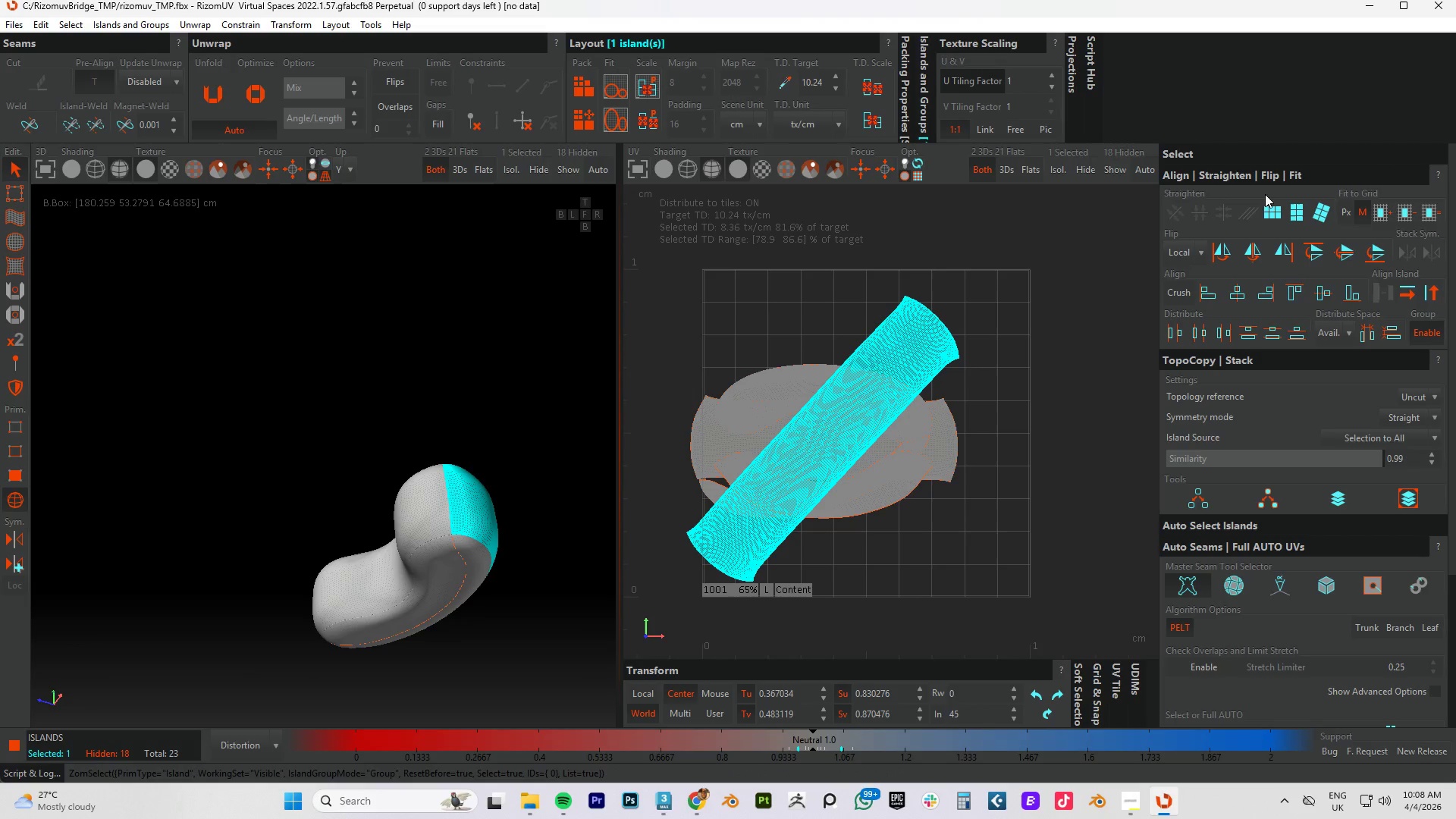 
left_click([1269, 208])
 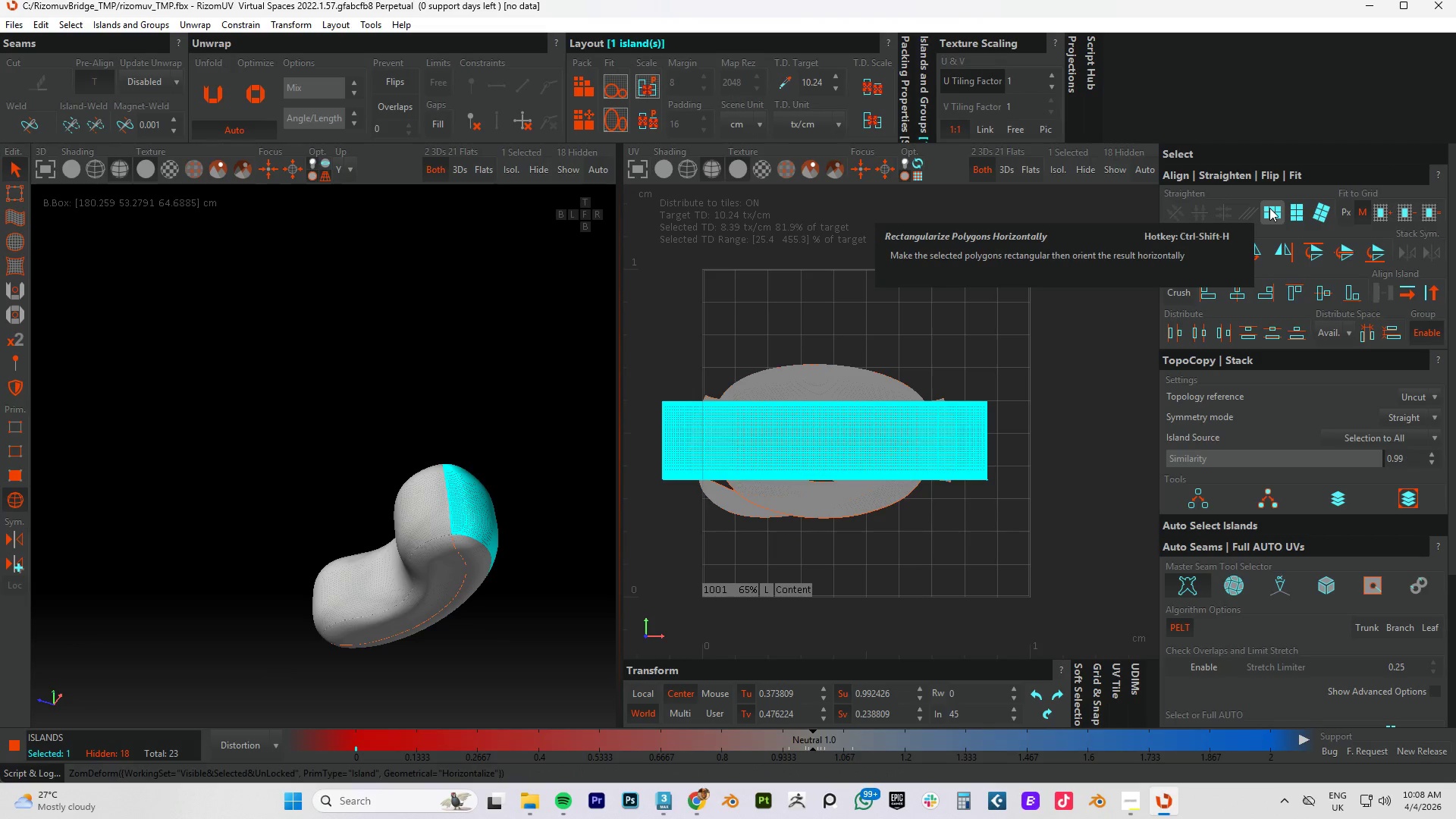 
key(P)
 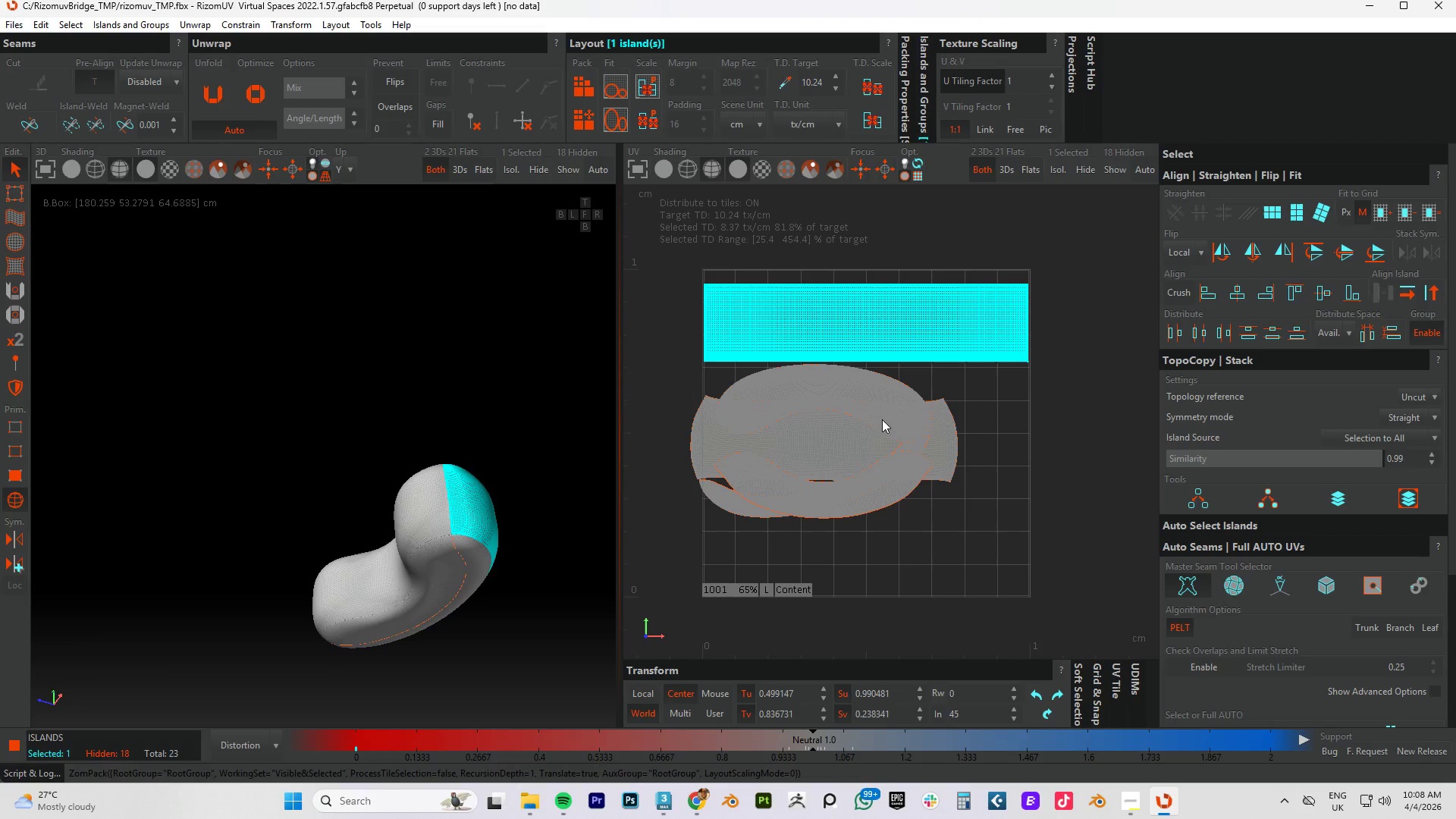 
left_click([896, 406])
 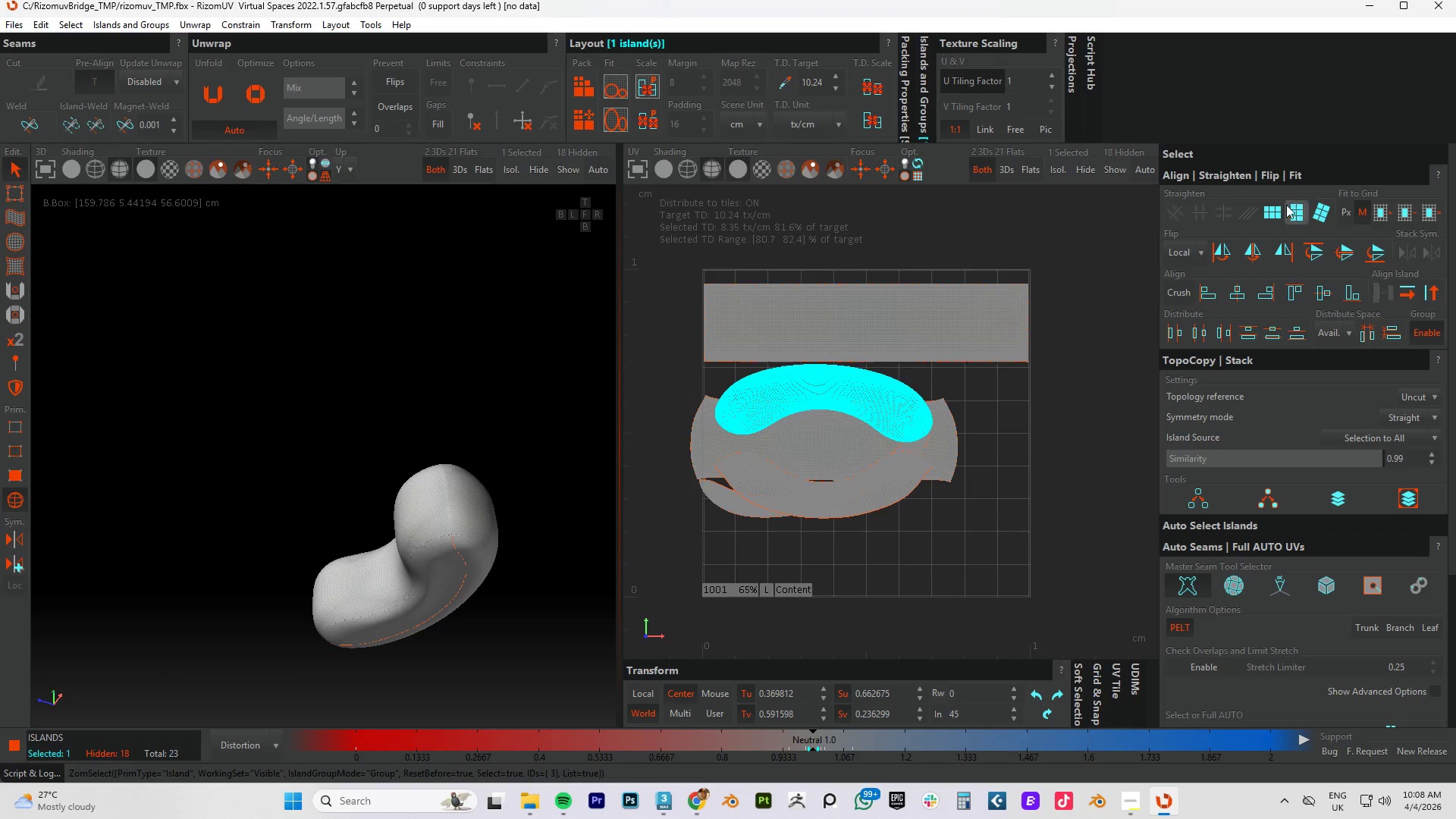 
left_click([1276, 215])
 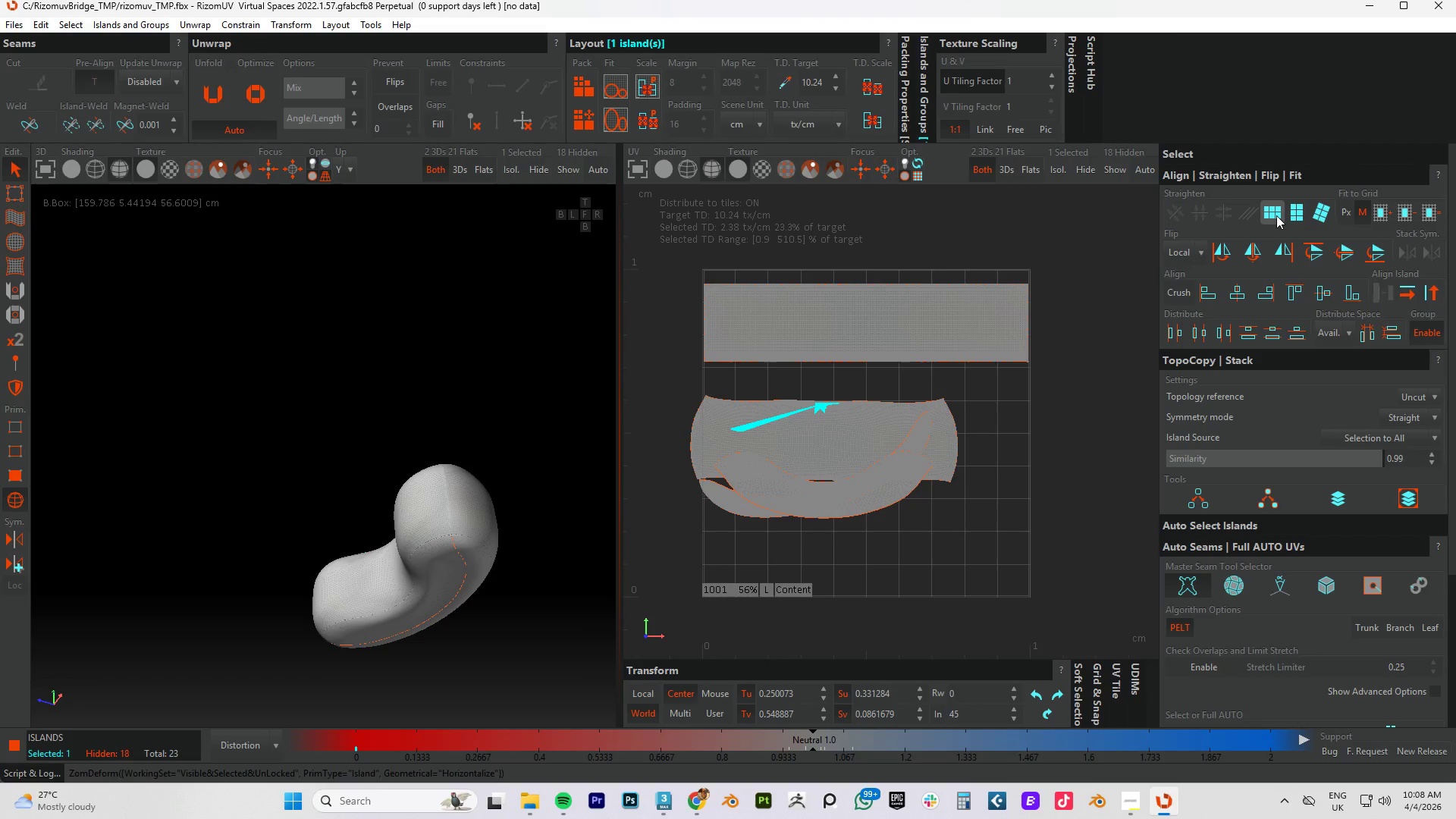 
key(Control+Z)
 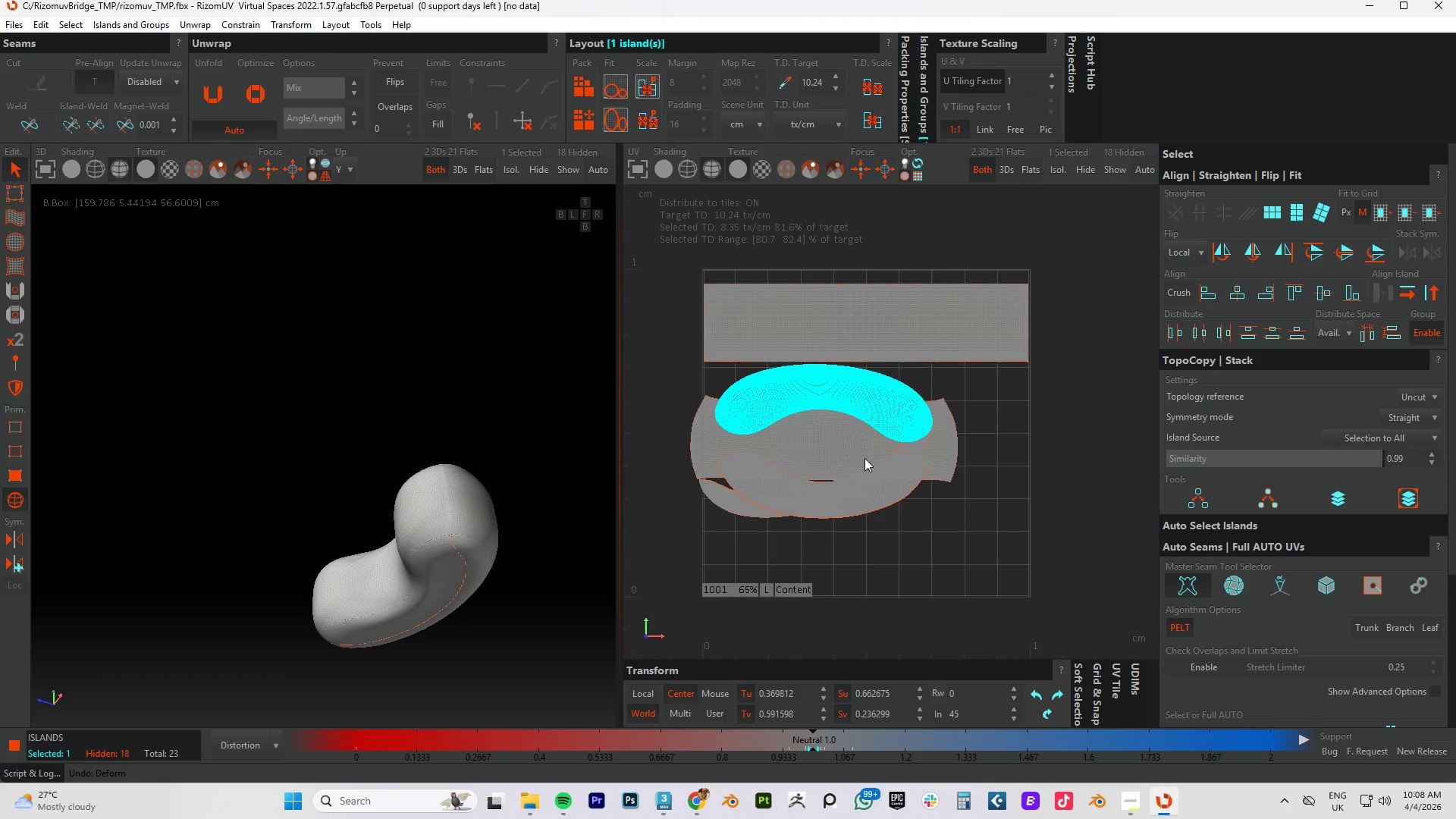 
left_click([849, 452])
 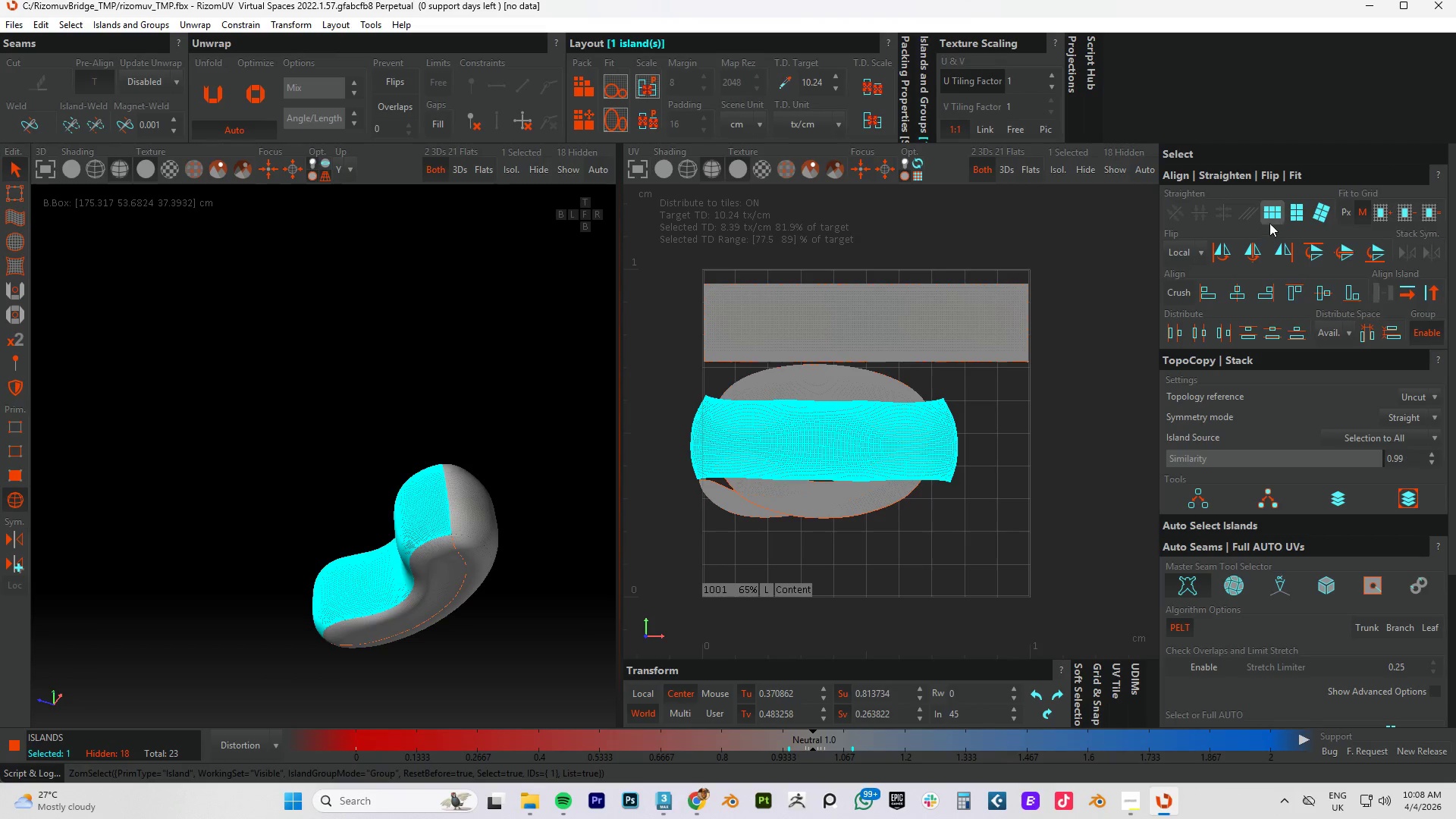 
left_click([1272, 218])
 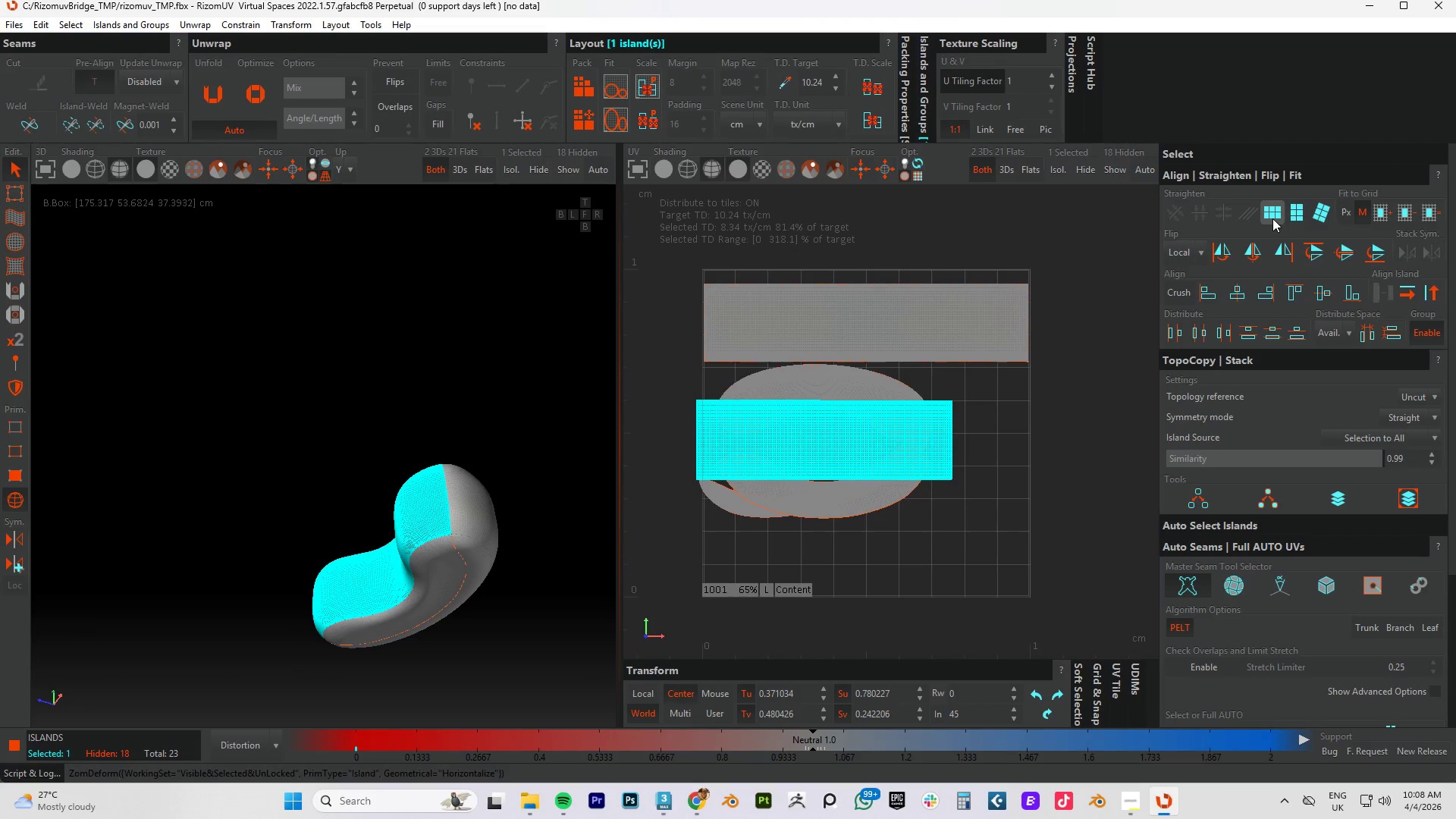 
key(P)
 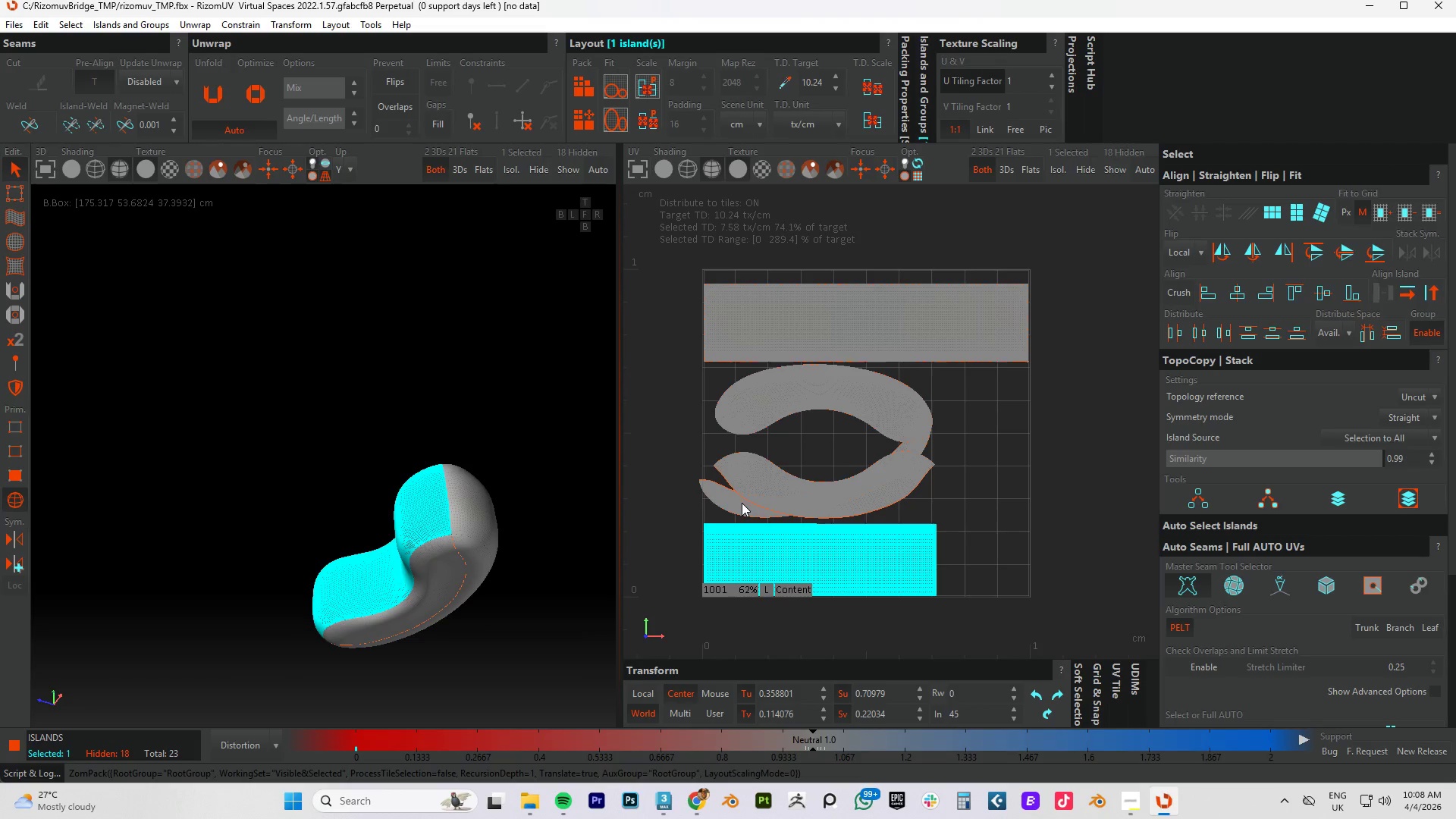 
left_click([767, 485])
 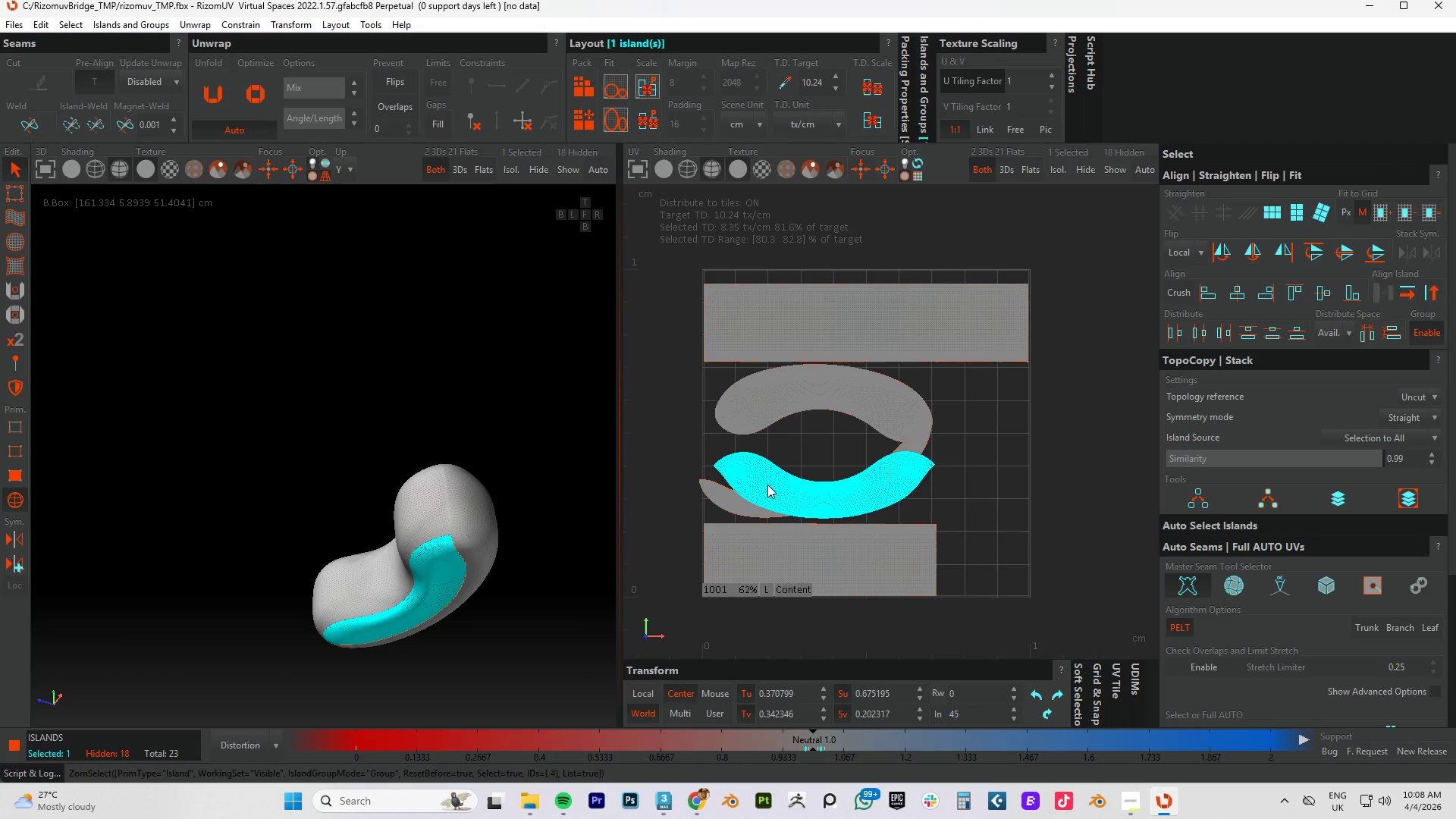 
type(cu)
 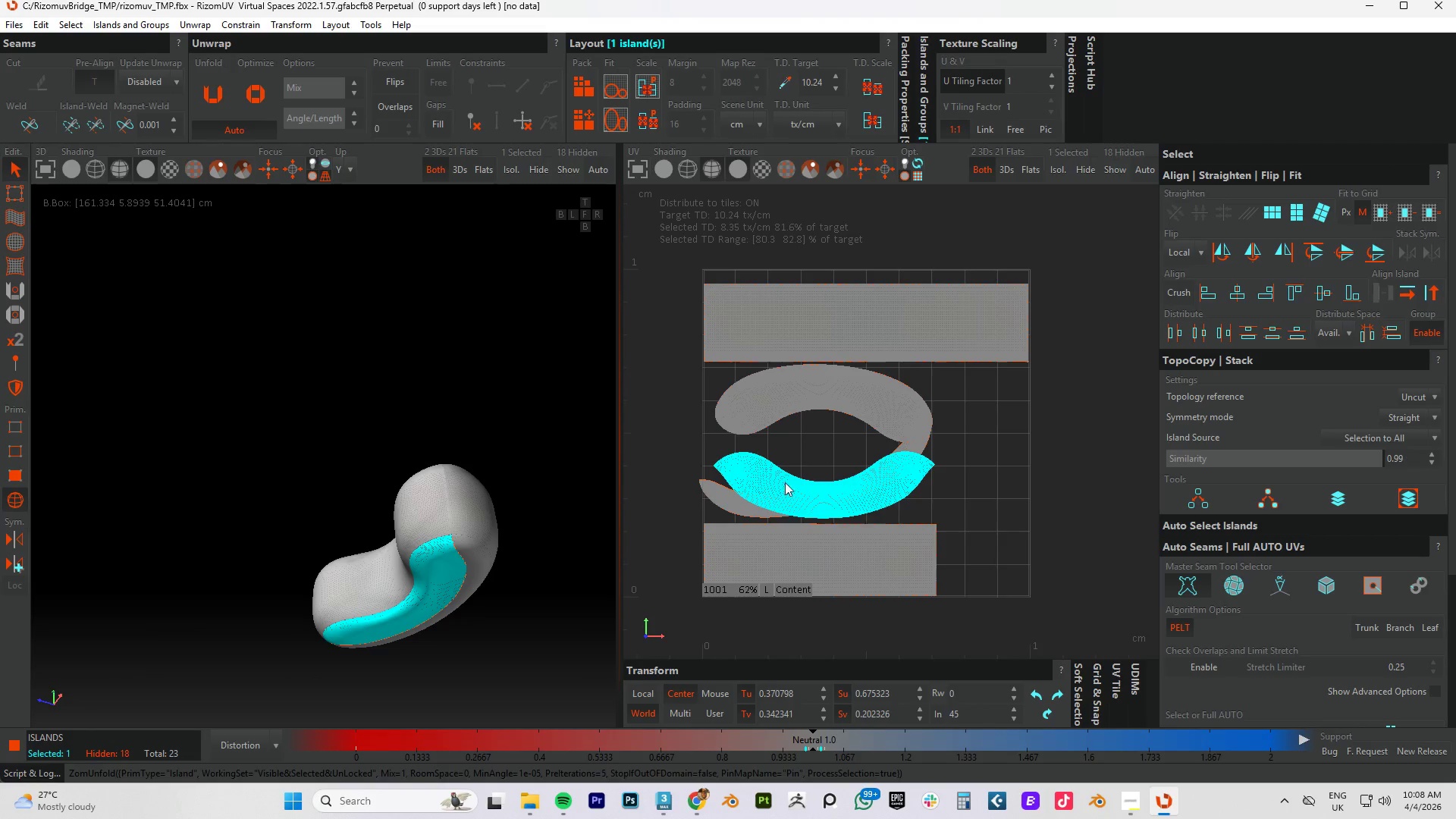 
key(P)
 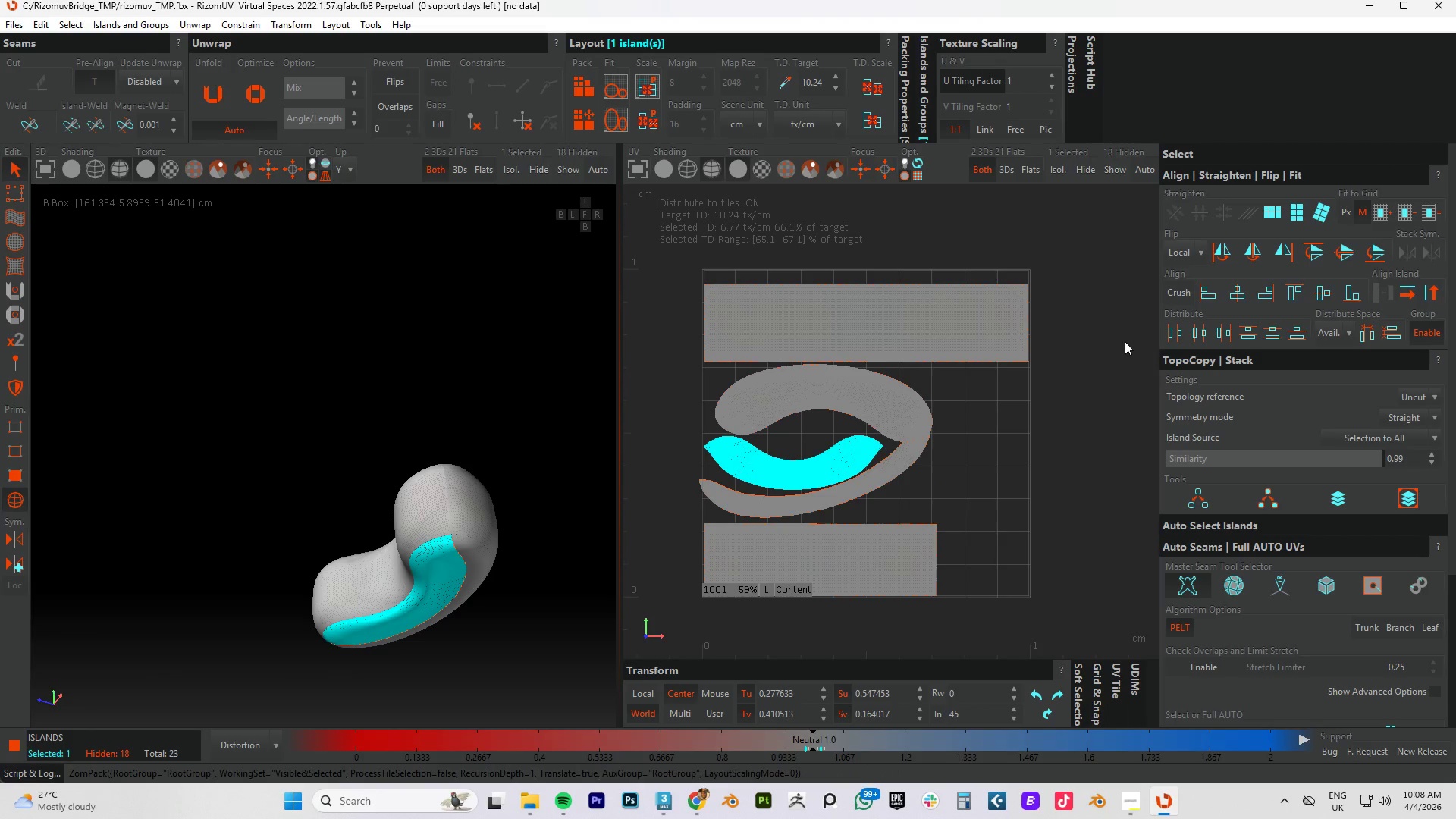 
left_click([1269, 212])
 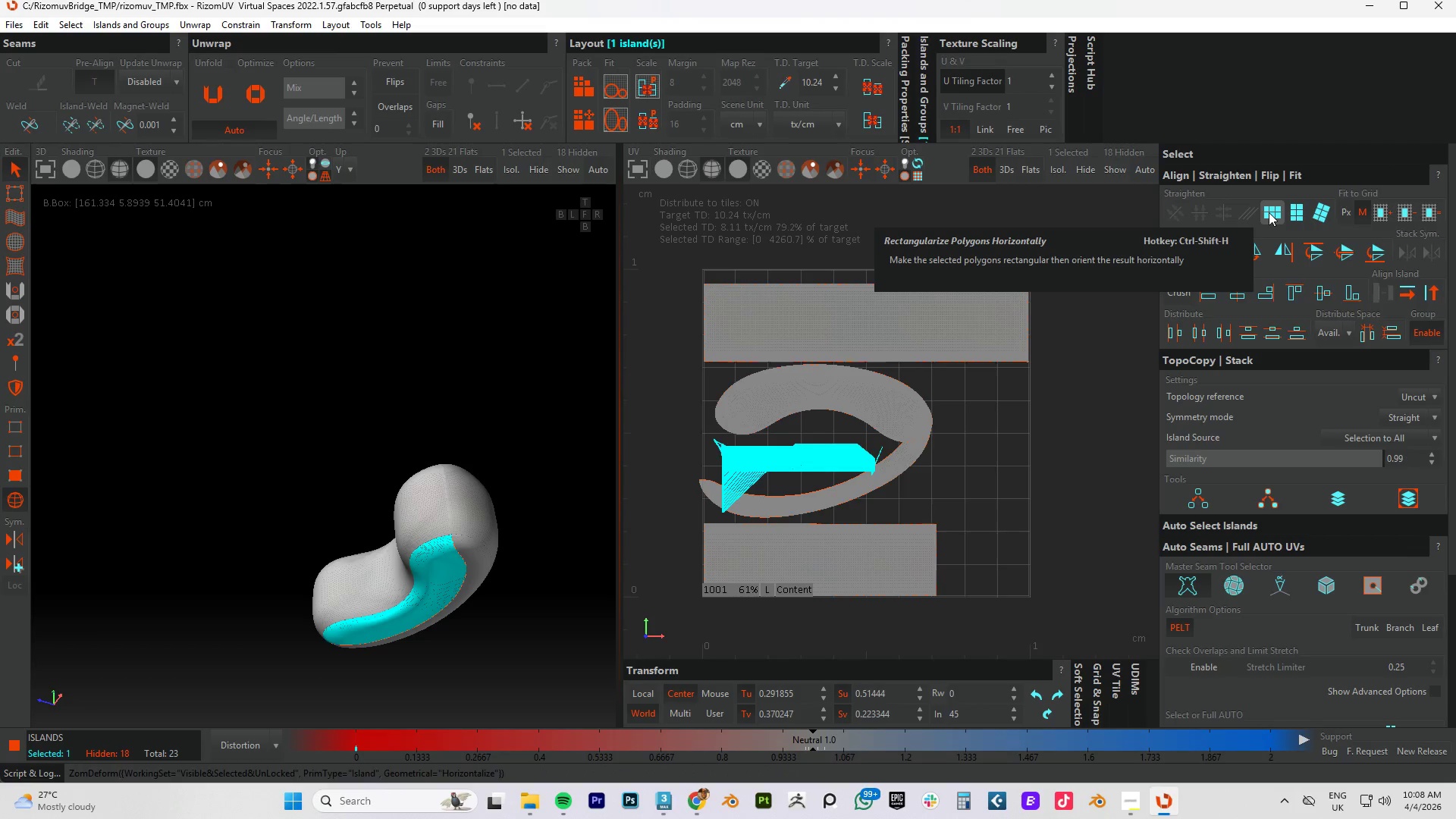 
key(Control+Z)
 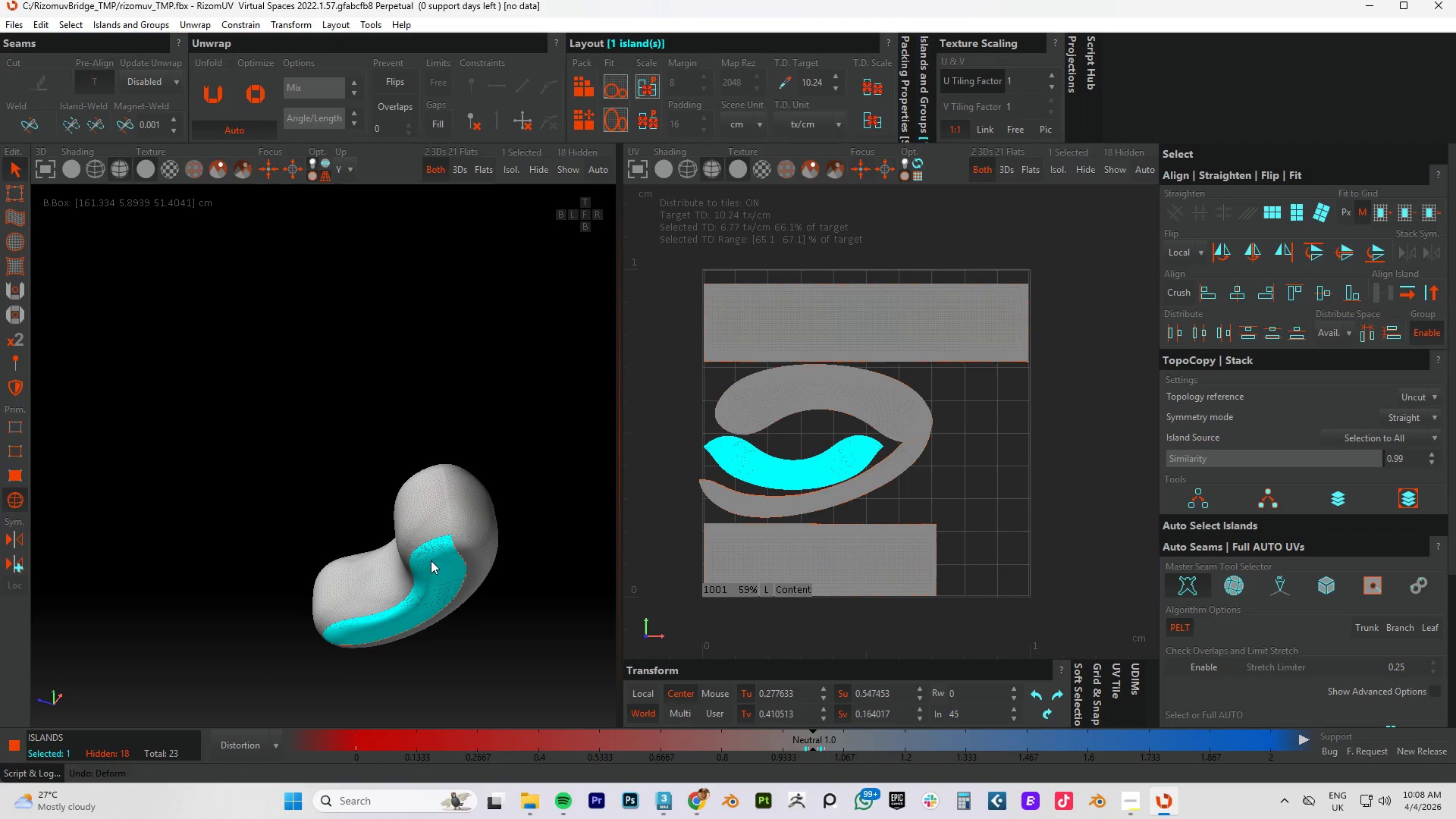 
scroll: coordinate [417, 564], scroll_direction: up, amount: 9.0
 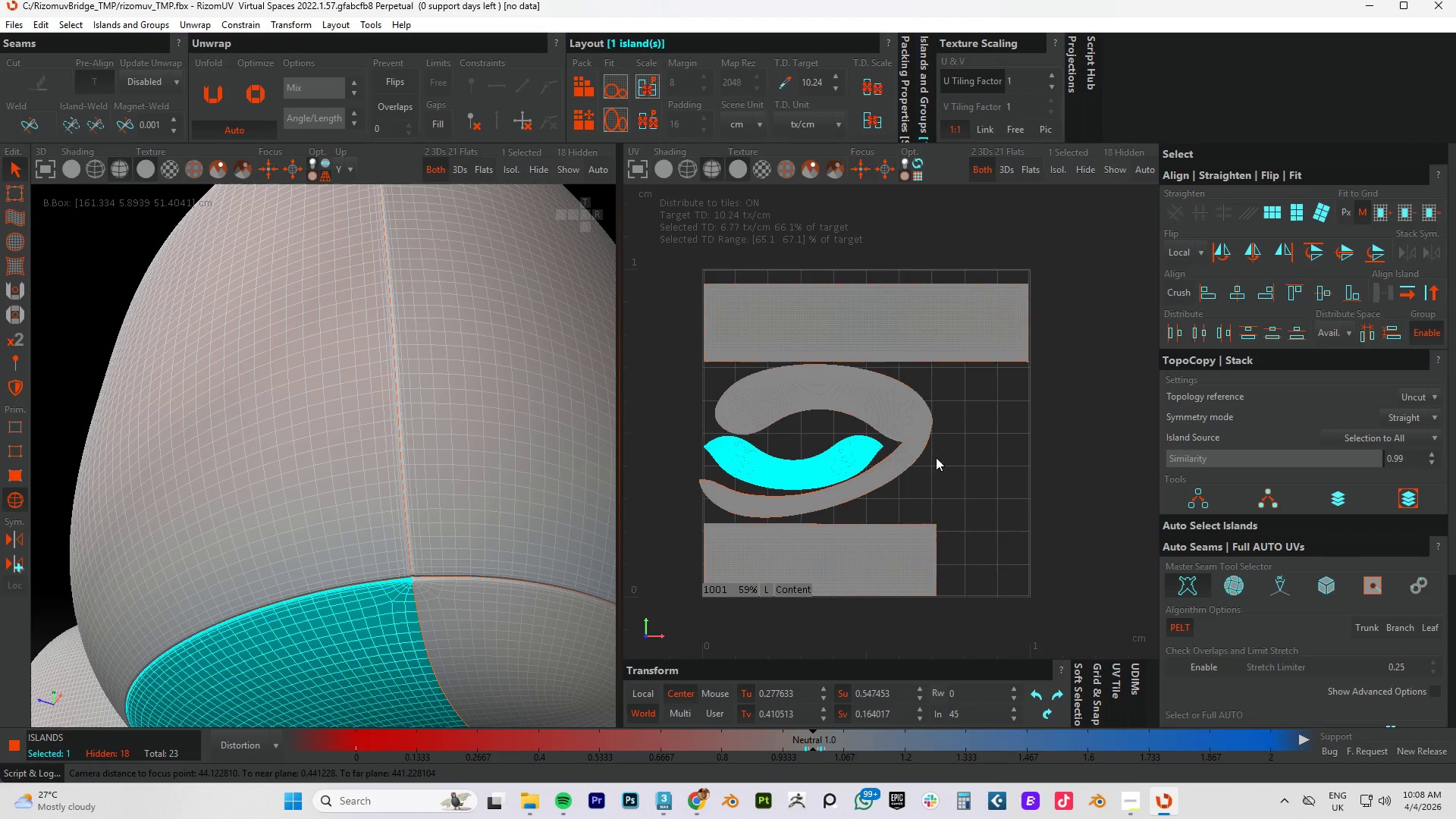 
left_click([893, 466])
 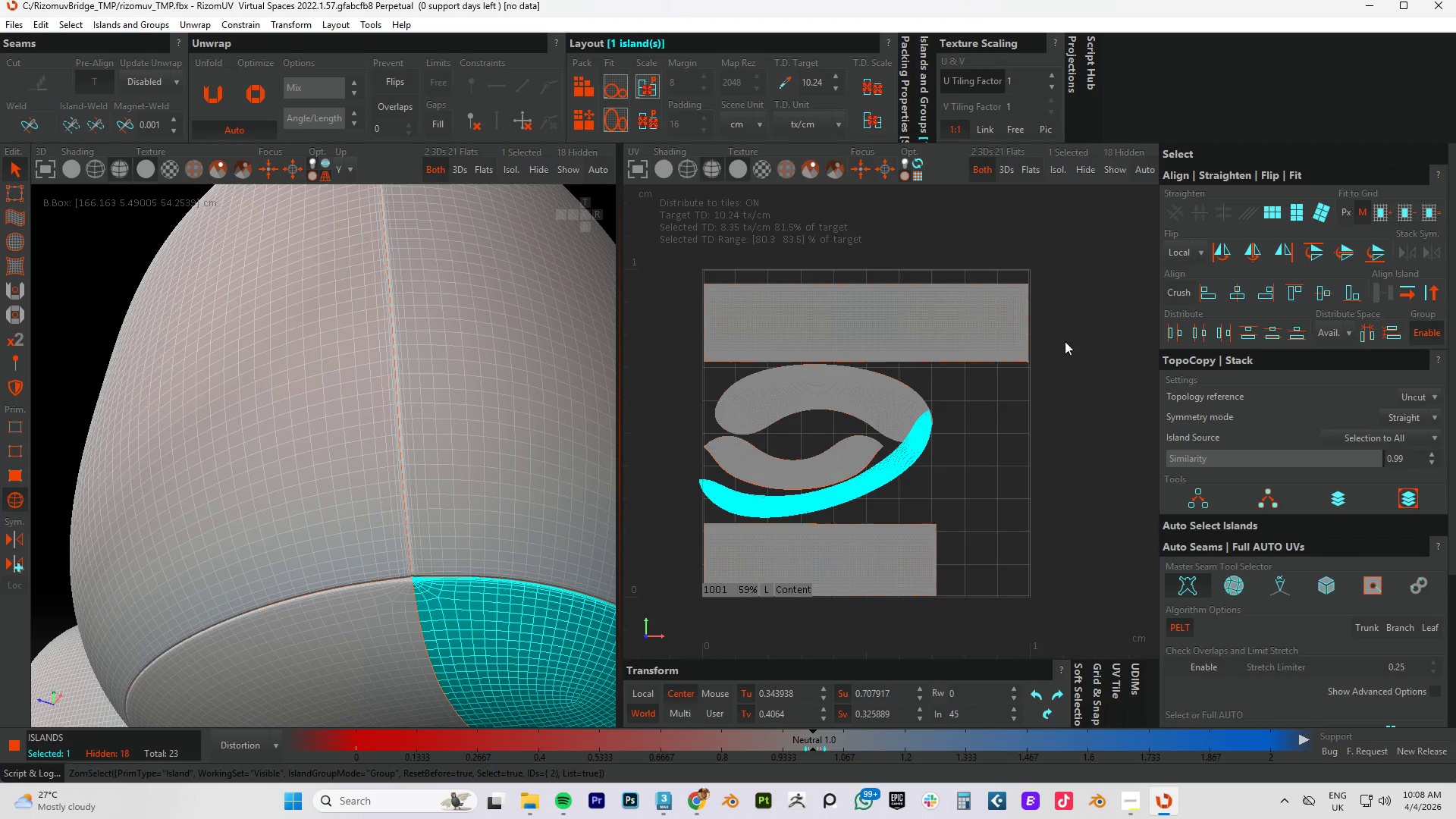 
left_click([889, 405])
 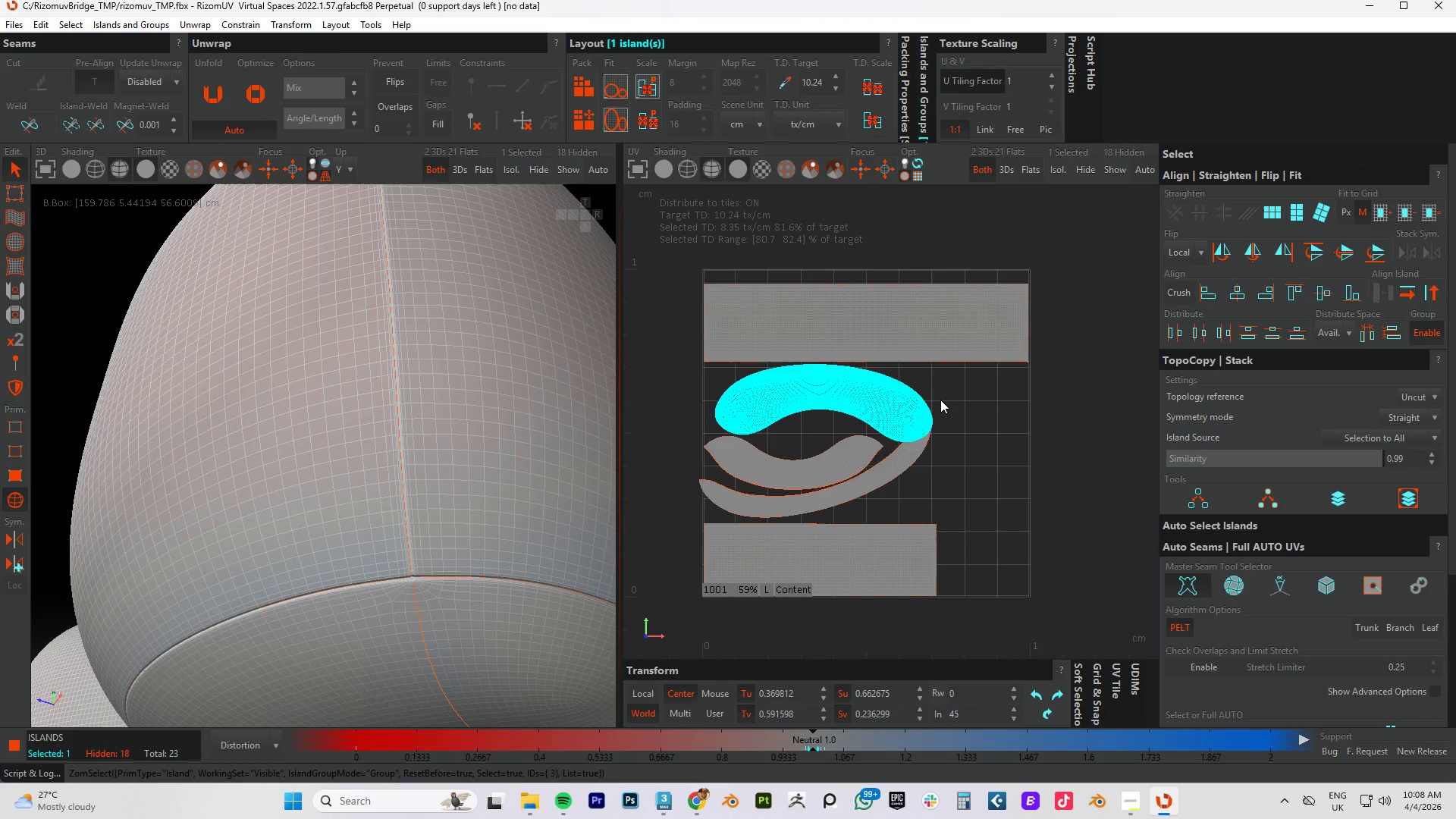 
key(Control+A)
 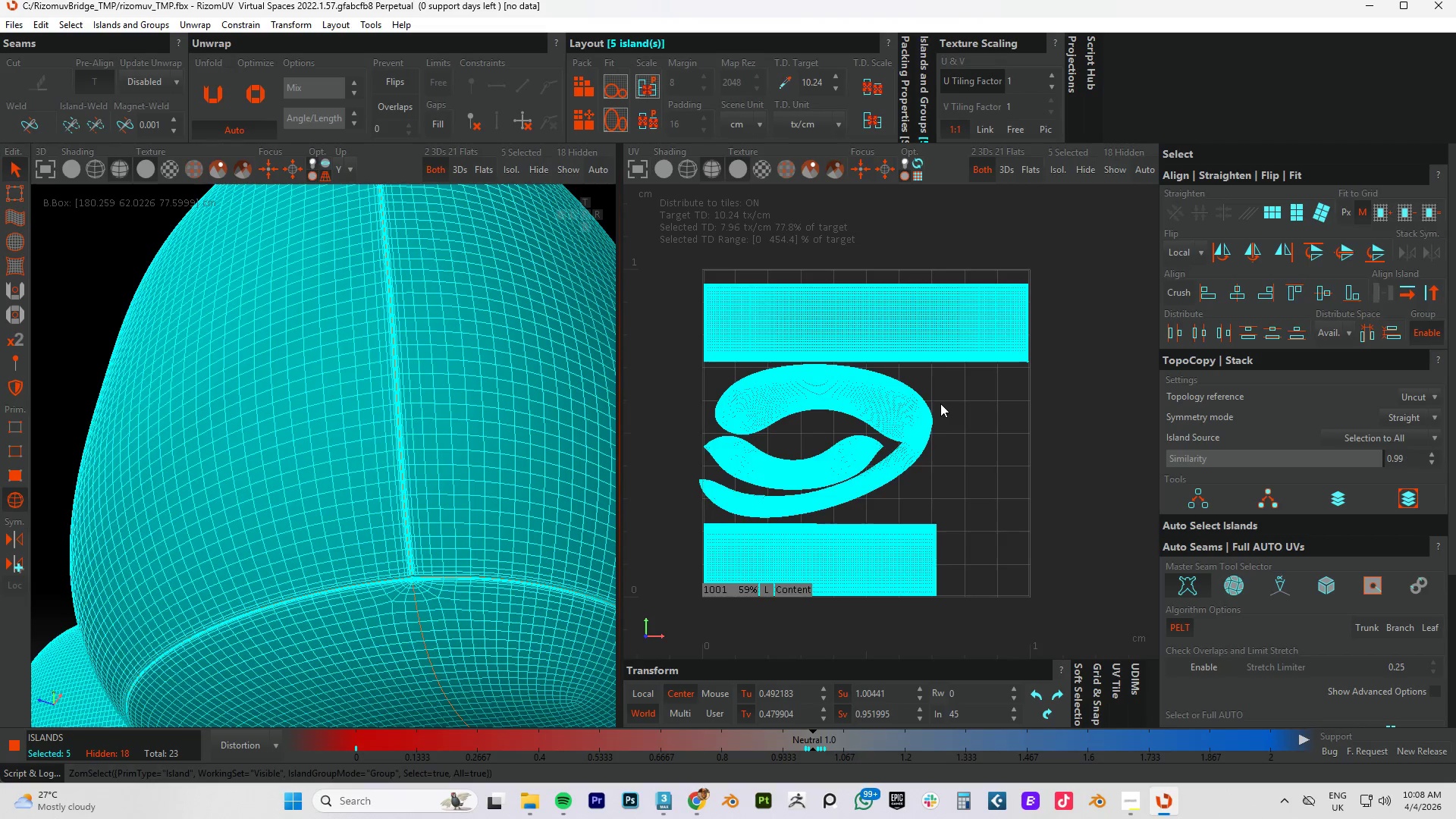 
type(cu)
 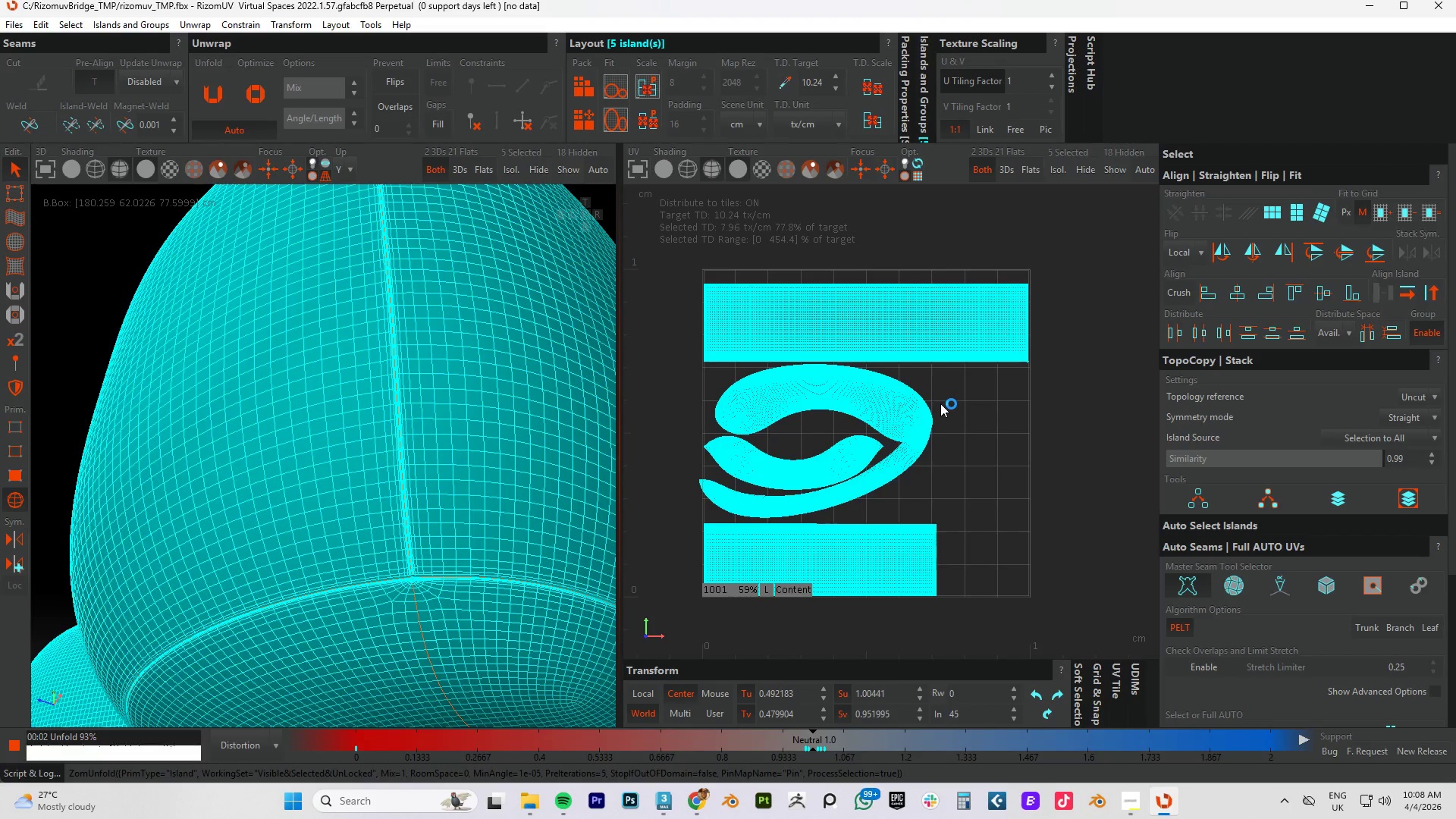 
key(P)
 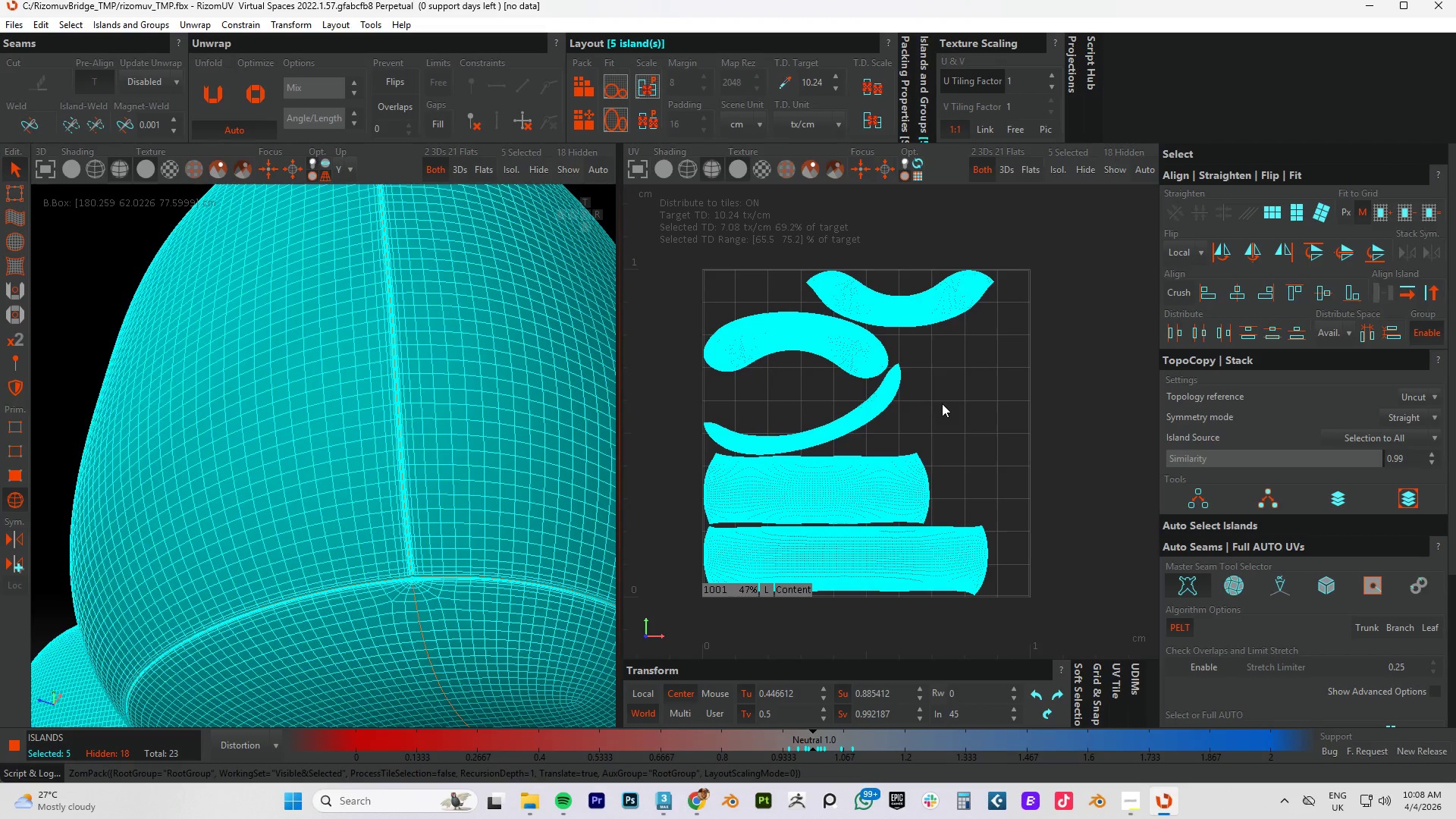 
left_click_drag(start_coordinate=[1003, 453], to_coordinate=[886, 586])
 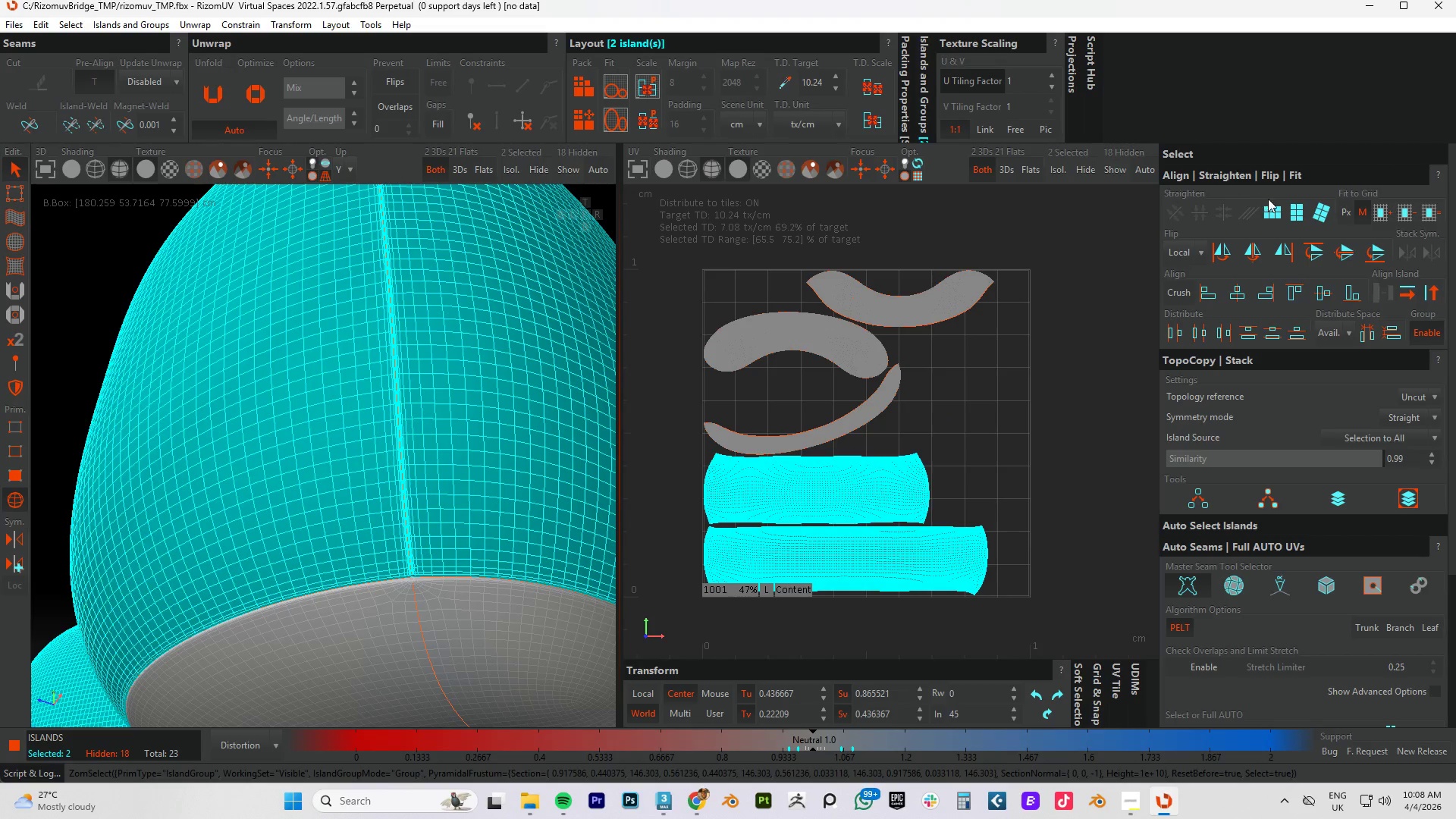 
left_click([1270, 207])
 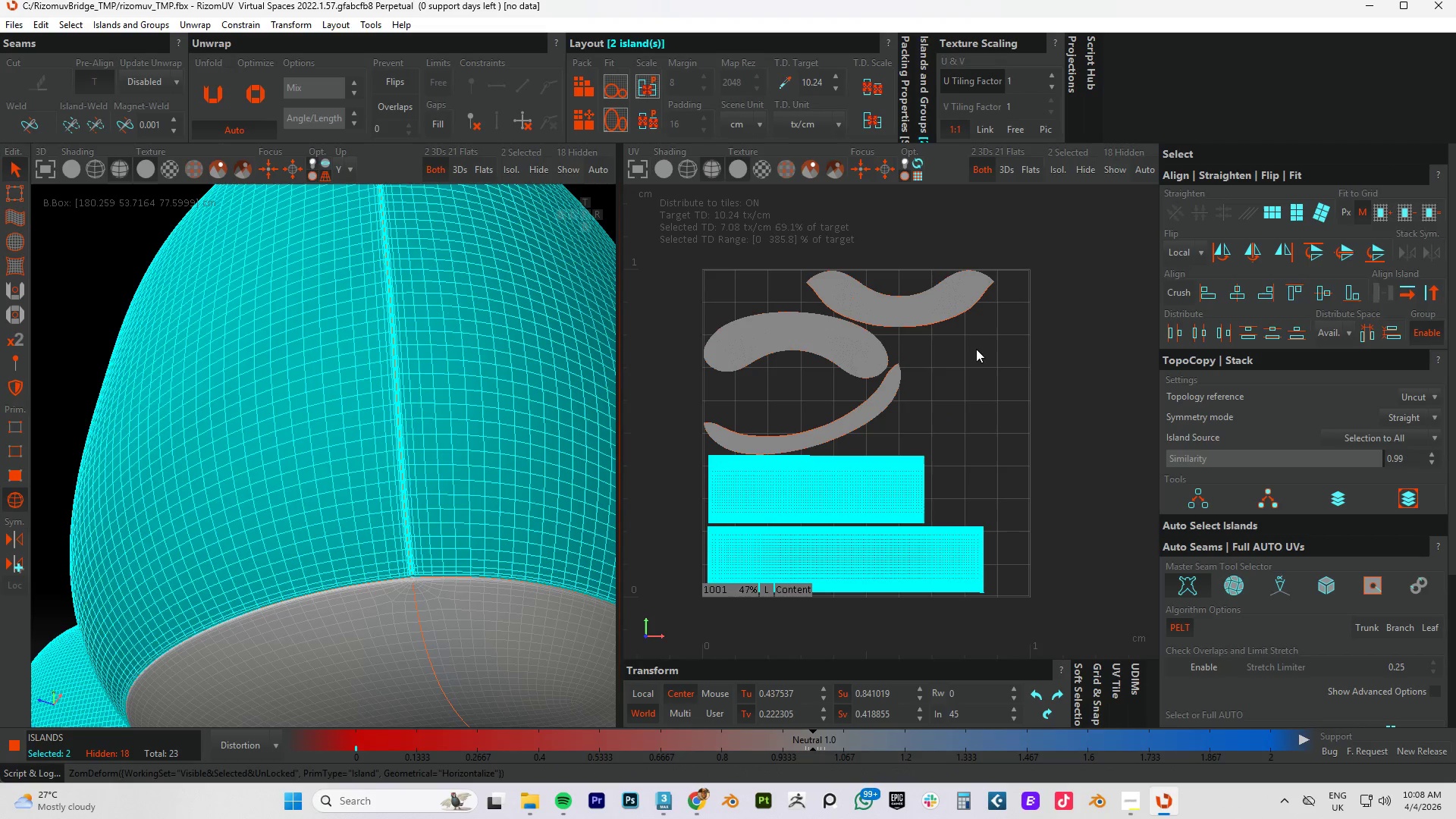 
left_click([970, 364])
 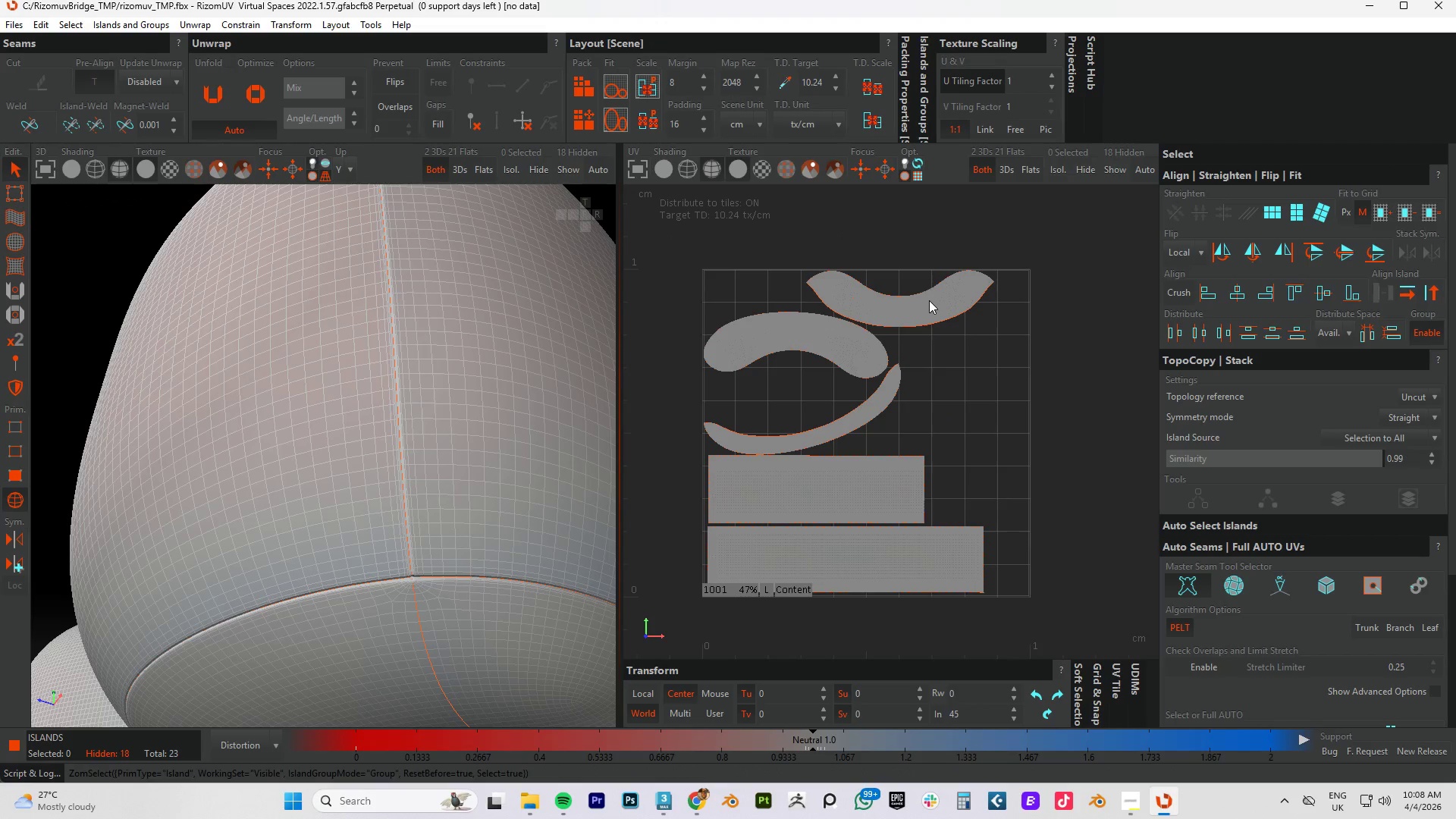 
scroll: coordinate [929, 300], scroll_direction: up, amount: 1.0
 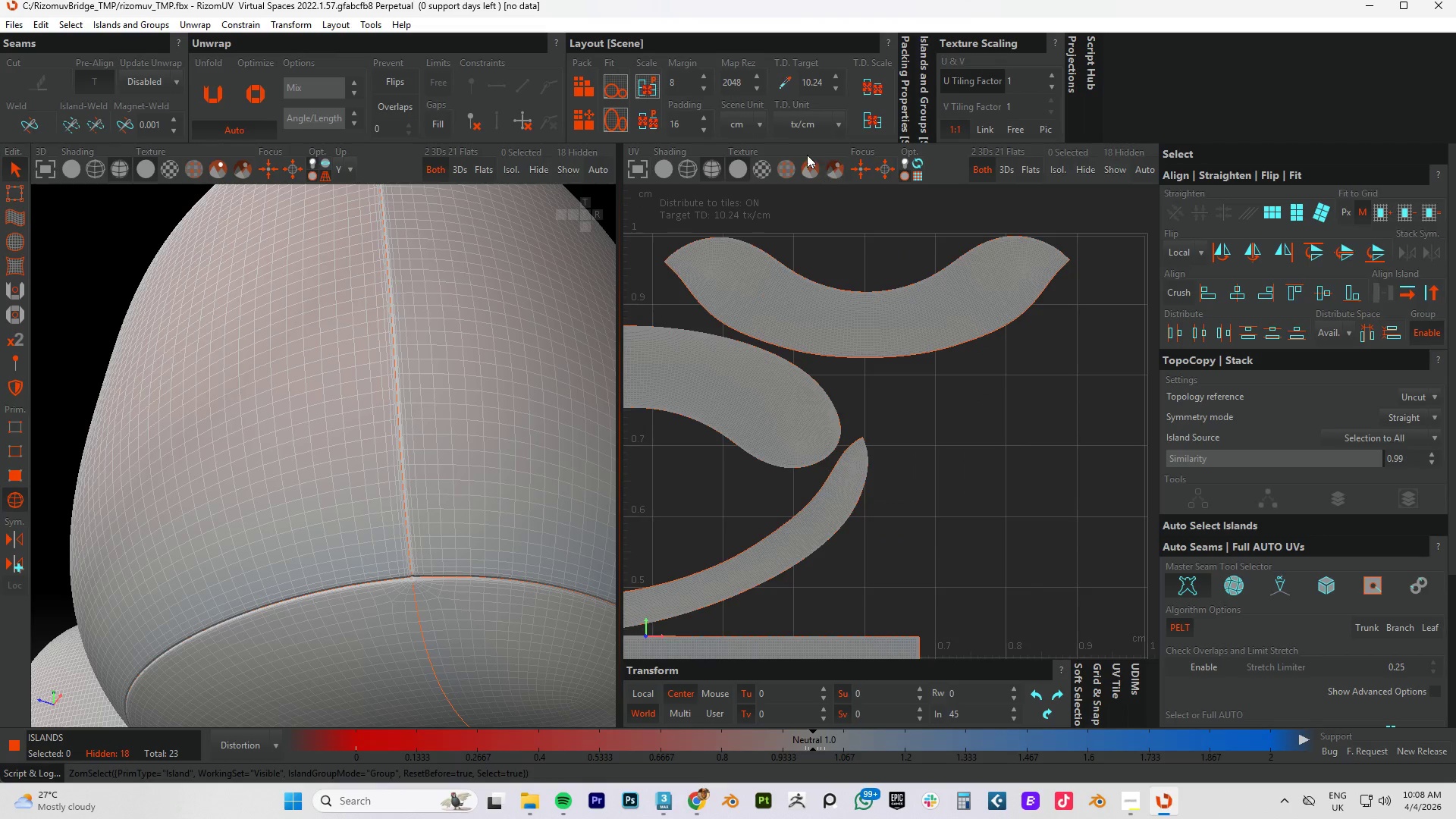 
left_click([783, 168])
 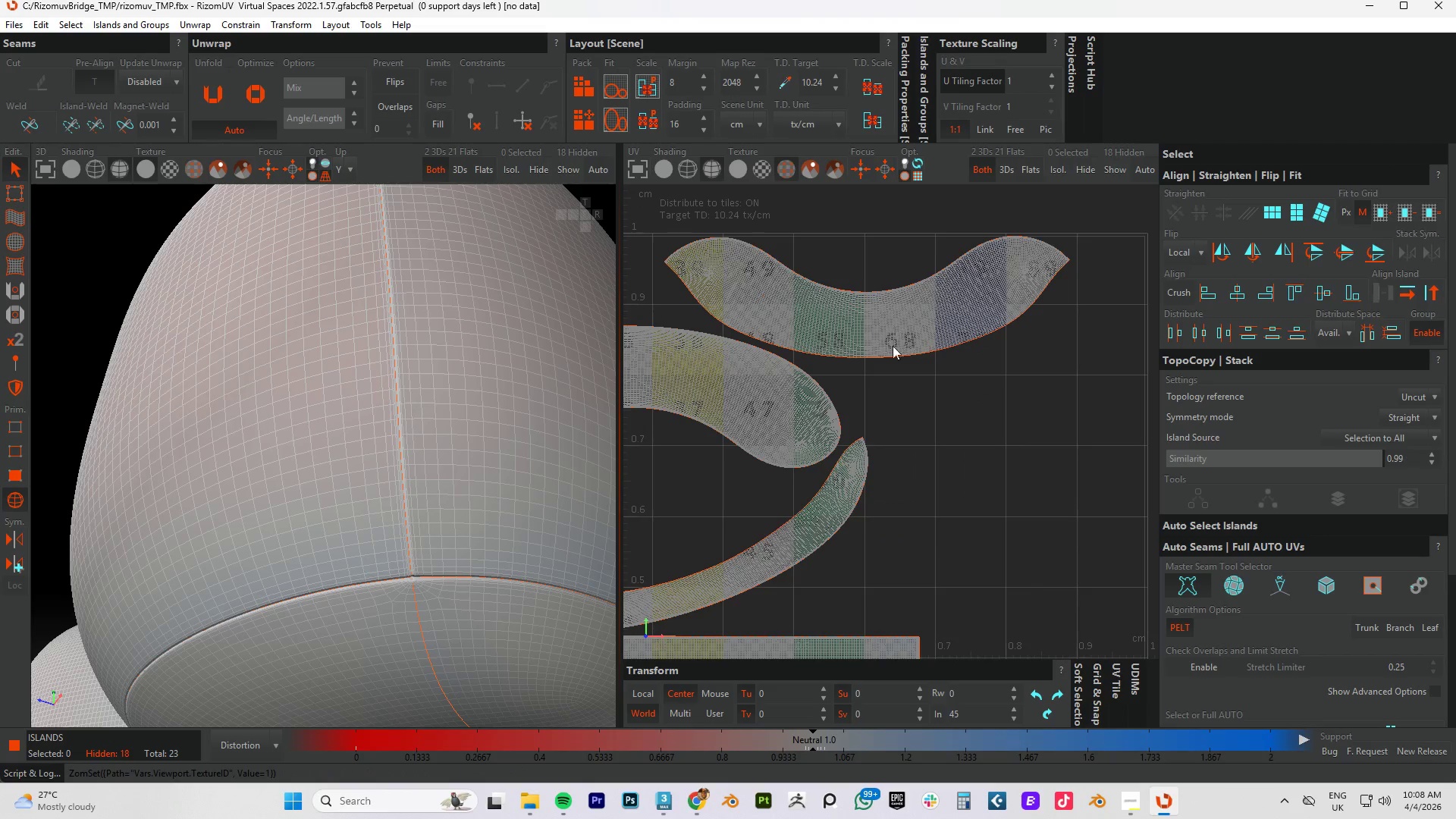 
scroll: coordinate [896, 357], scroll_direction: down, amount: 4.0
 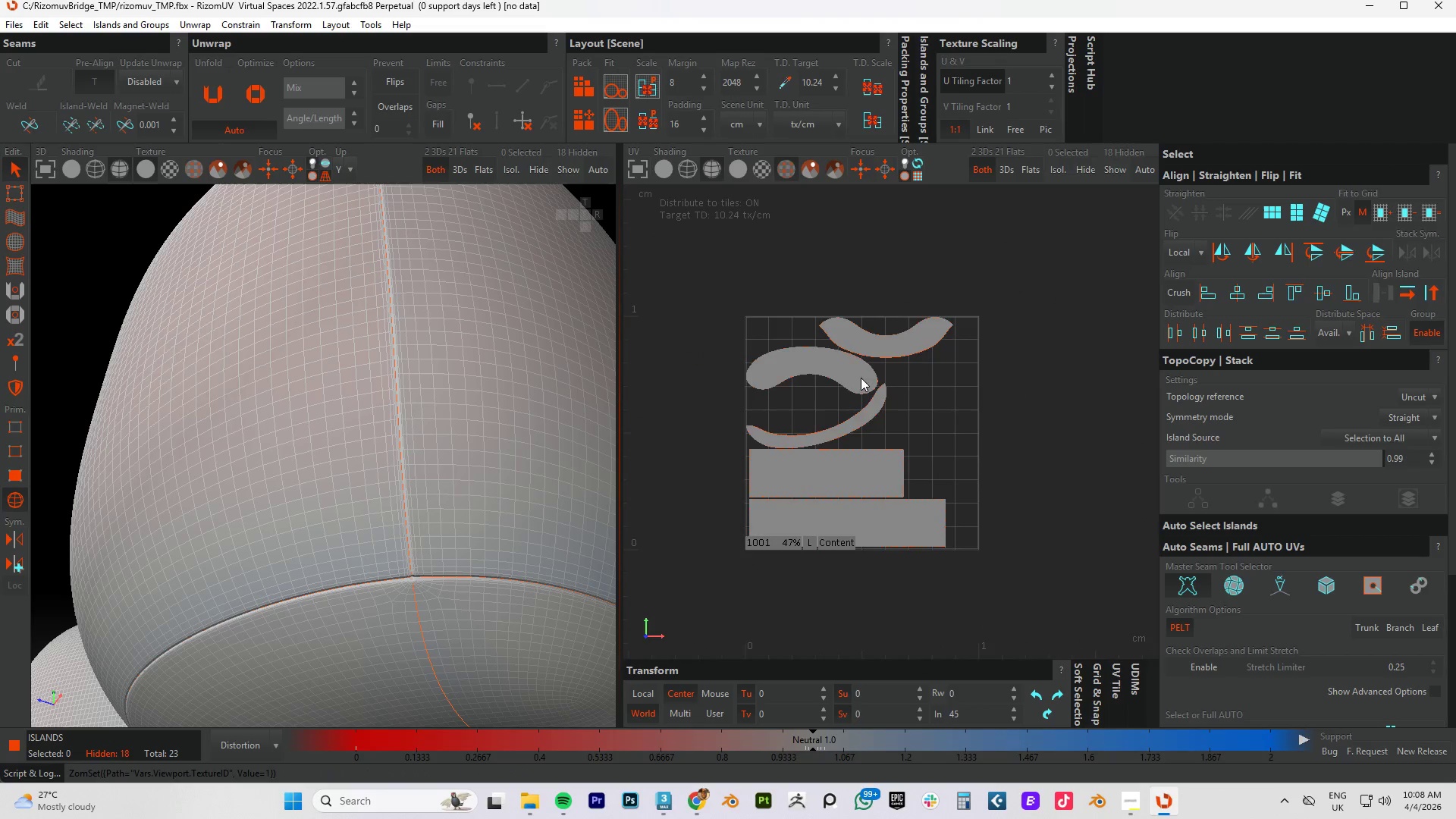 
scroll: coordinate [864, 381], scroll_direction: none, amount: 0.0
 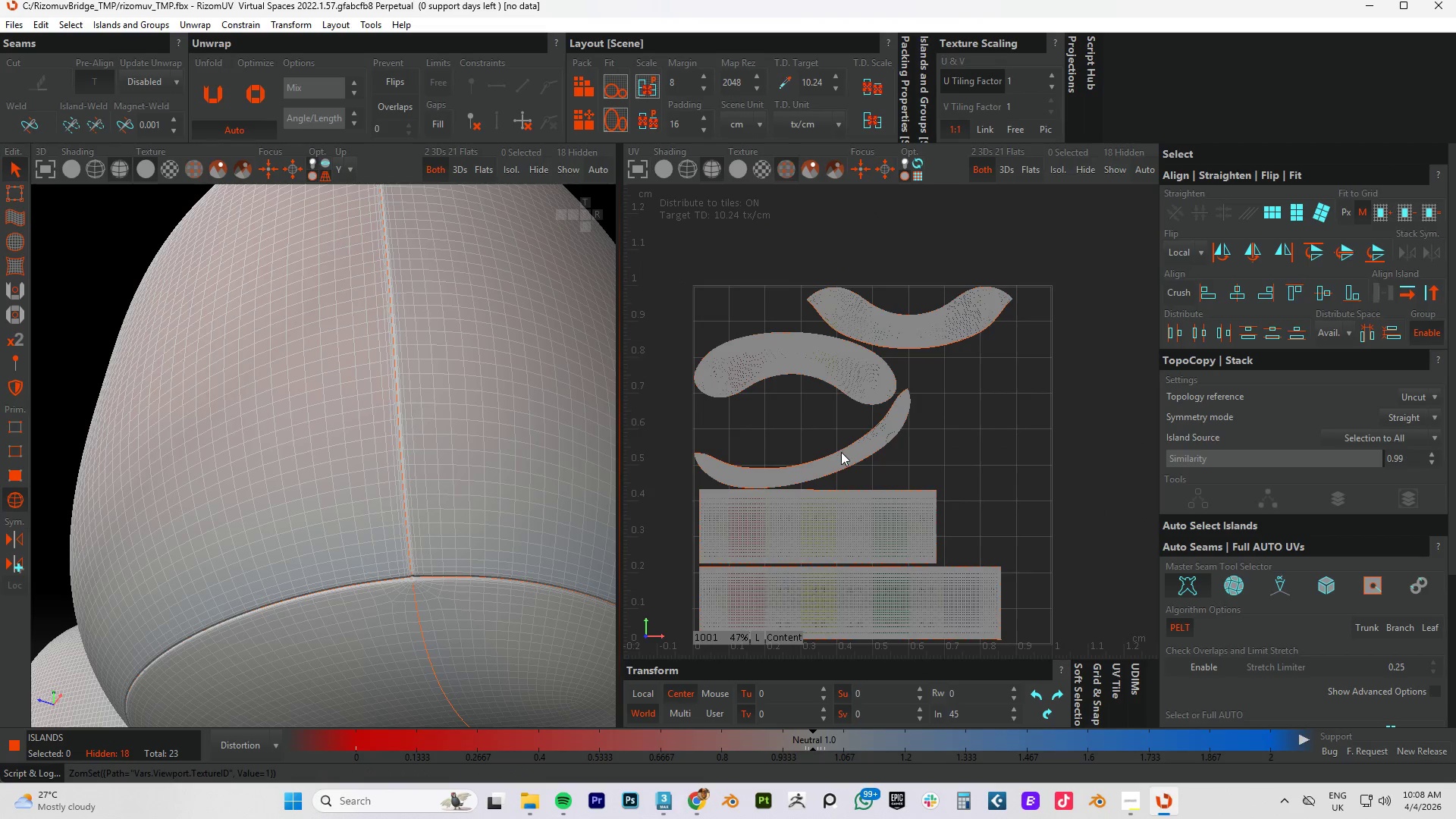 
left_click([842, 453])
 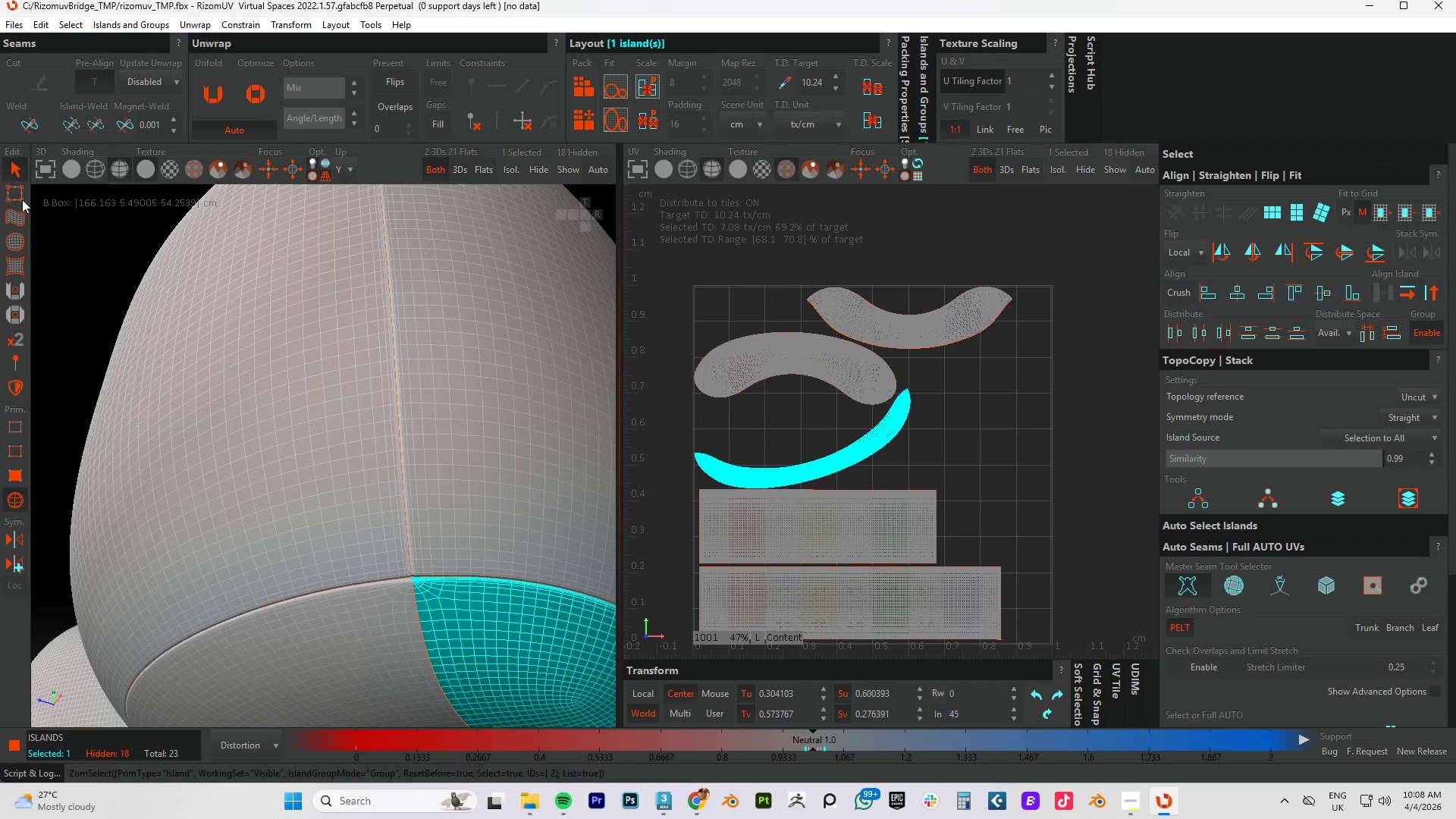 
left_click([15, 191])
 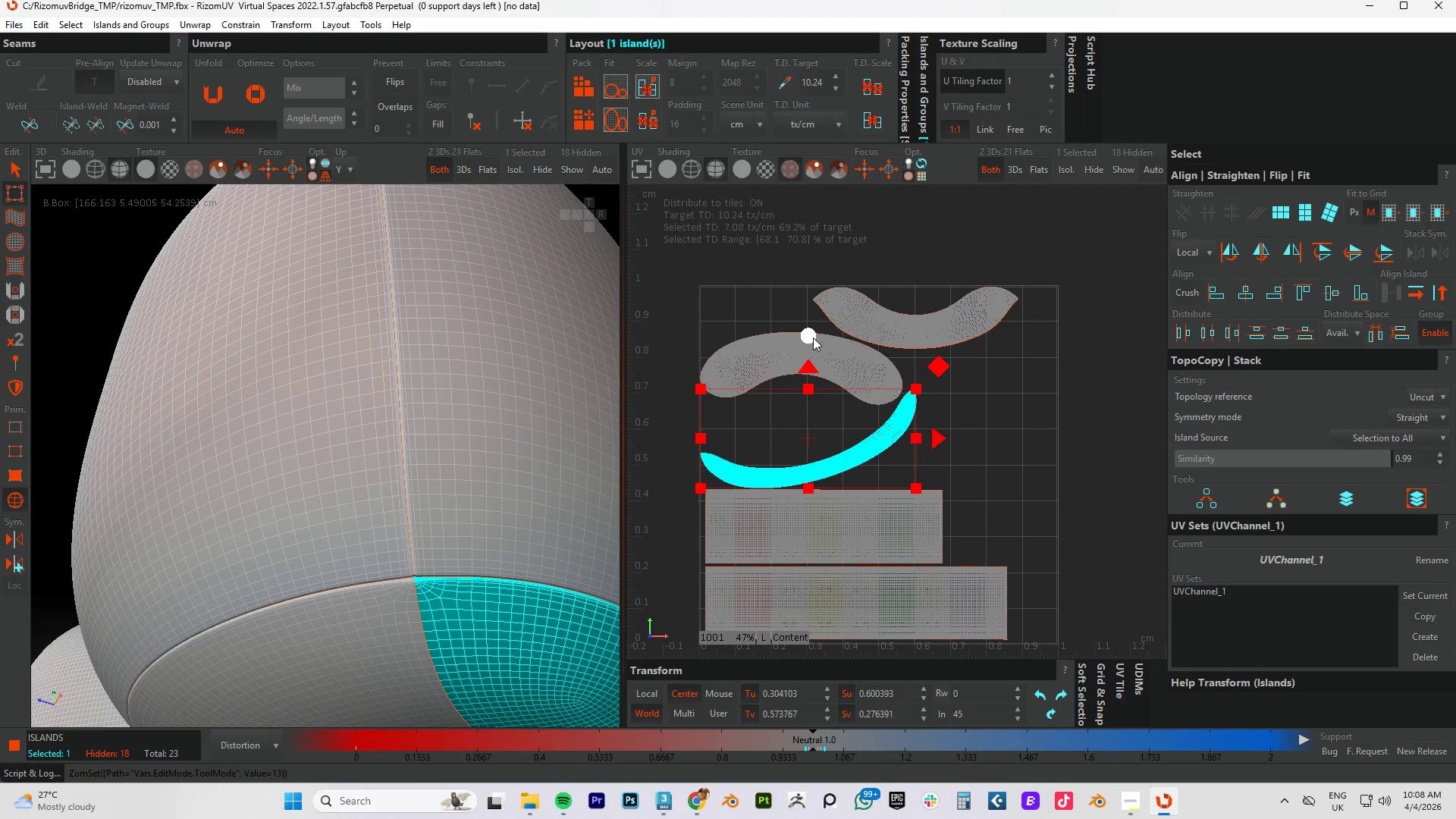 
left_click_drag(start_coordinate=[814, 334], to_coordinate=[810, 362])
 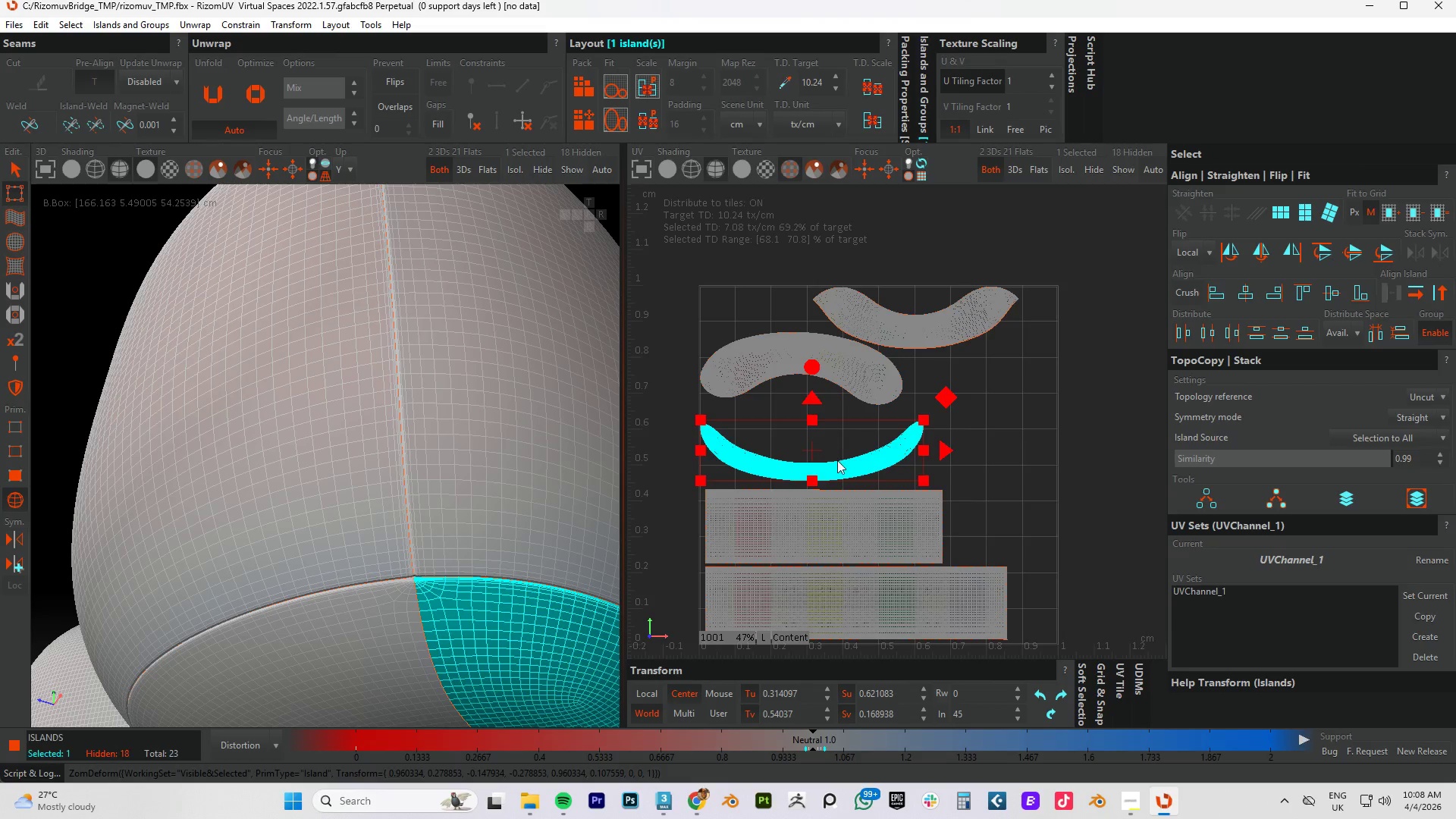 
scroll: coordinate [829, 469], scroll_direction: up, amount: 4.0
 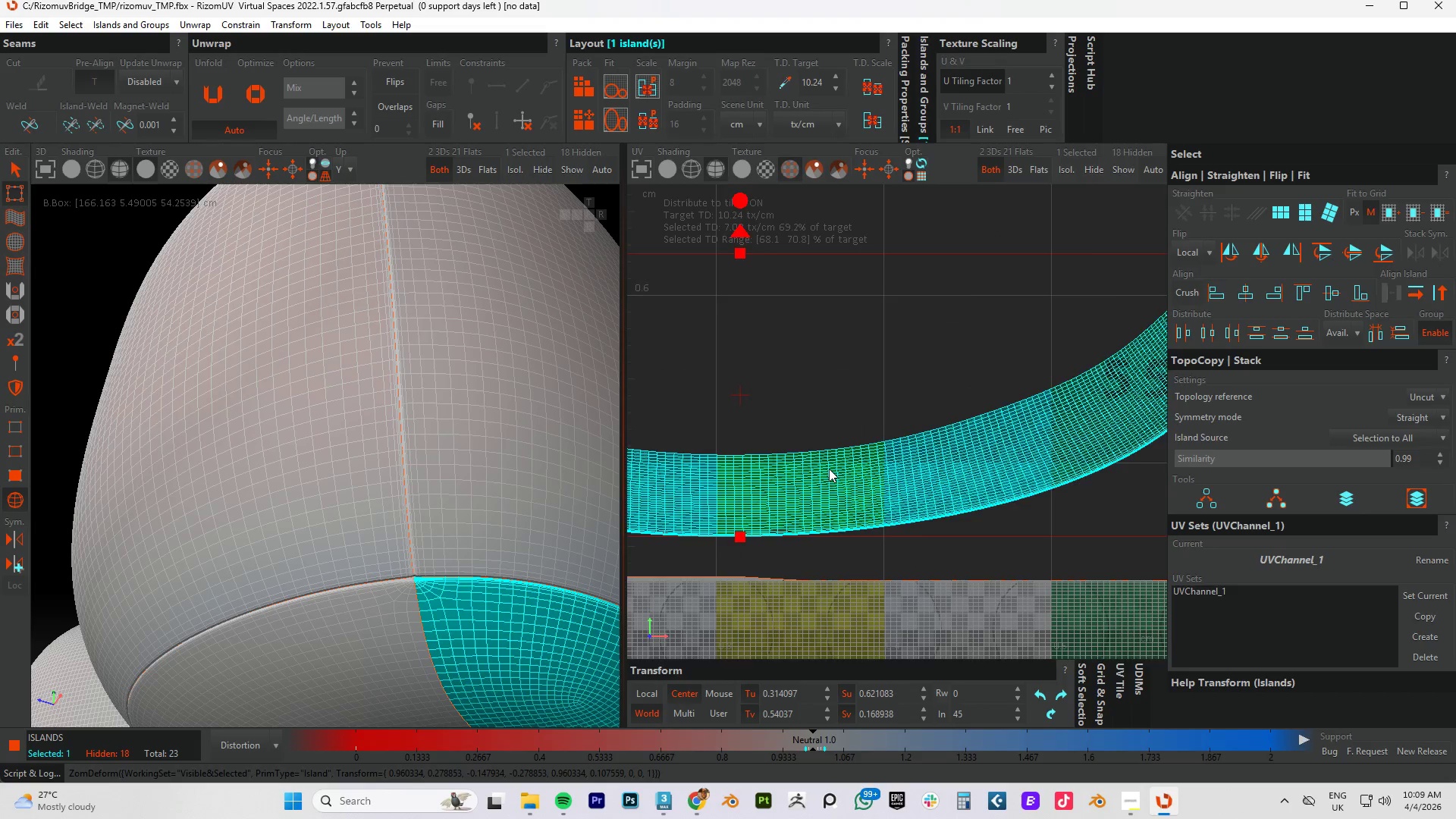 
left_click([954, 424])
 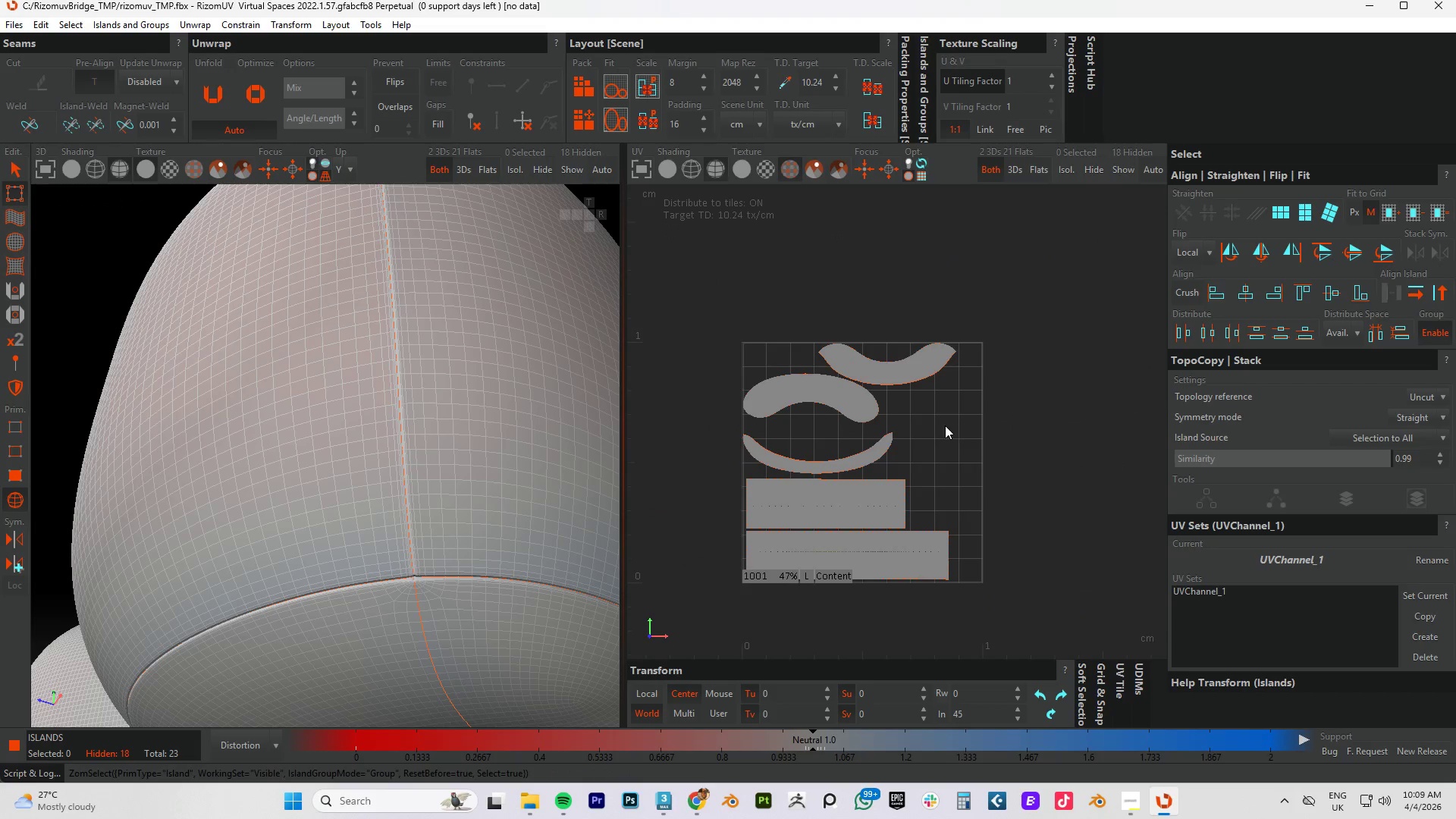 
scroll: coordinate [832, 460], scroll_direction: down, amount: 7.0
 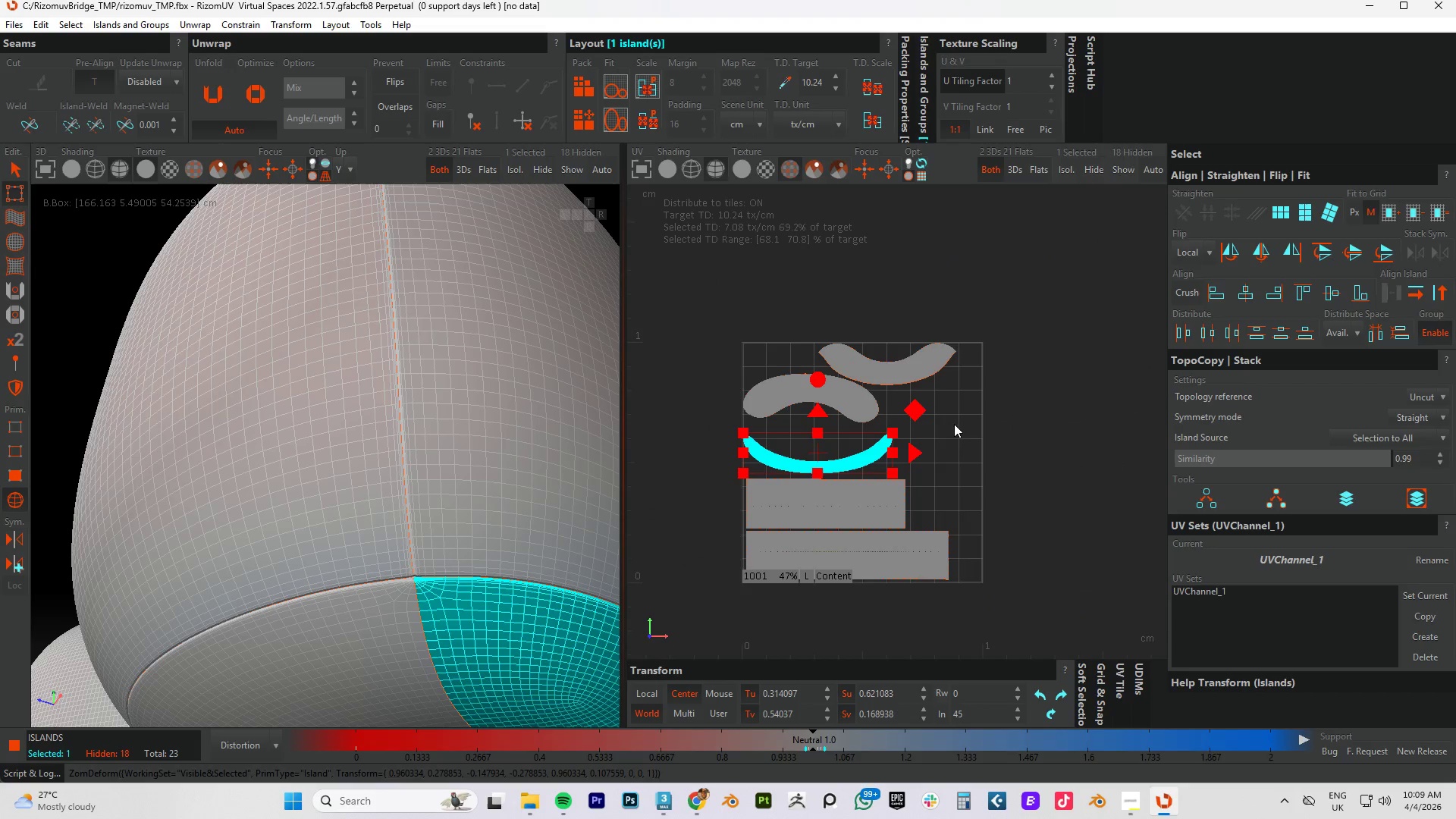 
scroll: coordinate [924, 425], scroll_direction: up, amount: 2.0
 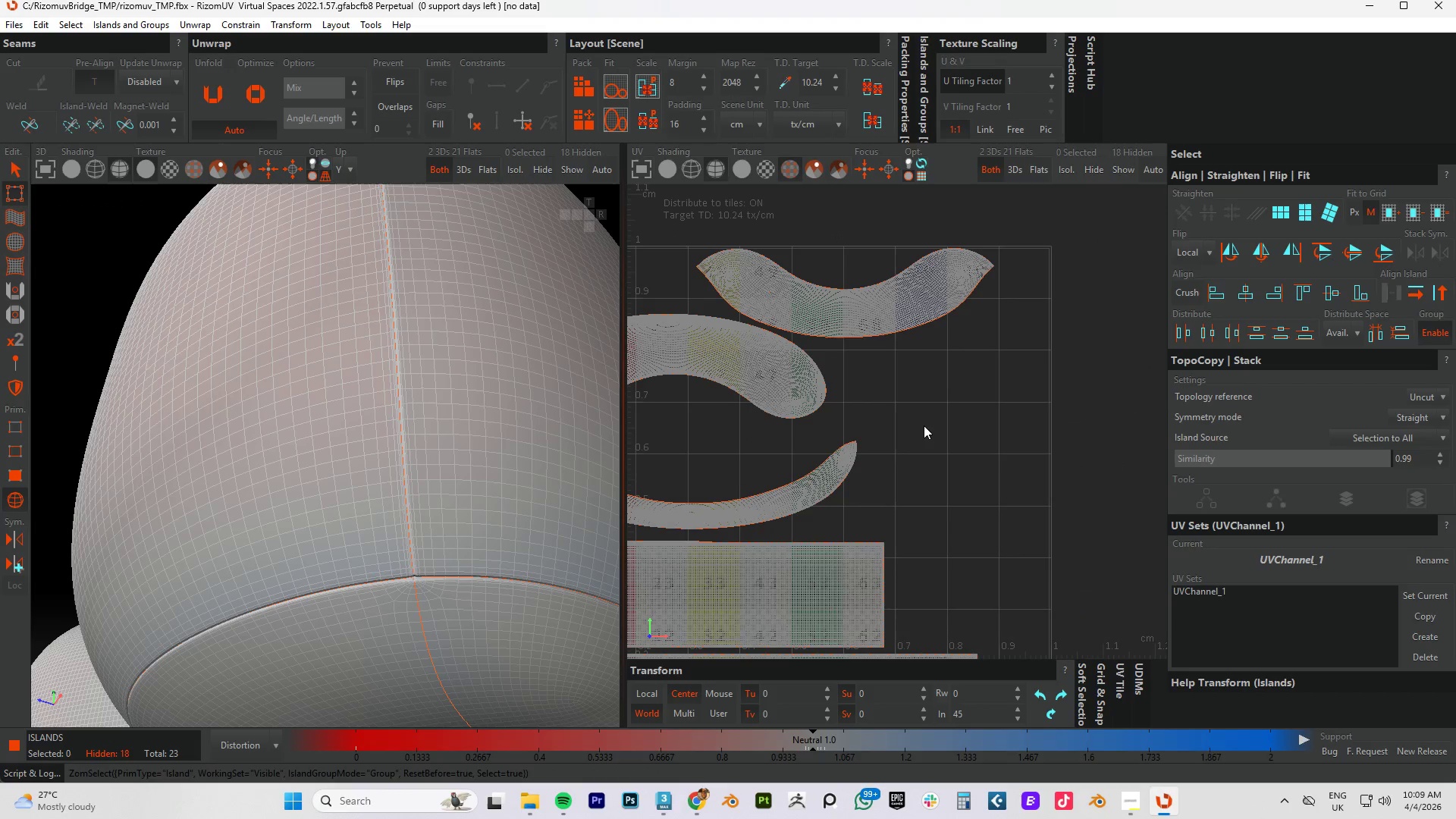 
key(Control+A)
 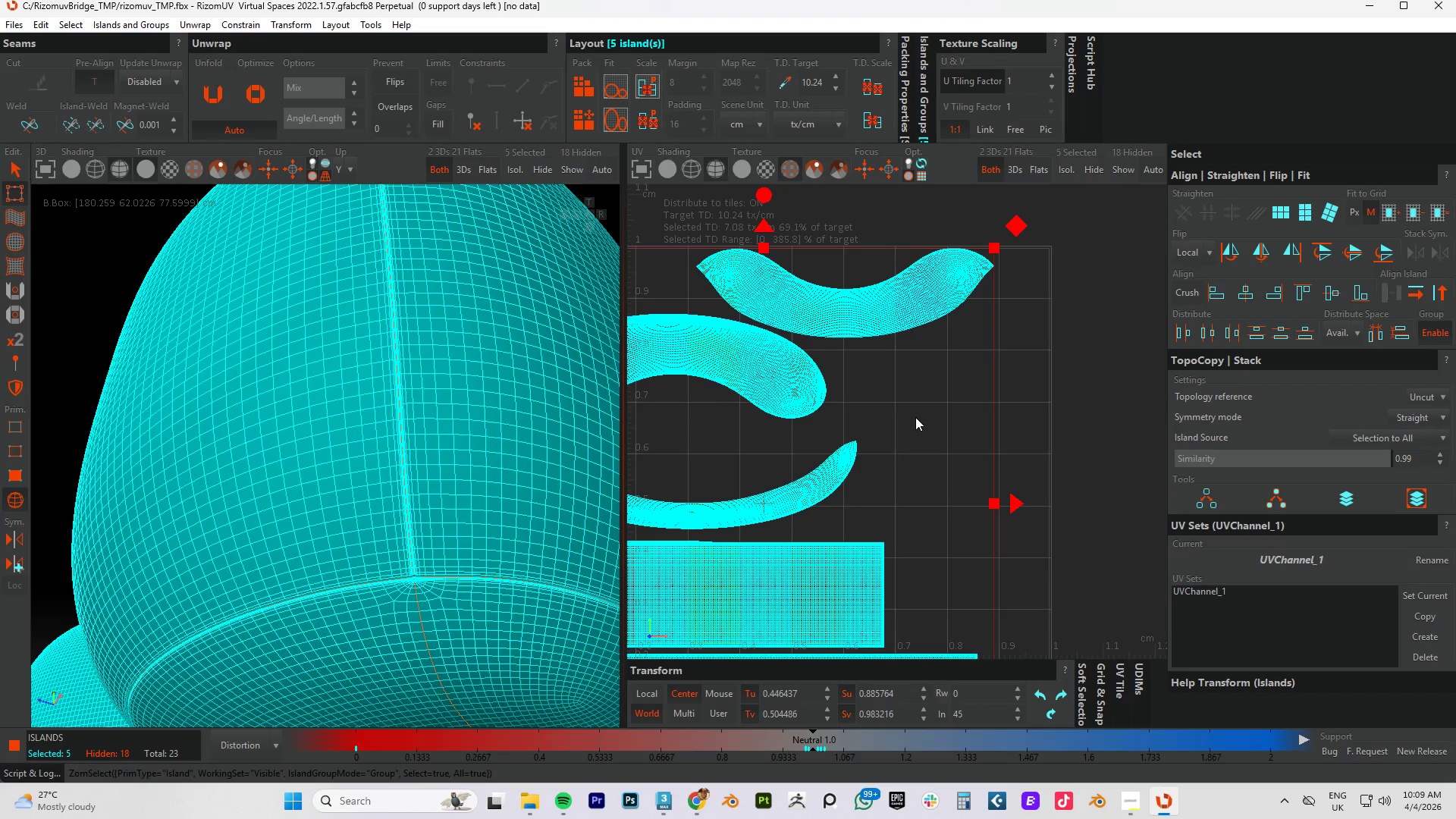 
key(P)
 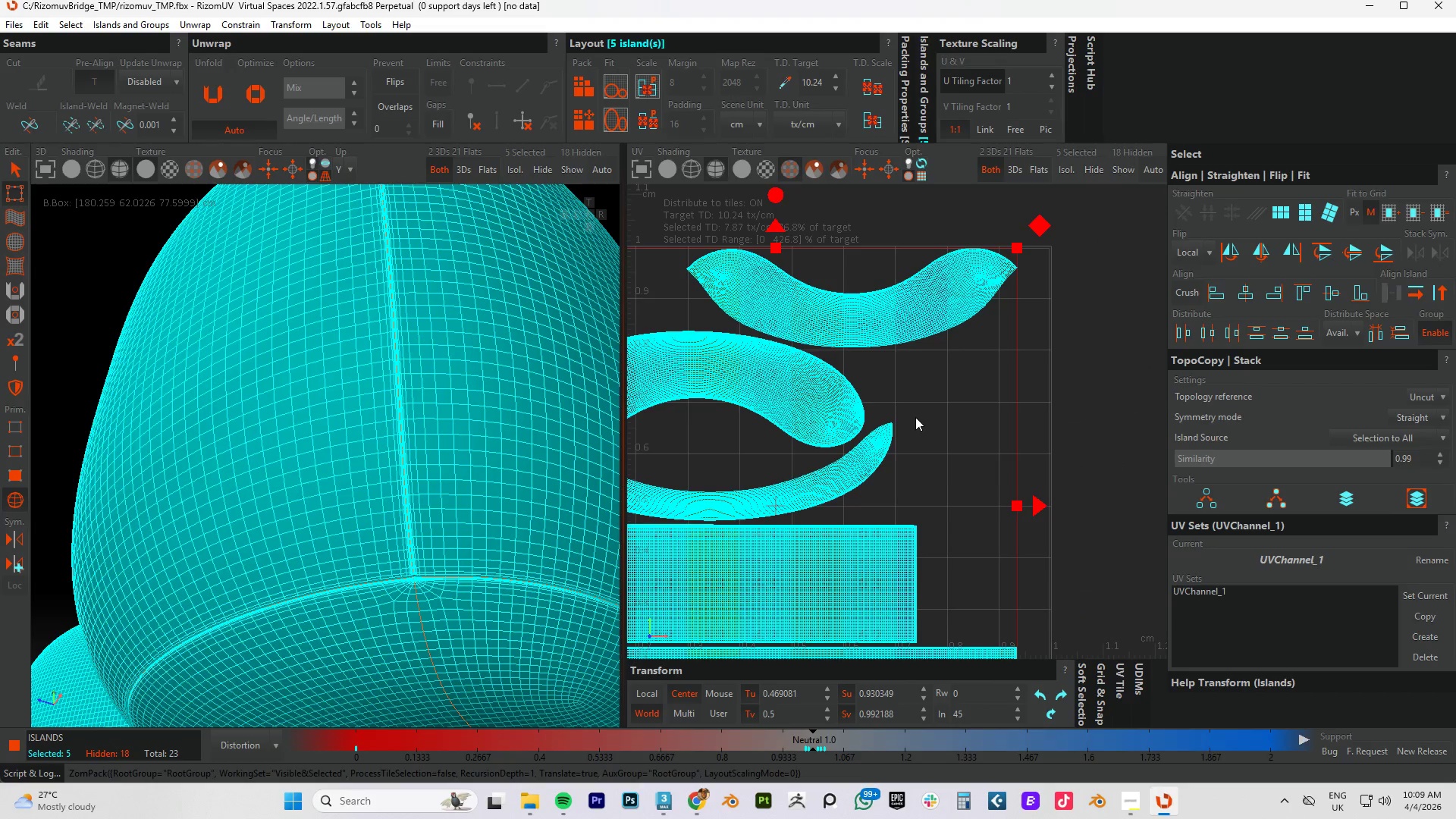 
scroll: coordinate [915, 417], scroll_direction: down, amount: 4.0
 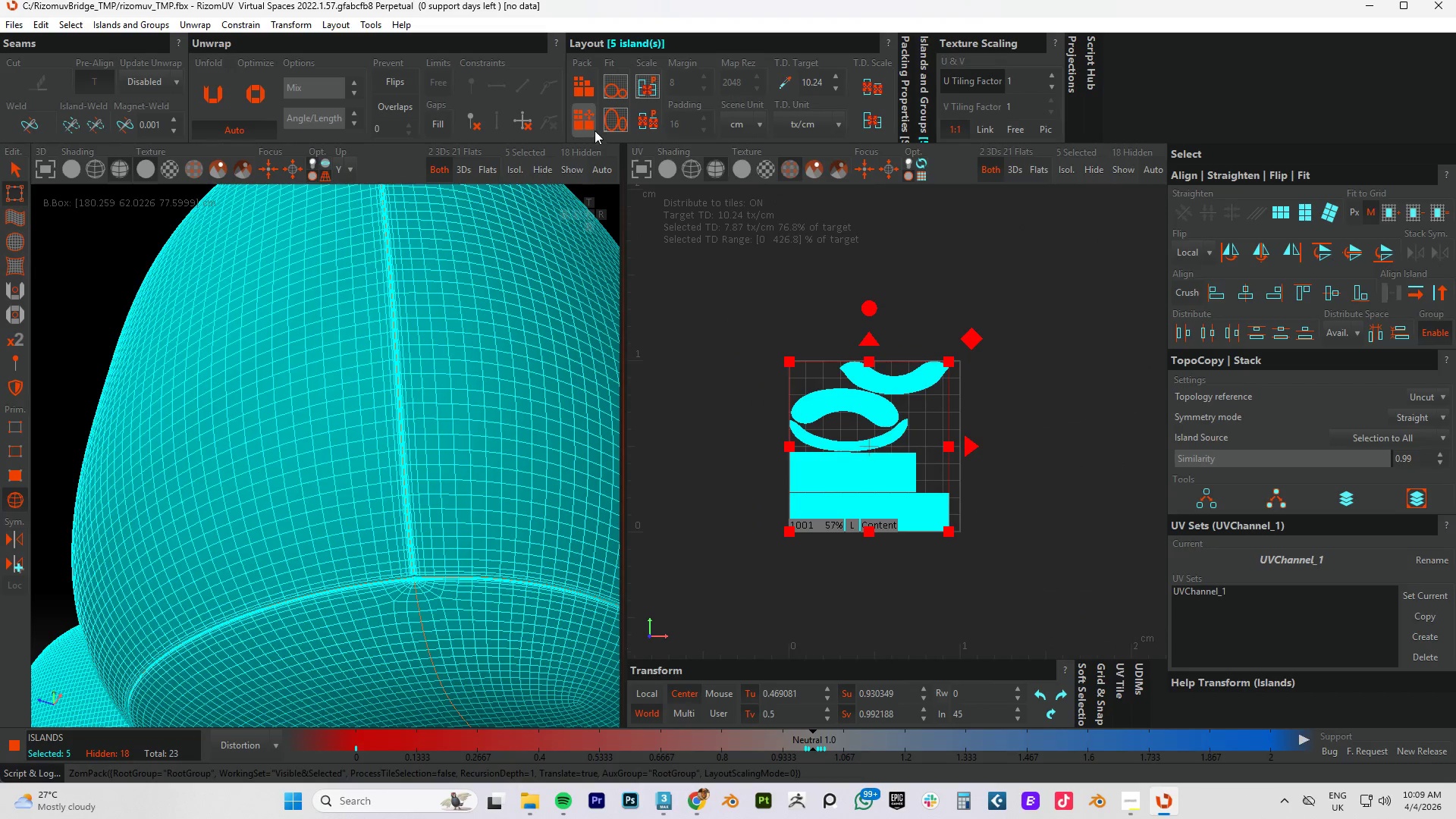 
left_click([589, 124])
 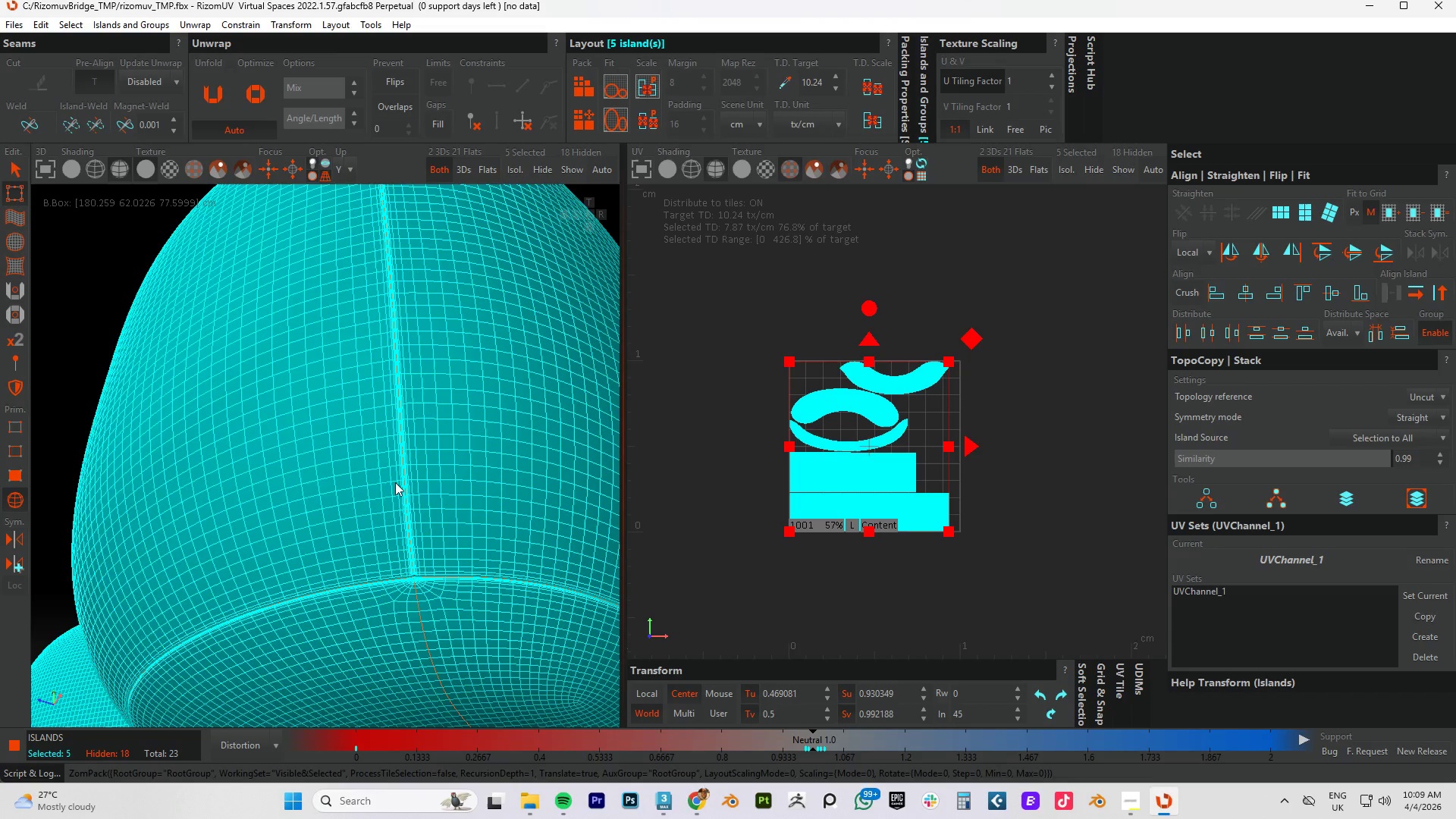 
hold_key(key=AltLeft, duration=0.88)
 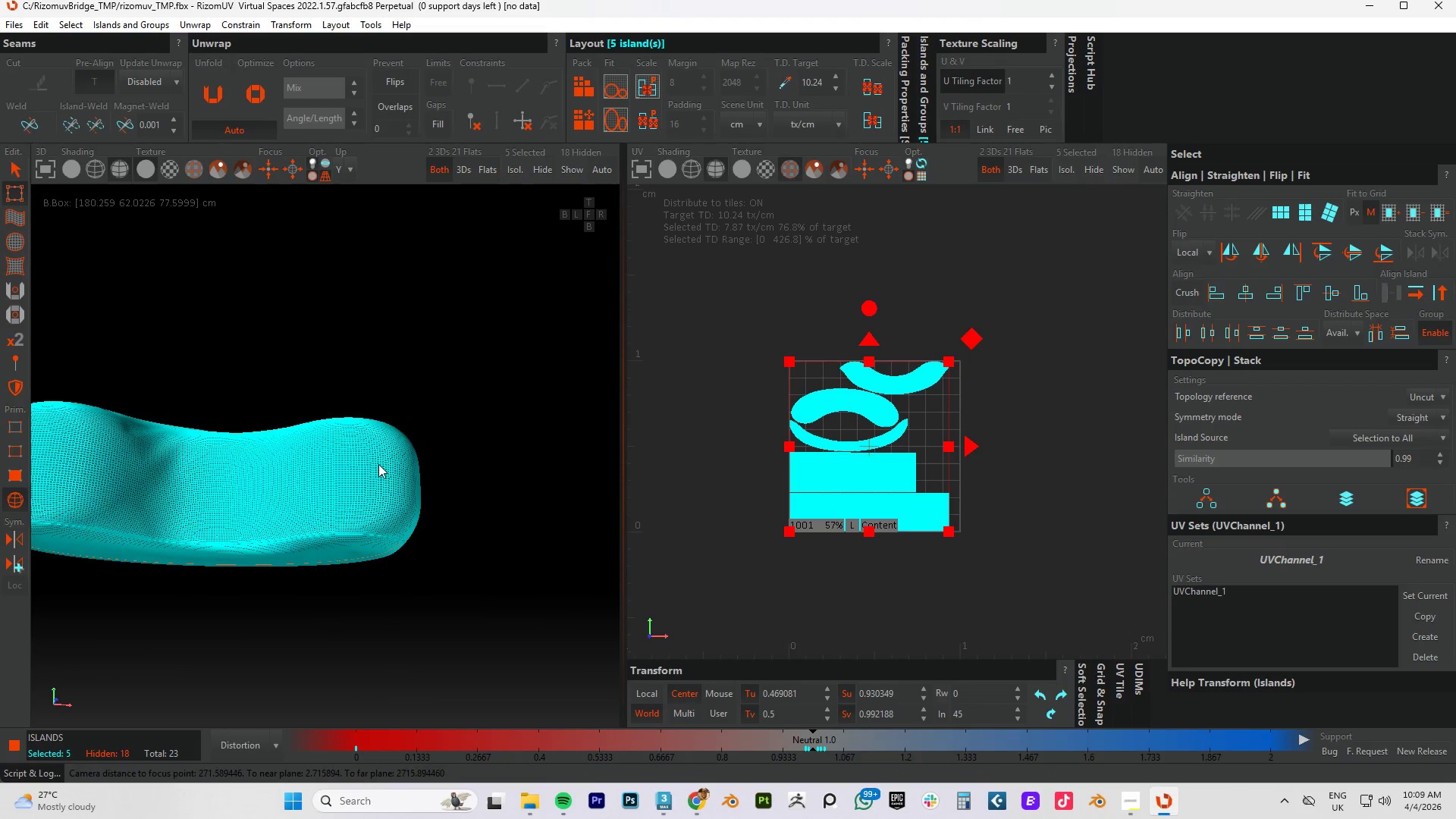 
scroll: coordinate [413, 532], scroll_direction: down, amount: 10.0
 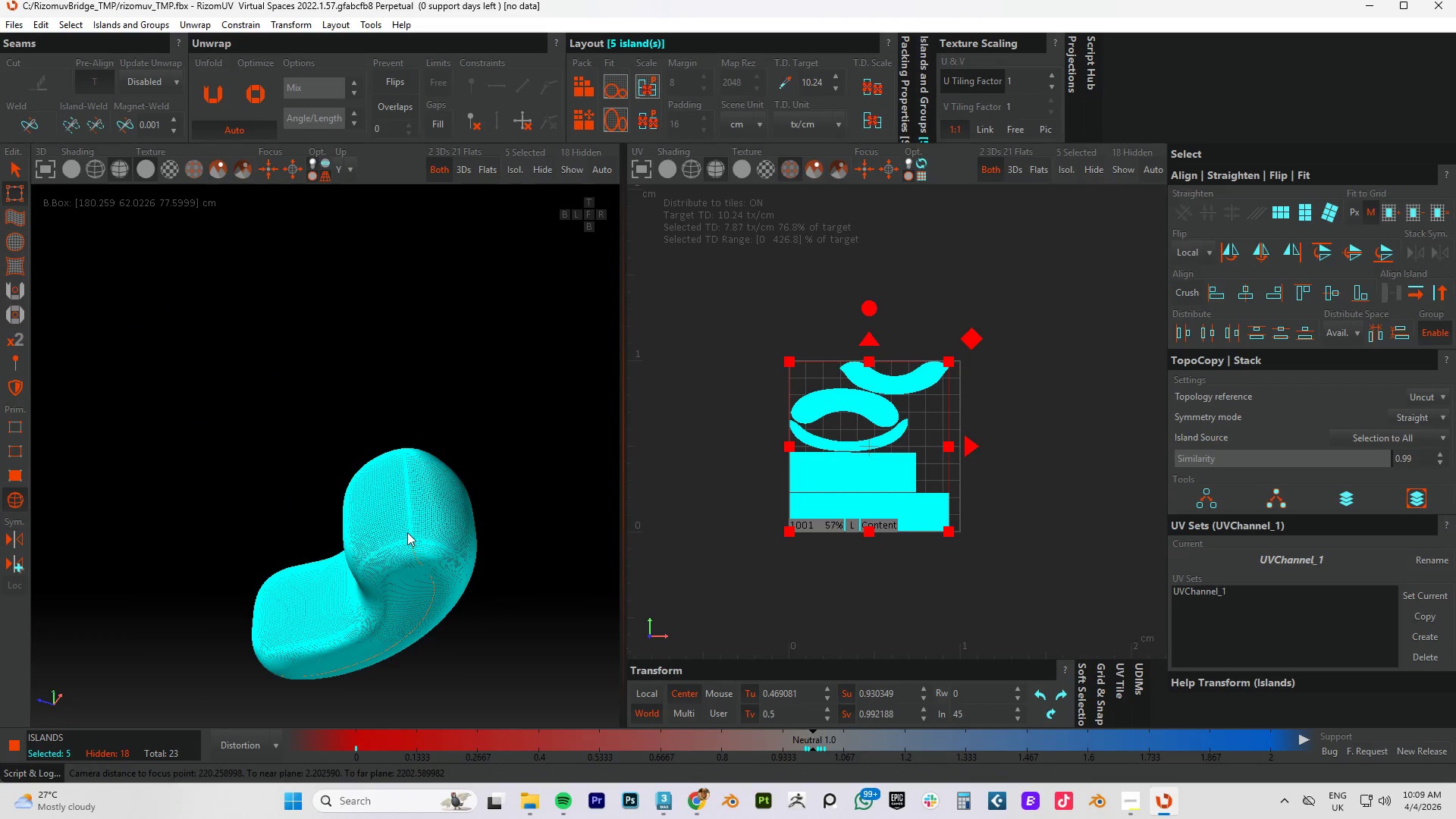 
hold_key(key=AltLeft, duration=1.5)
 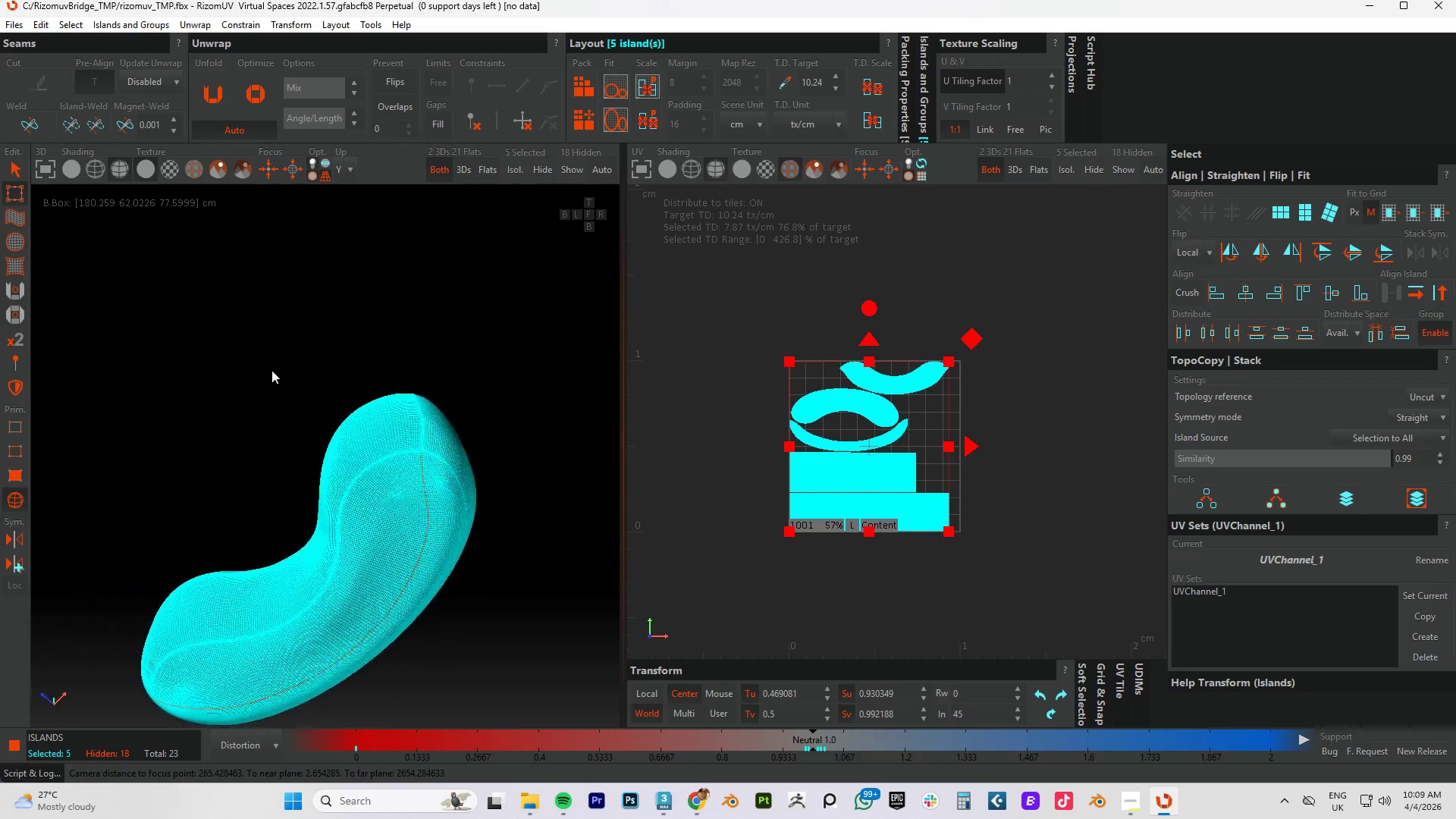 
hold_key(key=AltLeft, duration=0.66)
 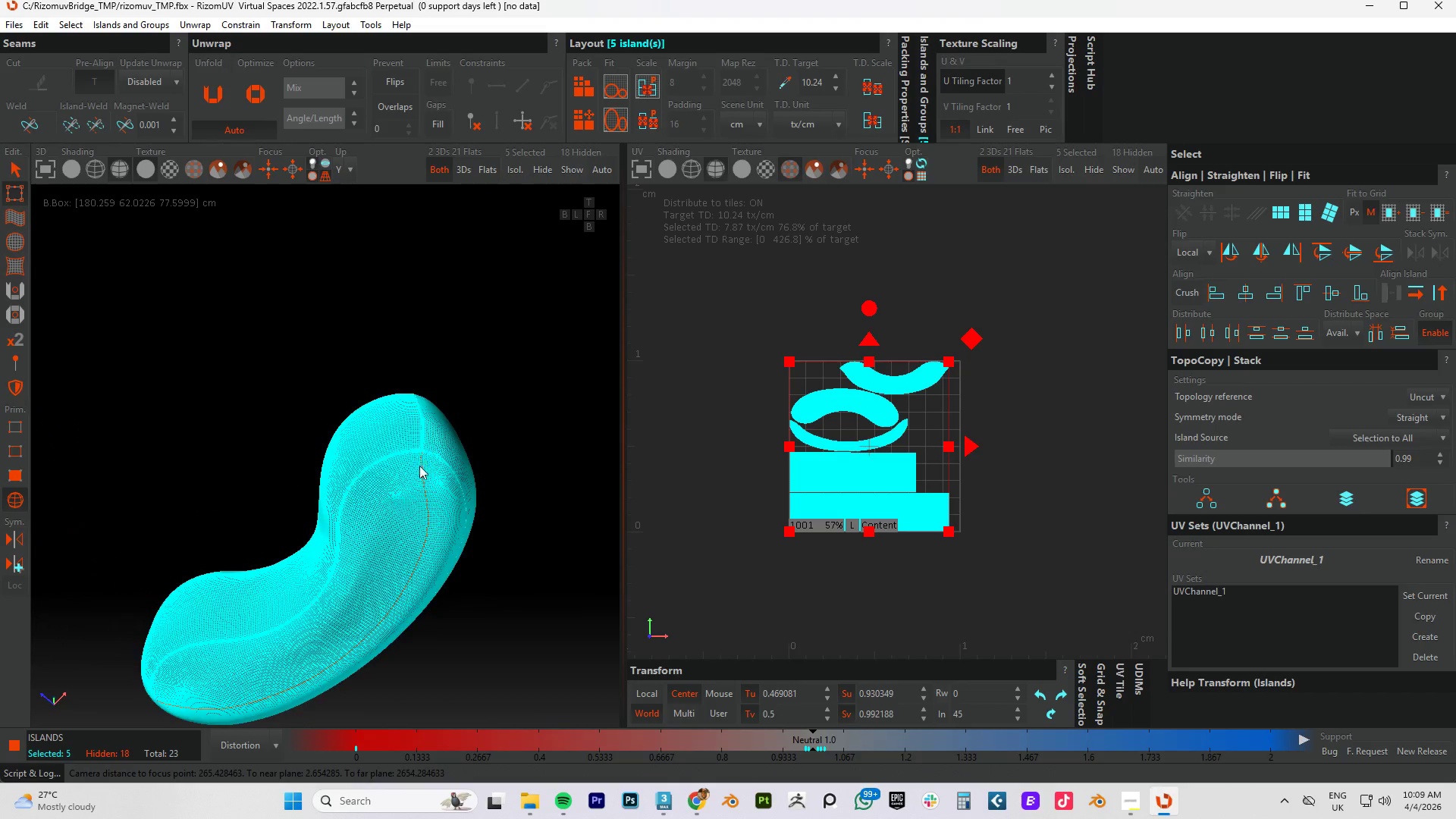 
scroll: coordinate [422, 457], scroll_direction: up, amount: 9.0
 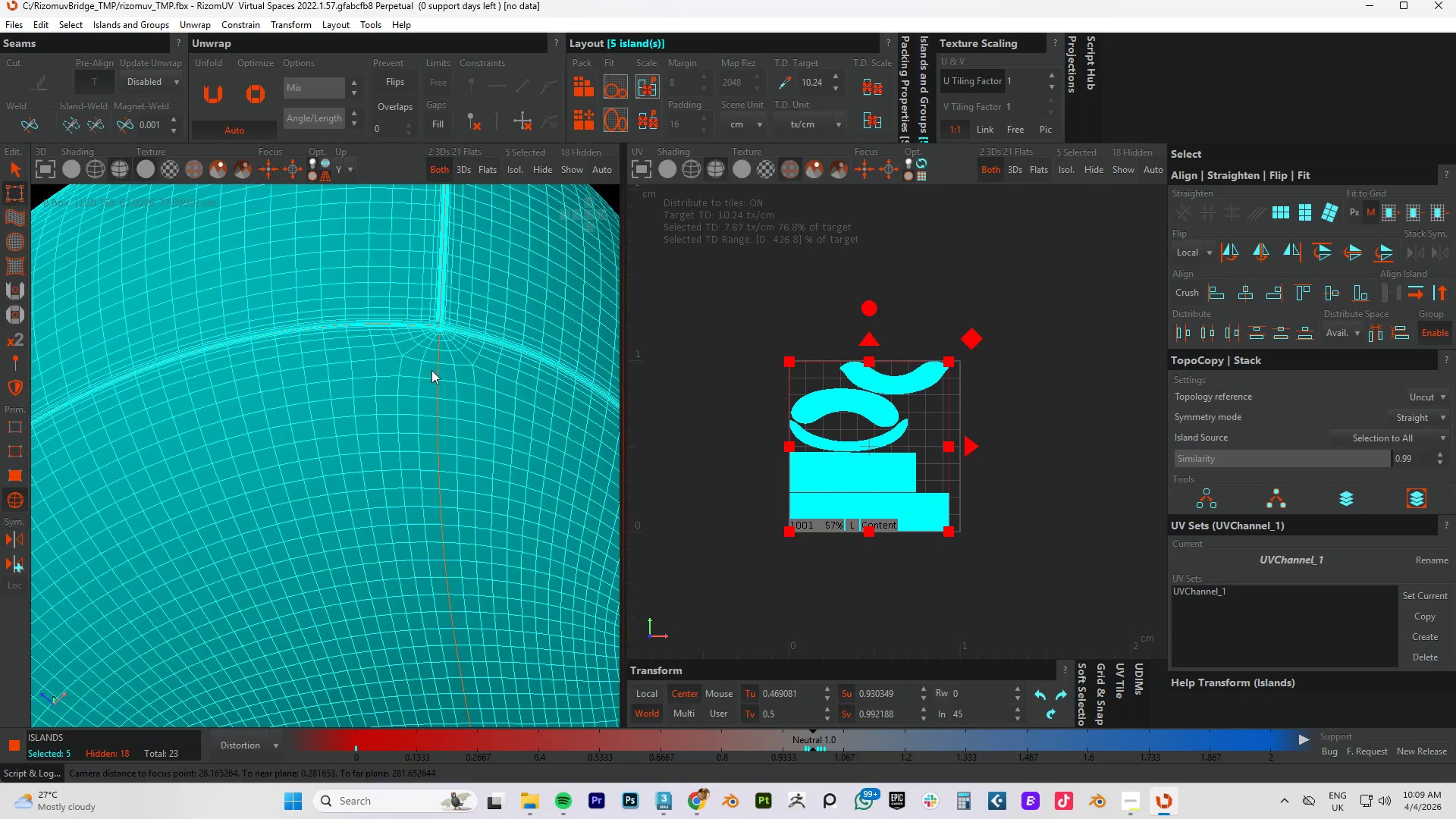 
hold_key(key=AltLeft, duration=1.34)
 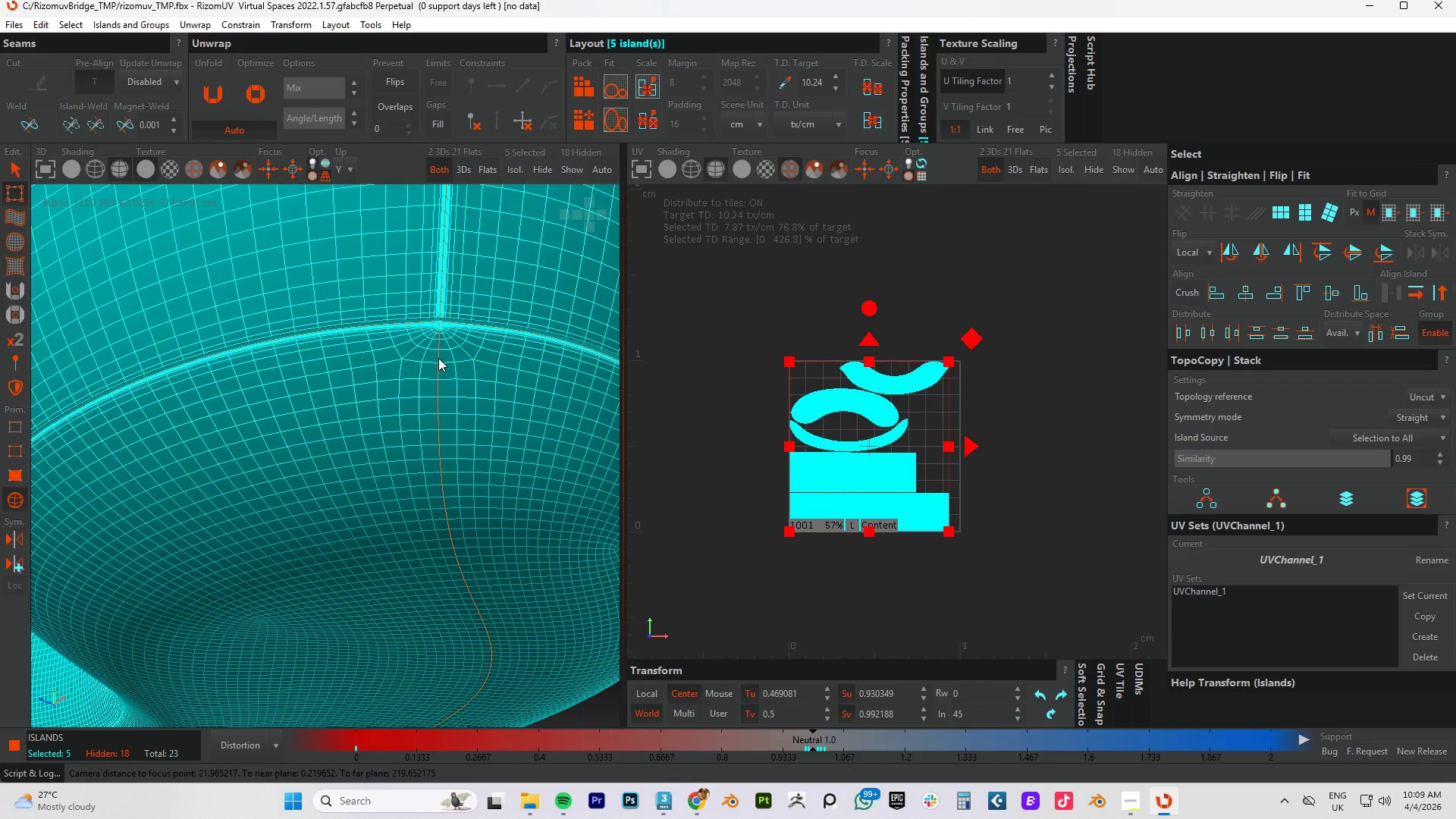 
key(F2)
 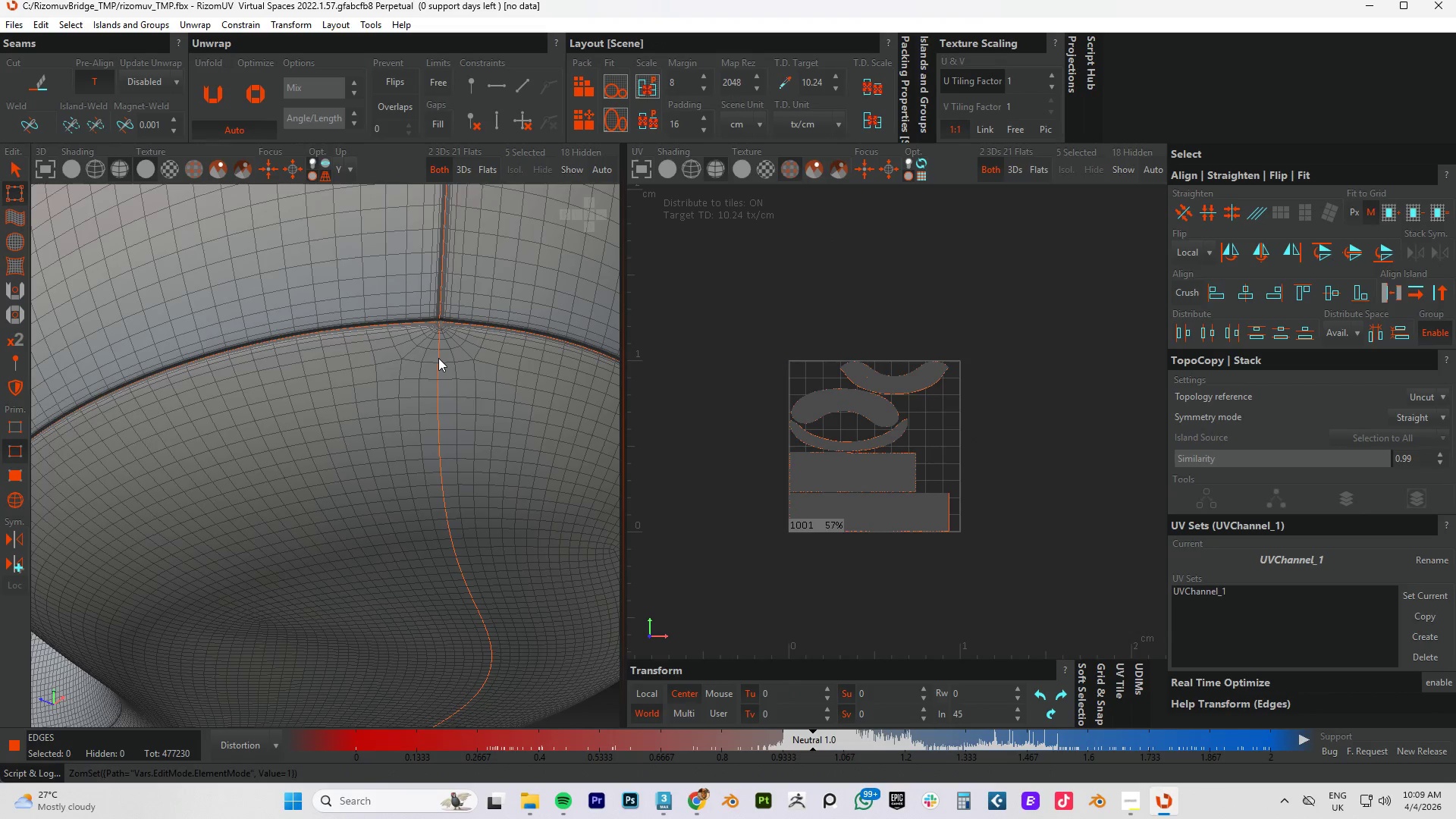 
double_click([438, 358])
 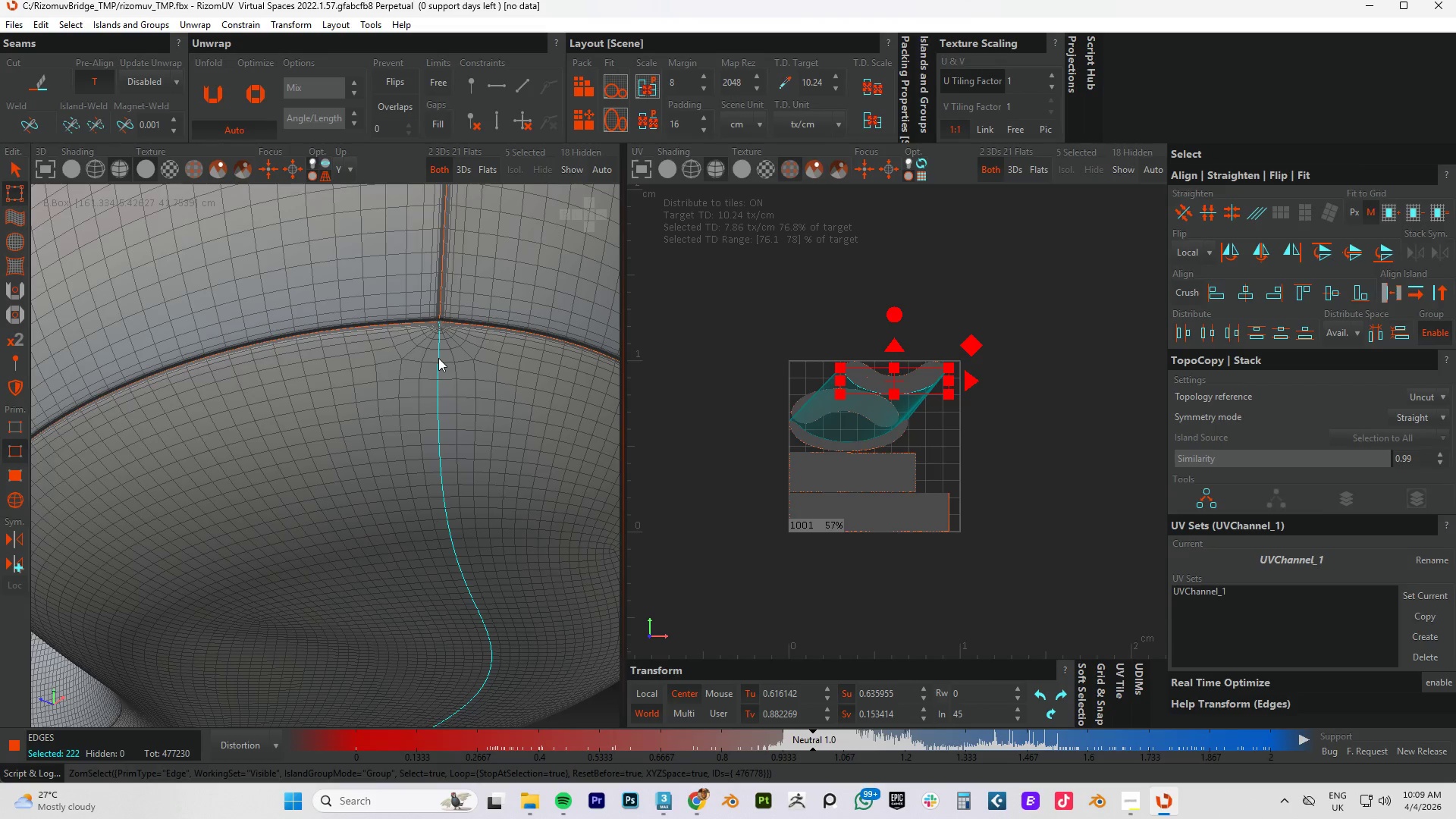 
scroll: coordinate [438, 358], scroll_direction: down, amount: 5.0
 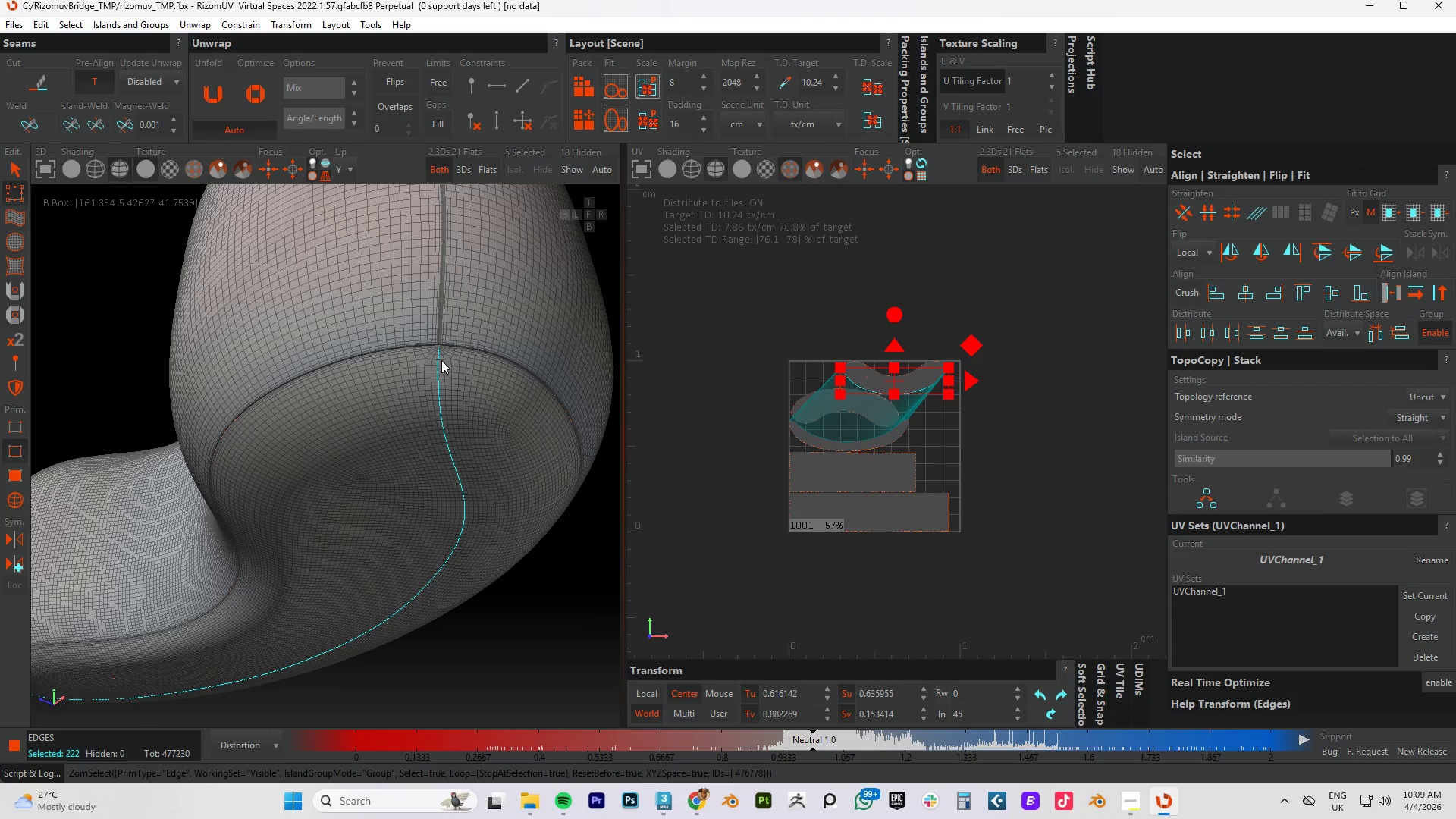 
key(W)
 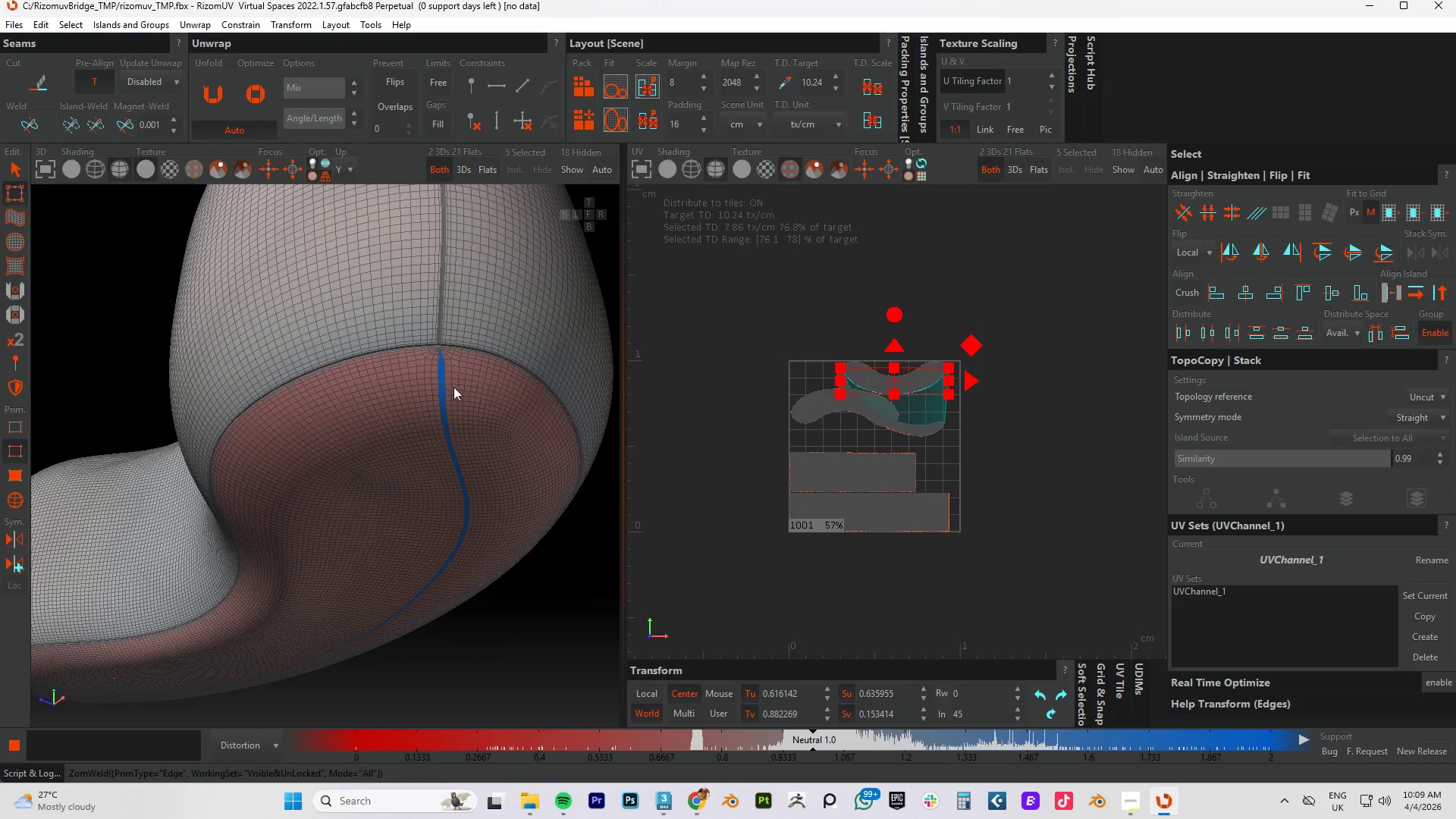 
scroll: coordinate [449, 387], scroll_direction: down, amount: 4.0
 